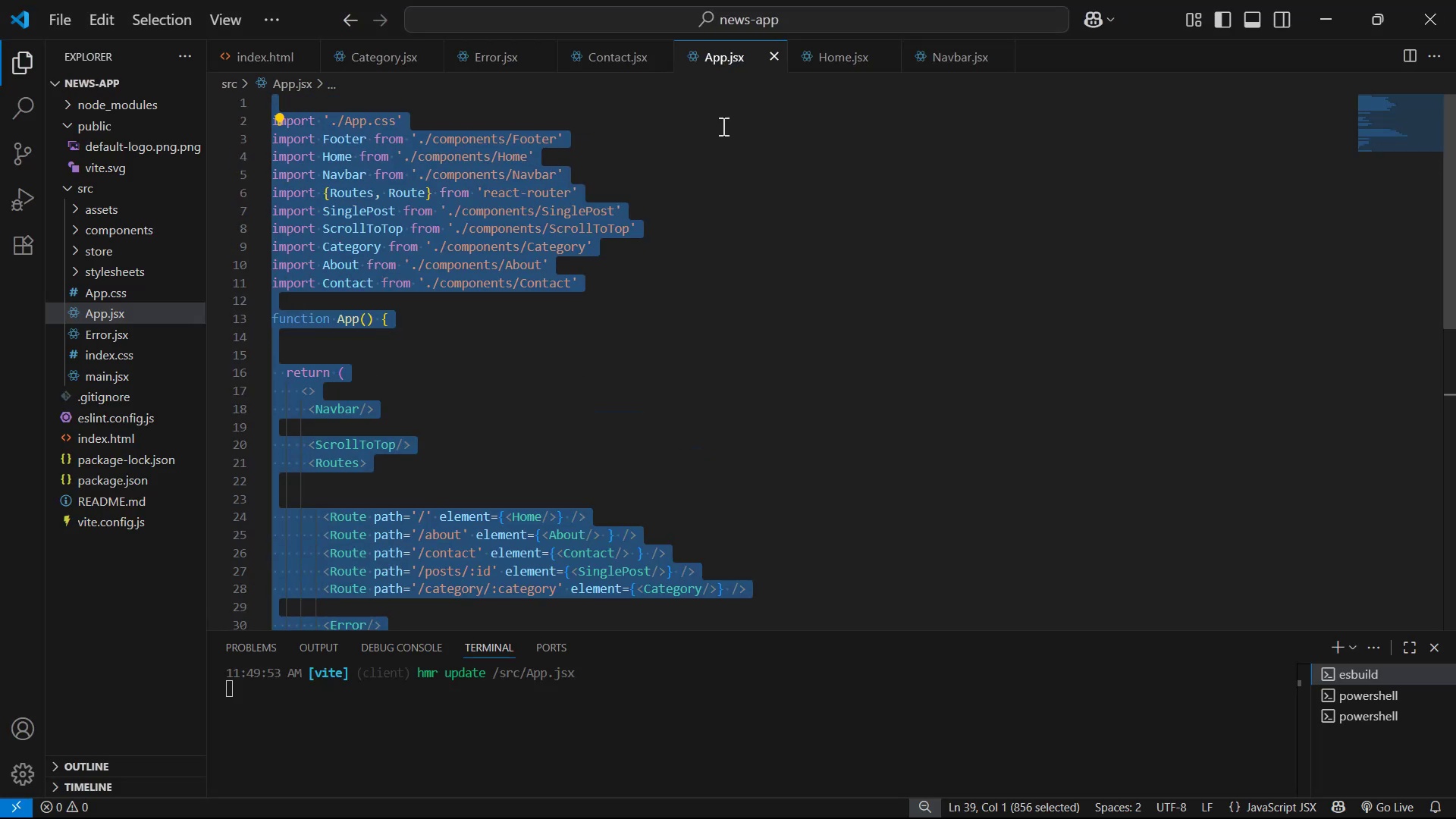 
wait(6.16)
 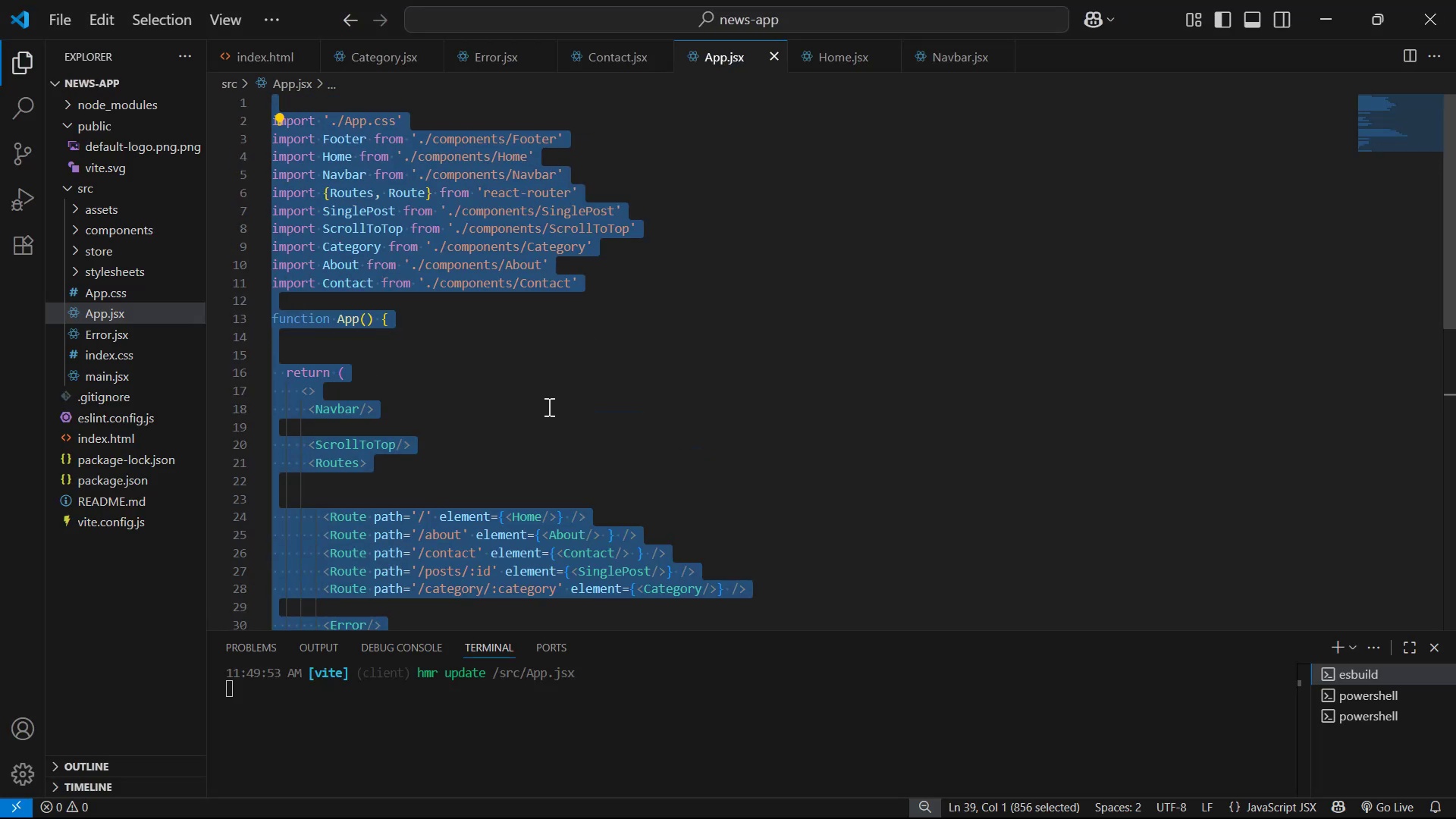 
left_click([681, 200])
 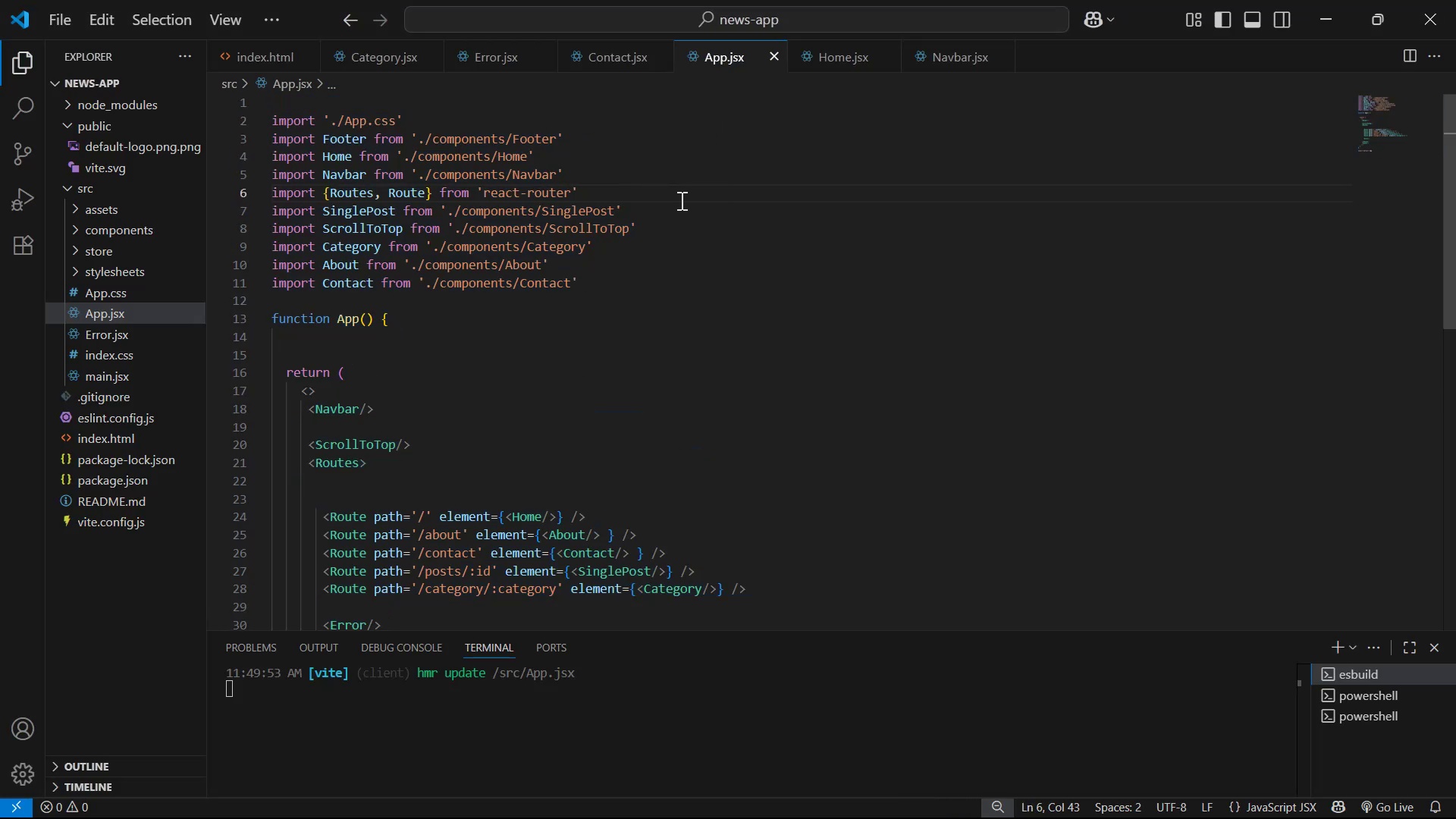 
scroll: coordinate [680, 249], scroll_direction: down, amount: 6.0
 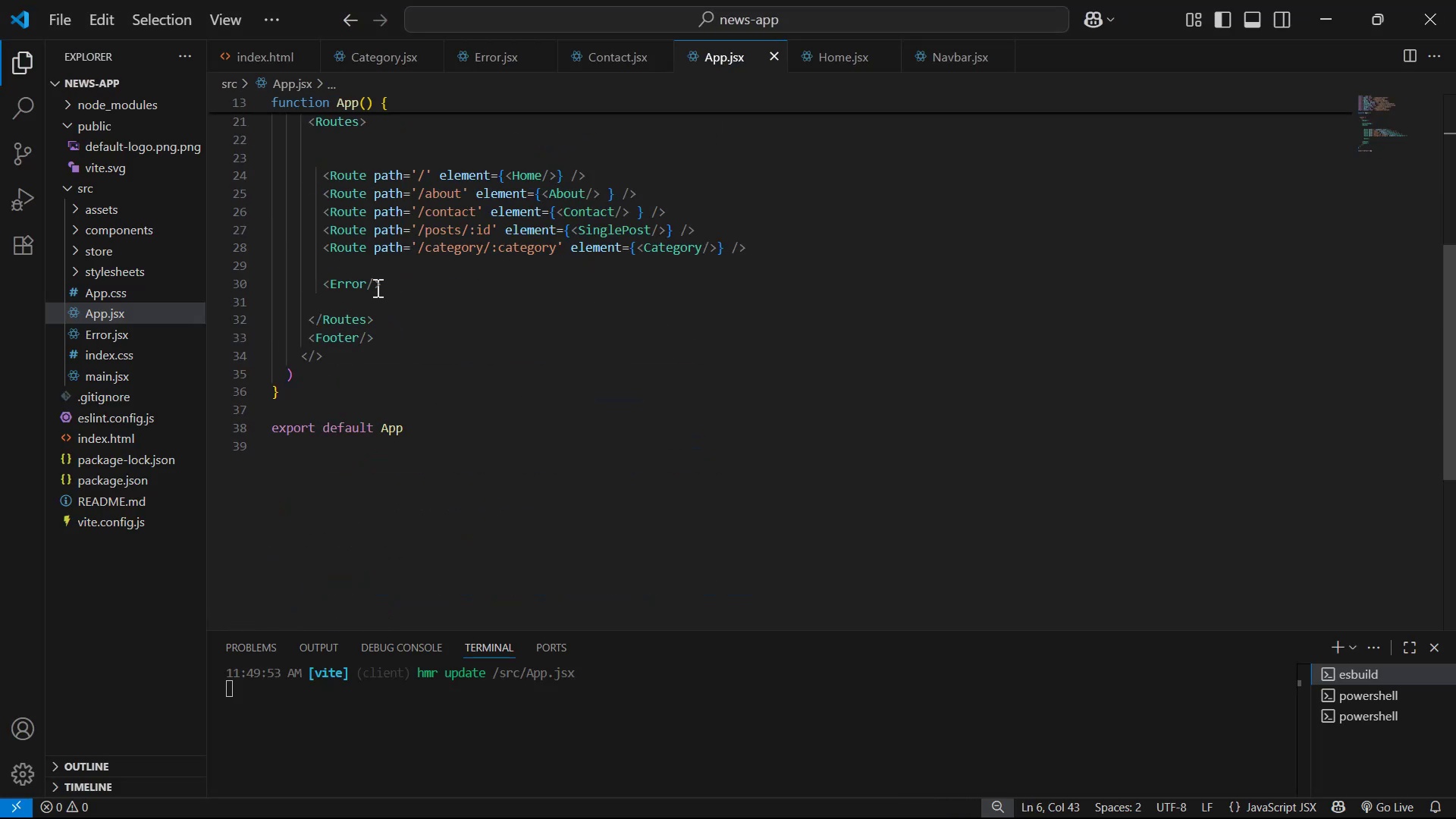 
left_click([355, 283])
 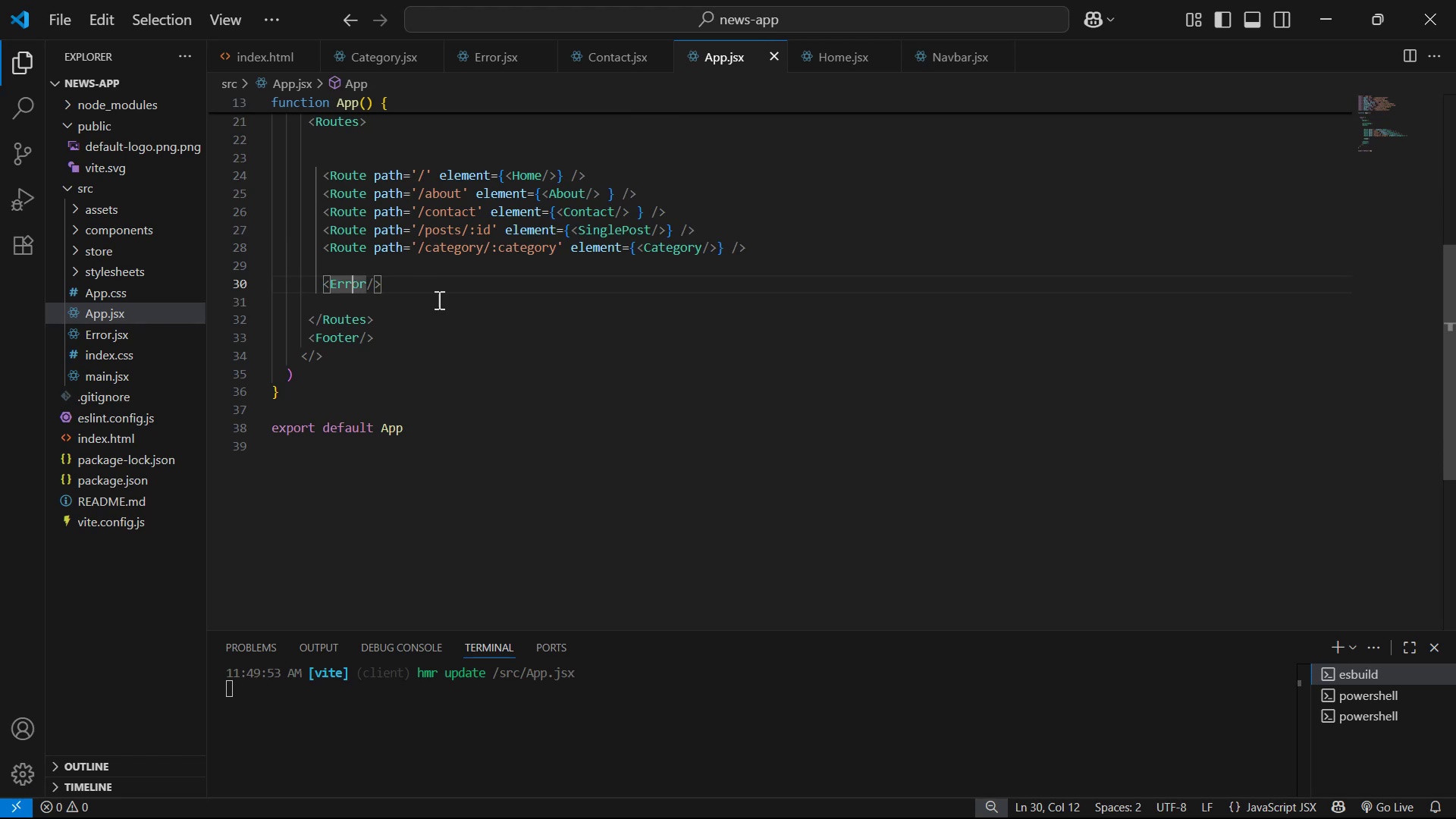 
scroll: coordinate [507, 295], scroll_direction: up, amount: 8.0
 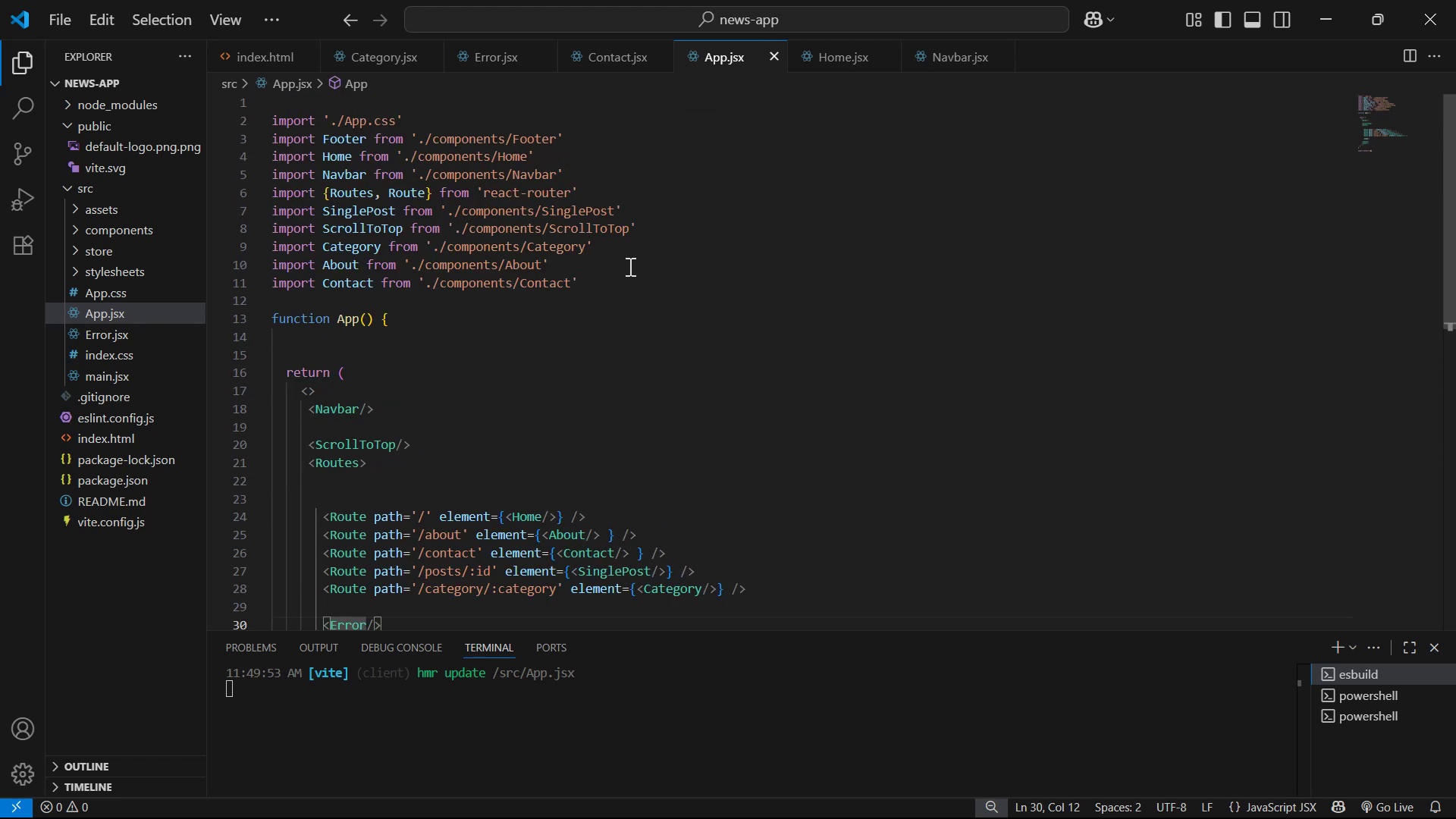 
left_click([629, 266])
 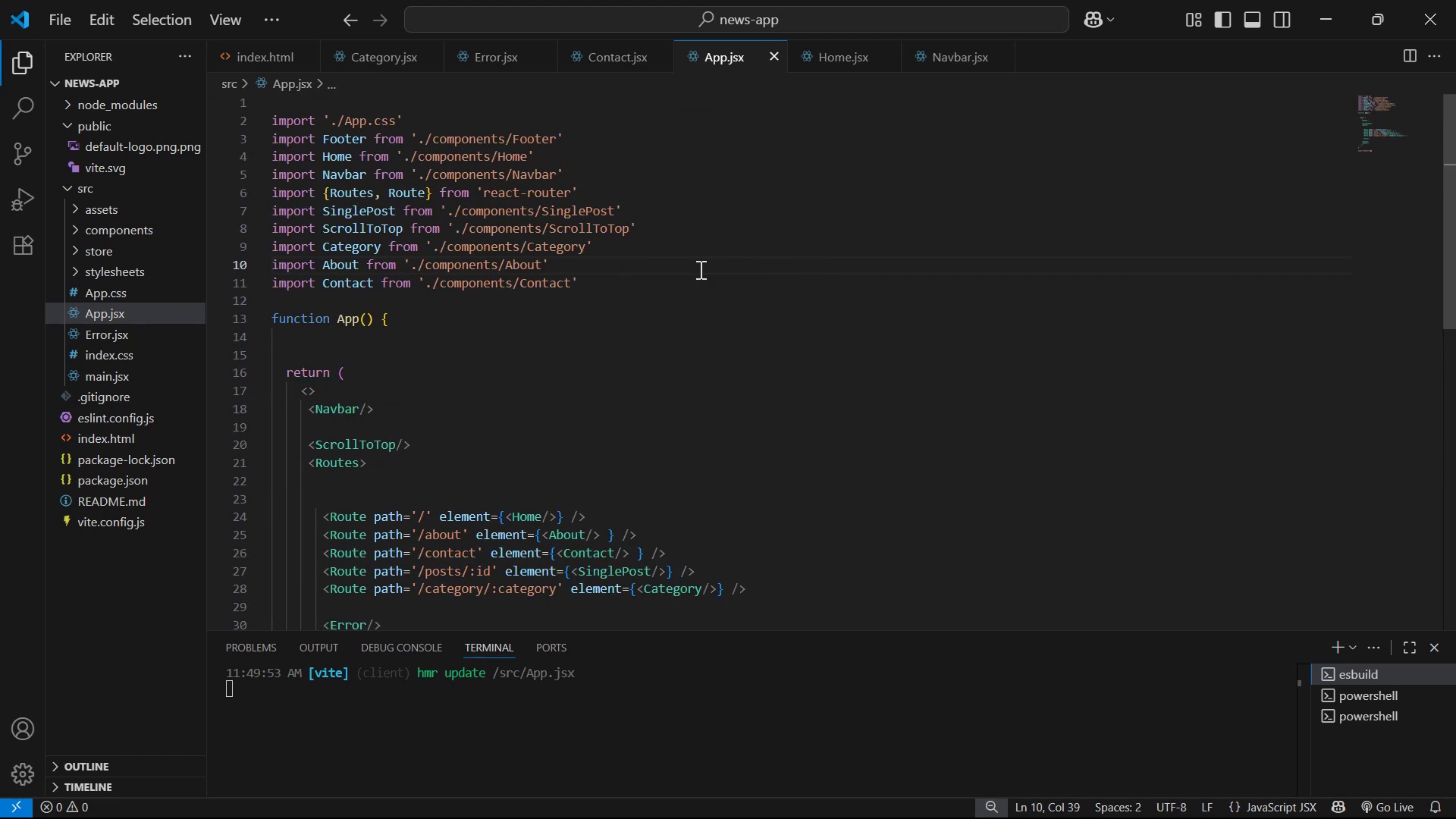 
double_click([703, 288])
 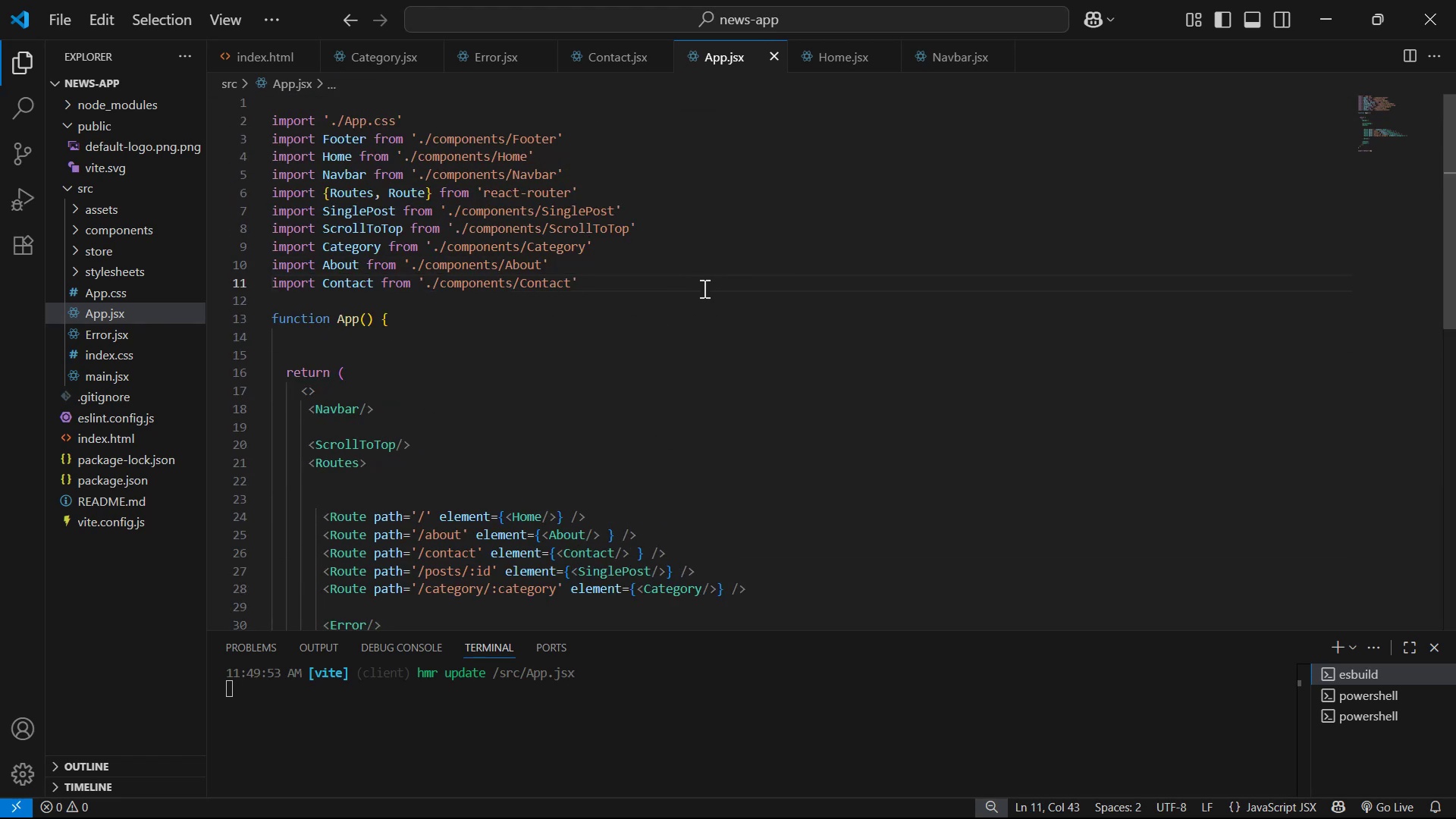 
key(Enter)
 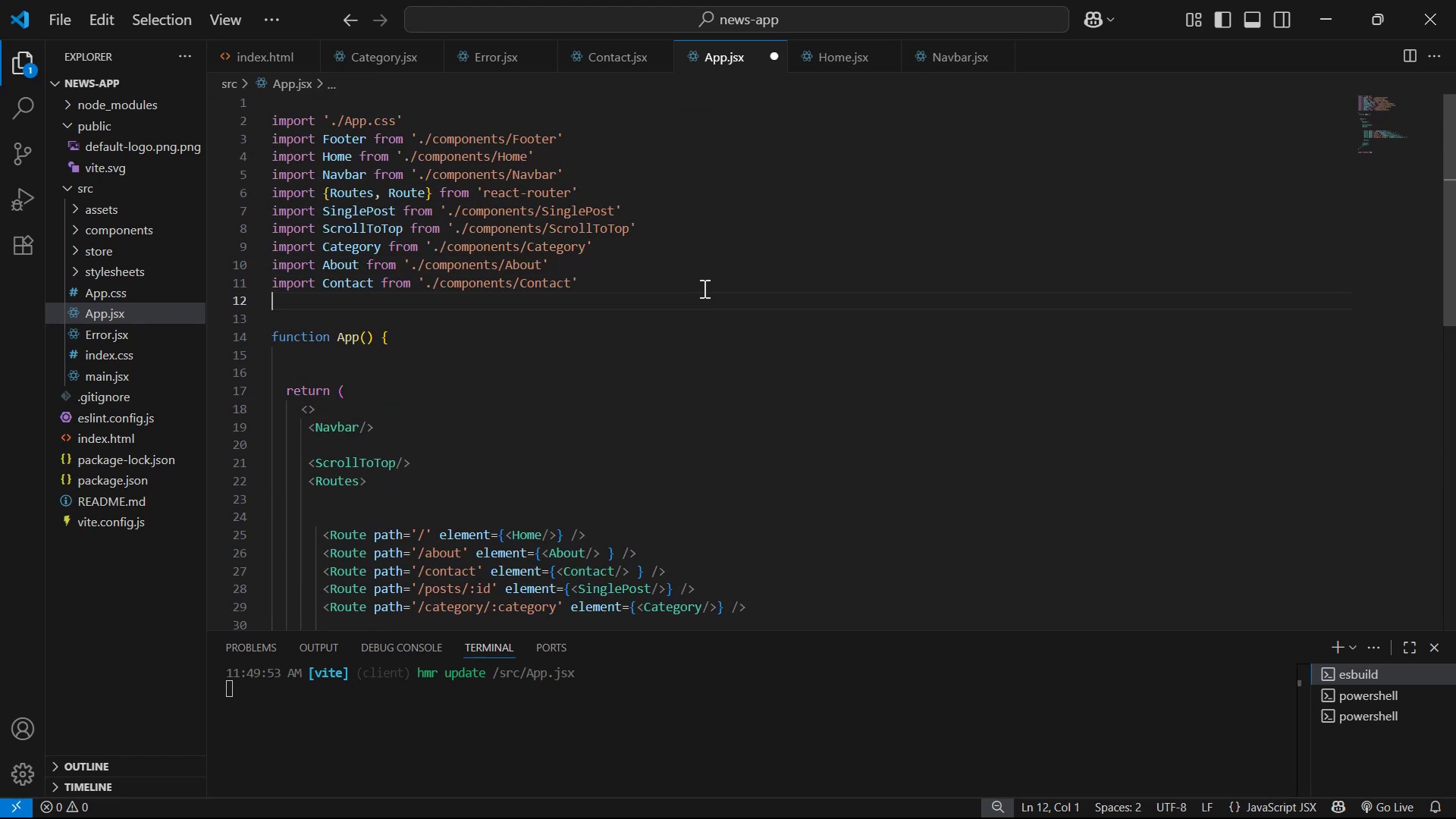 
type(im)
 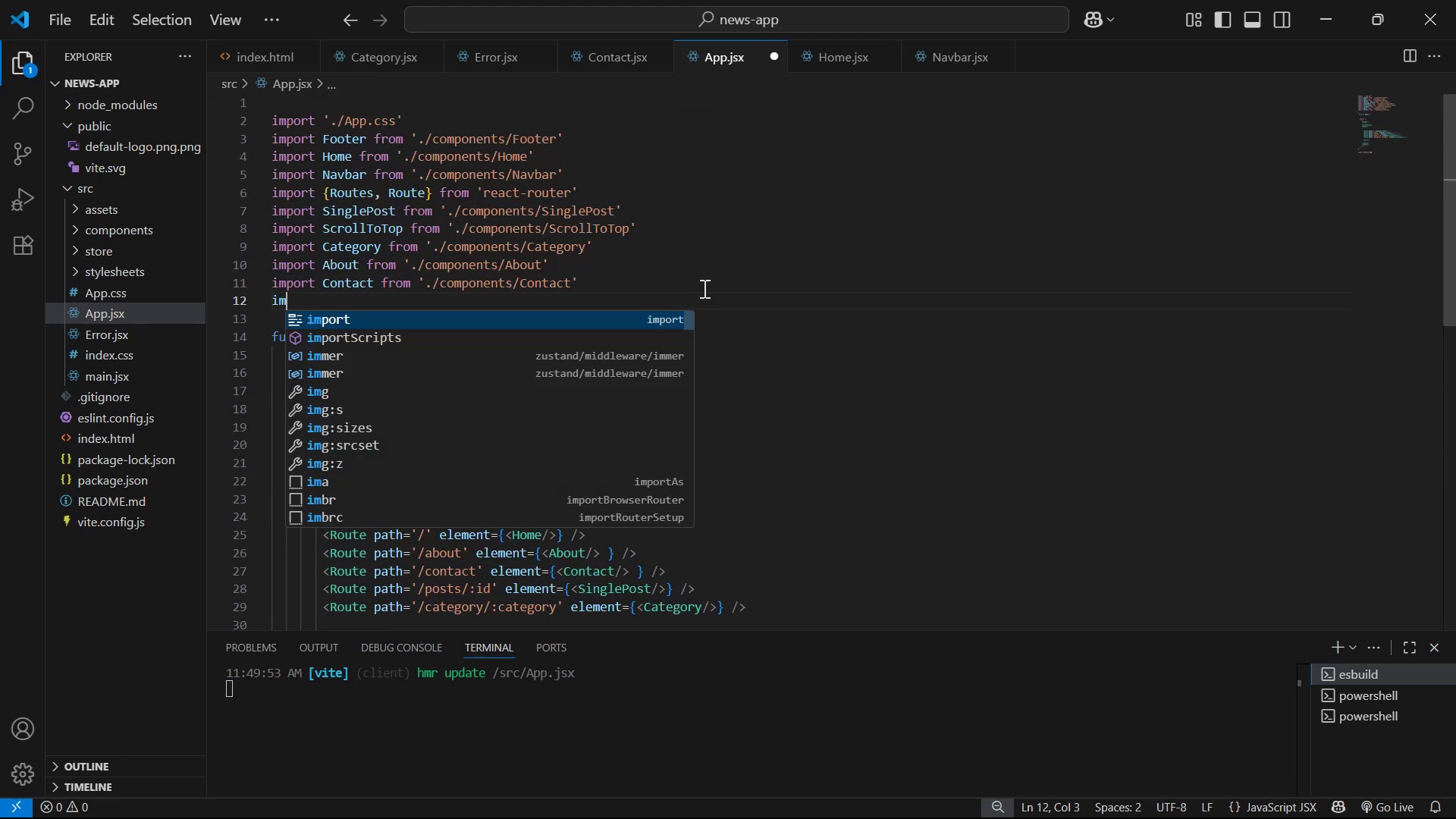 
key(Enter)
 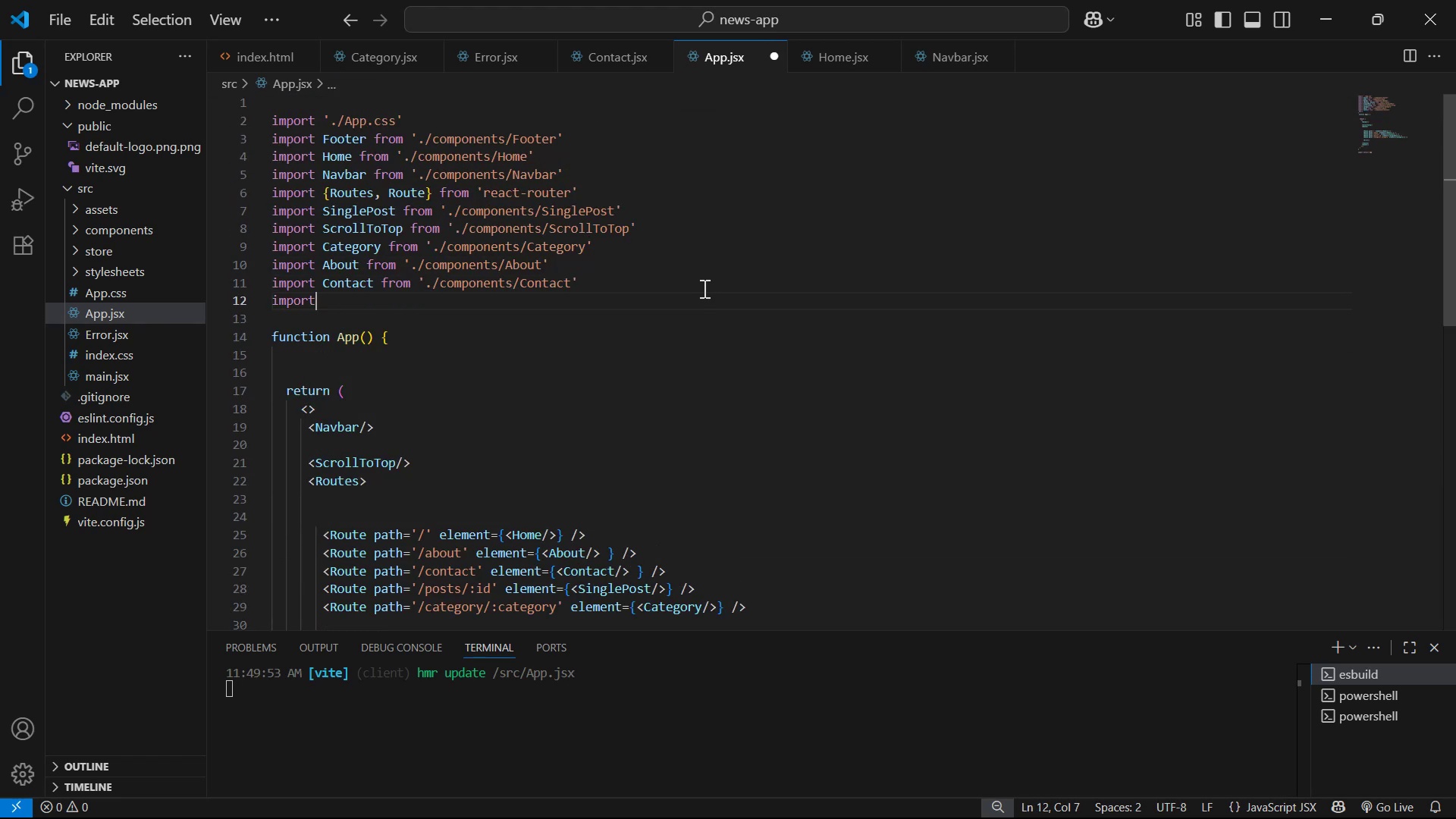 
type( Err)
 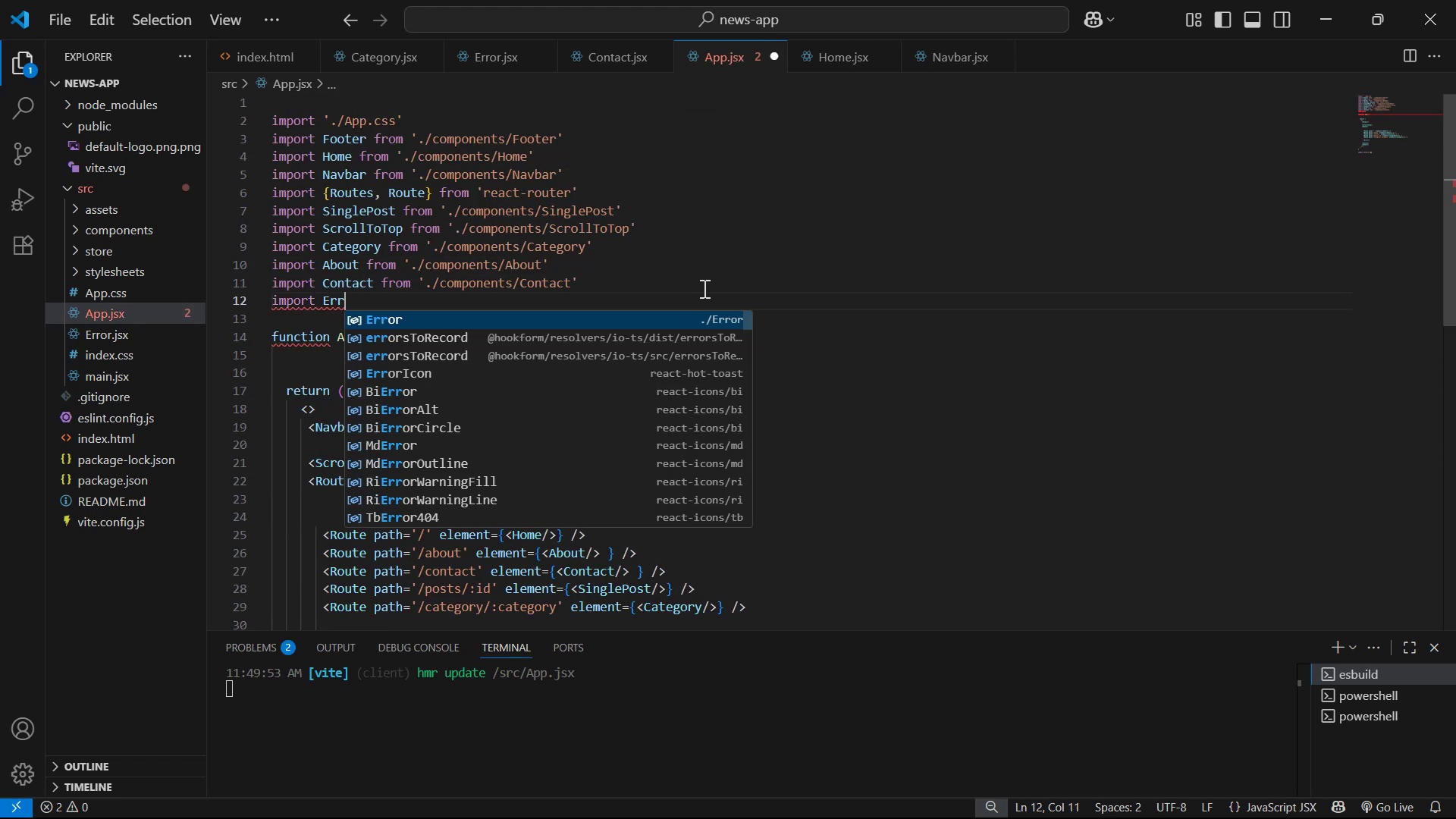 
key(Enter)
 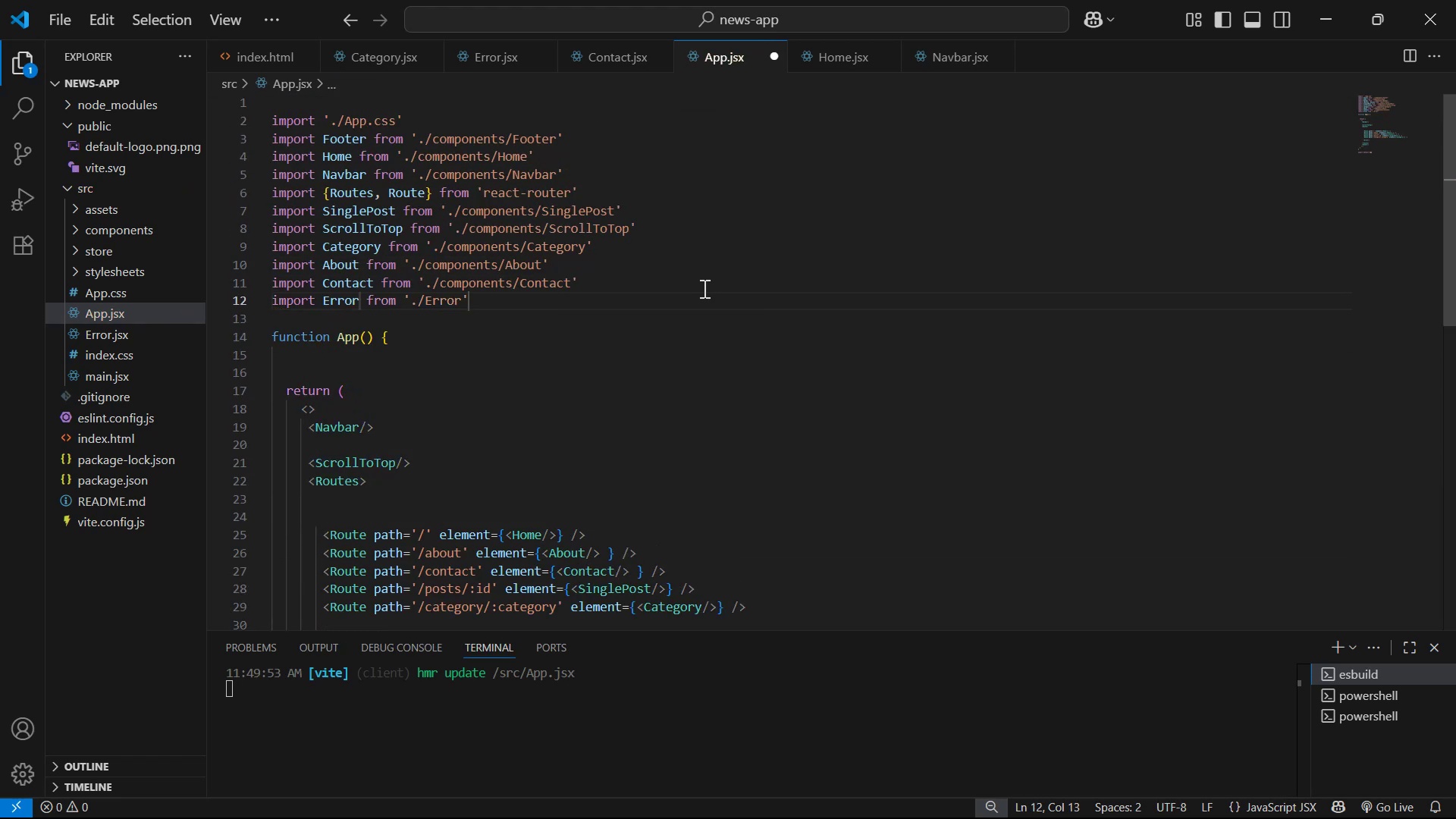 
key(Control+S)
 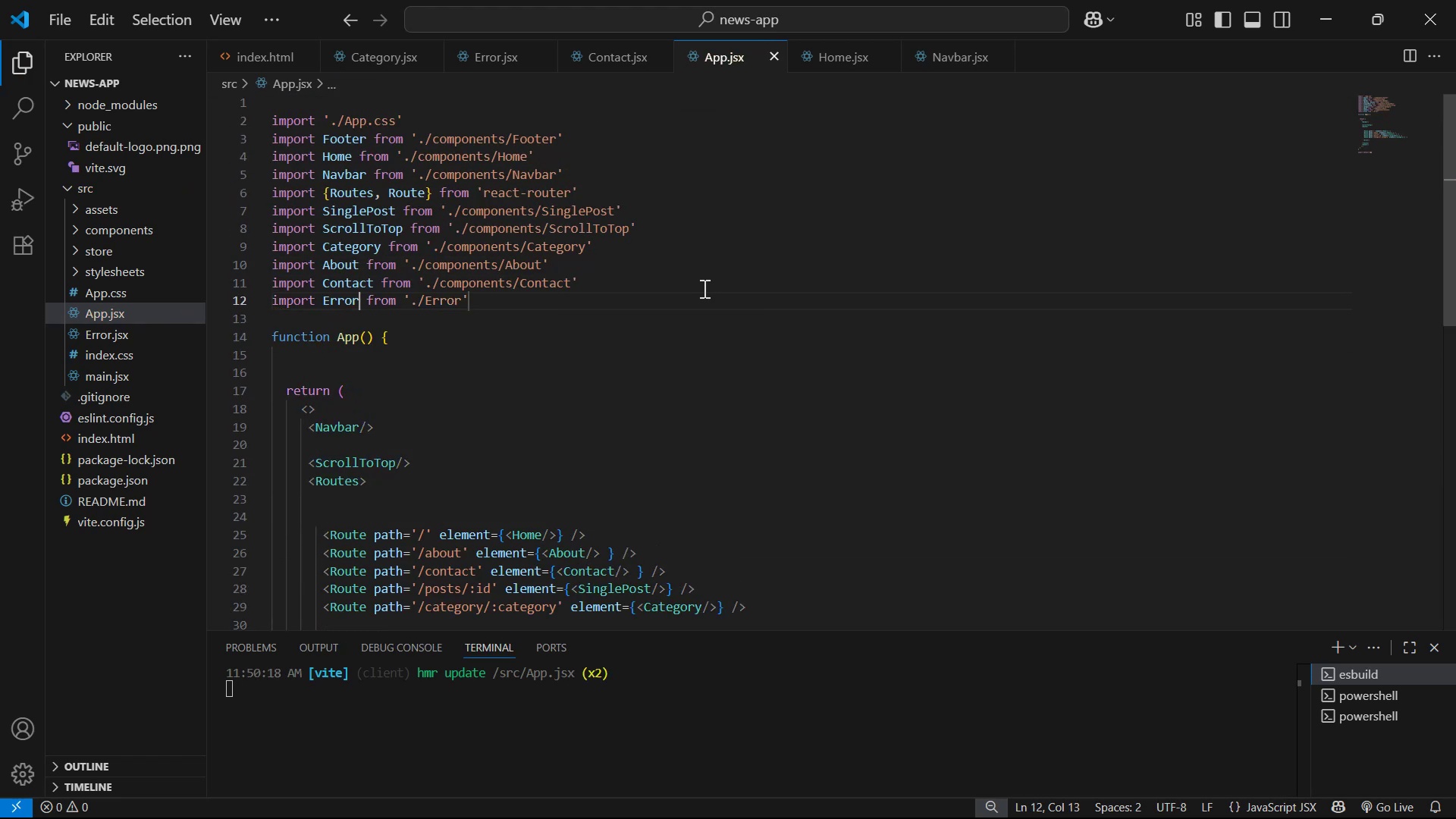 
key(Alt+AltLeft)
 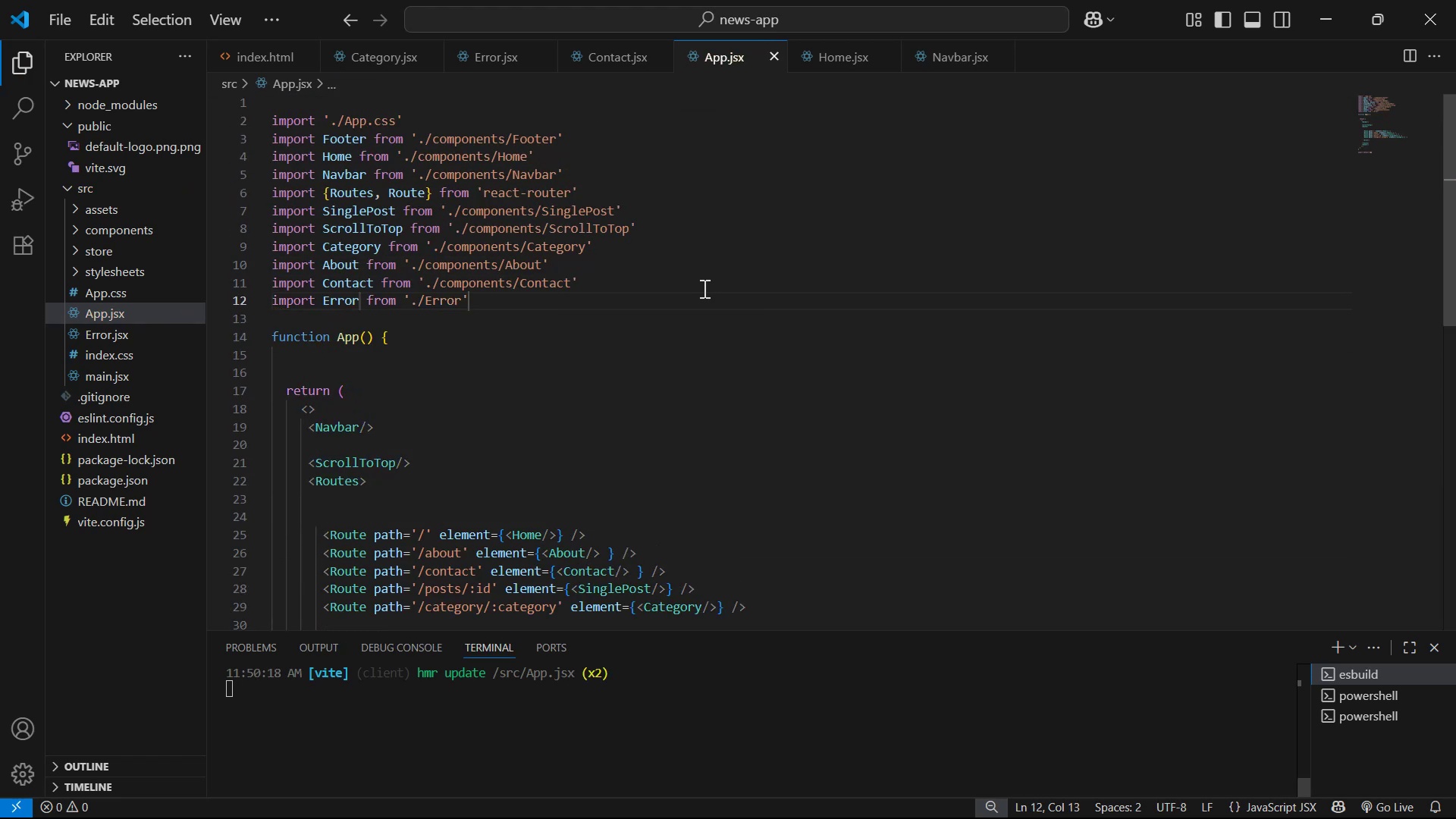 
key(Alt+Tab)
 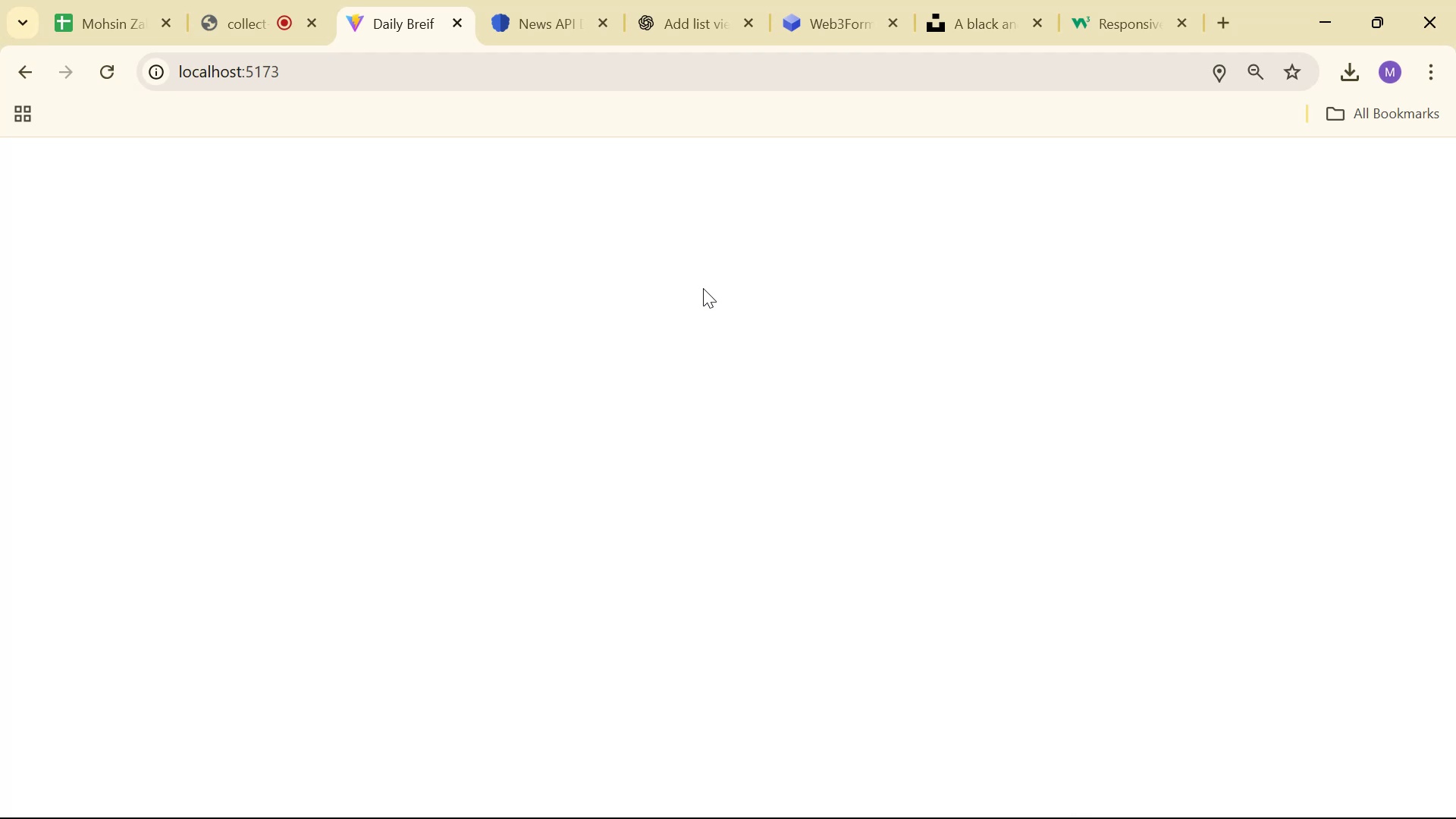 
scroll: coordinate [827, 122], scroll_direction: up, amount: 1.0
 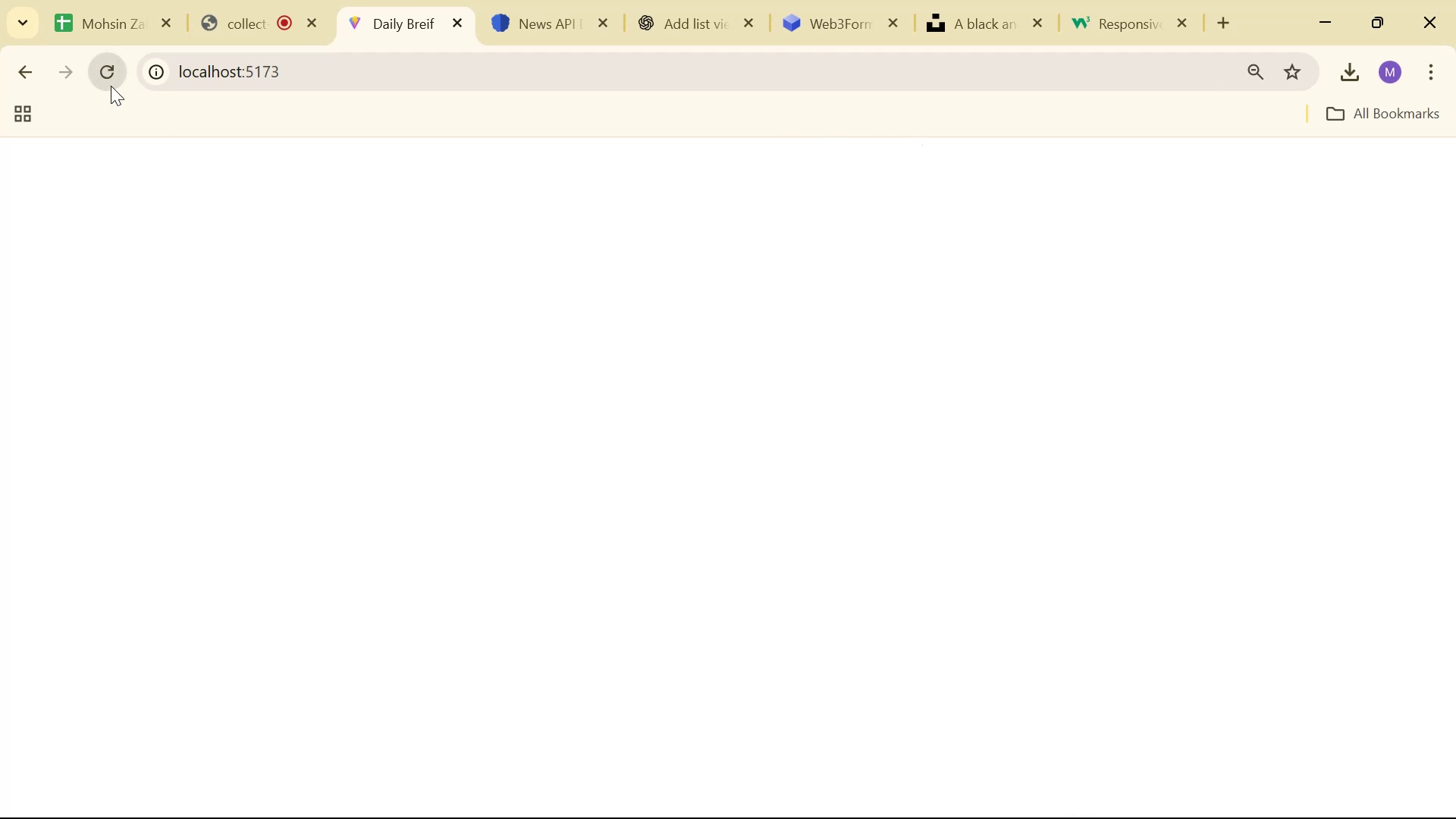 
right_click([442, 296])
 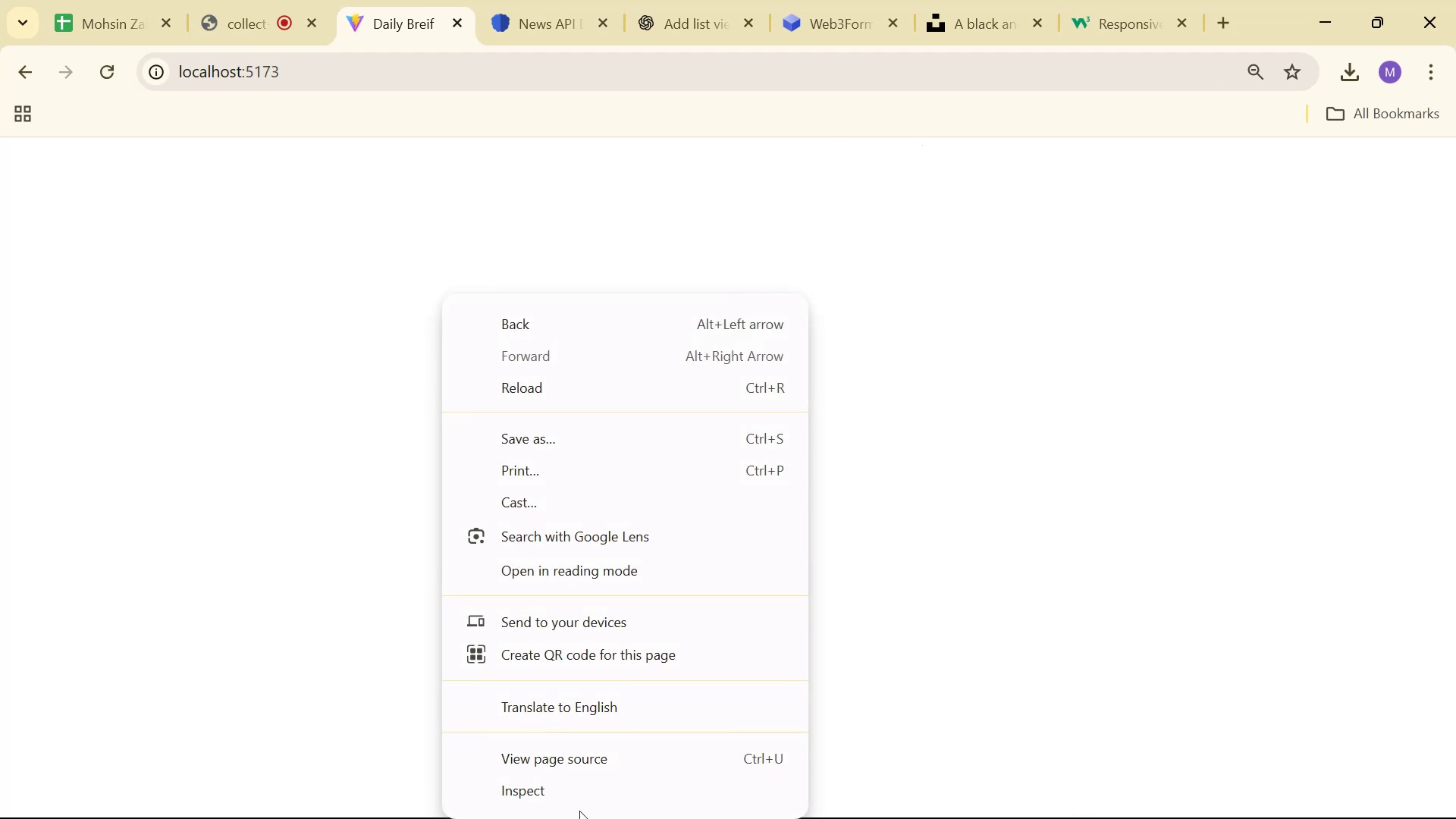 
left_click([578, 779])
 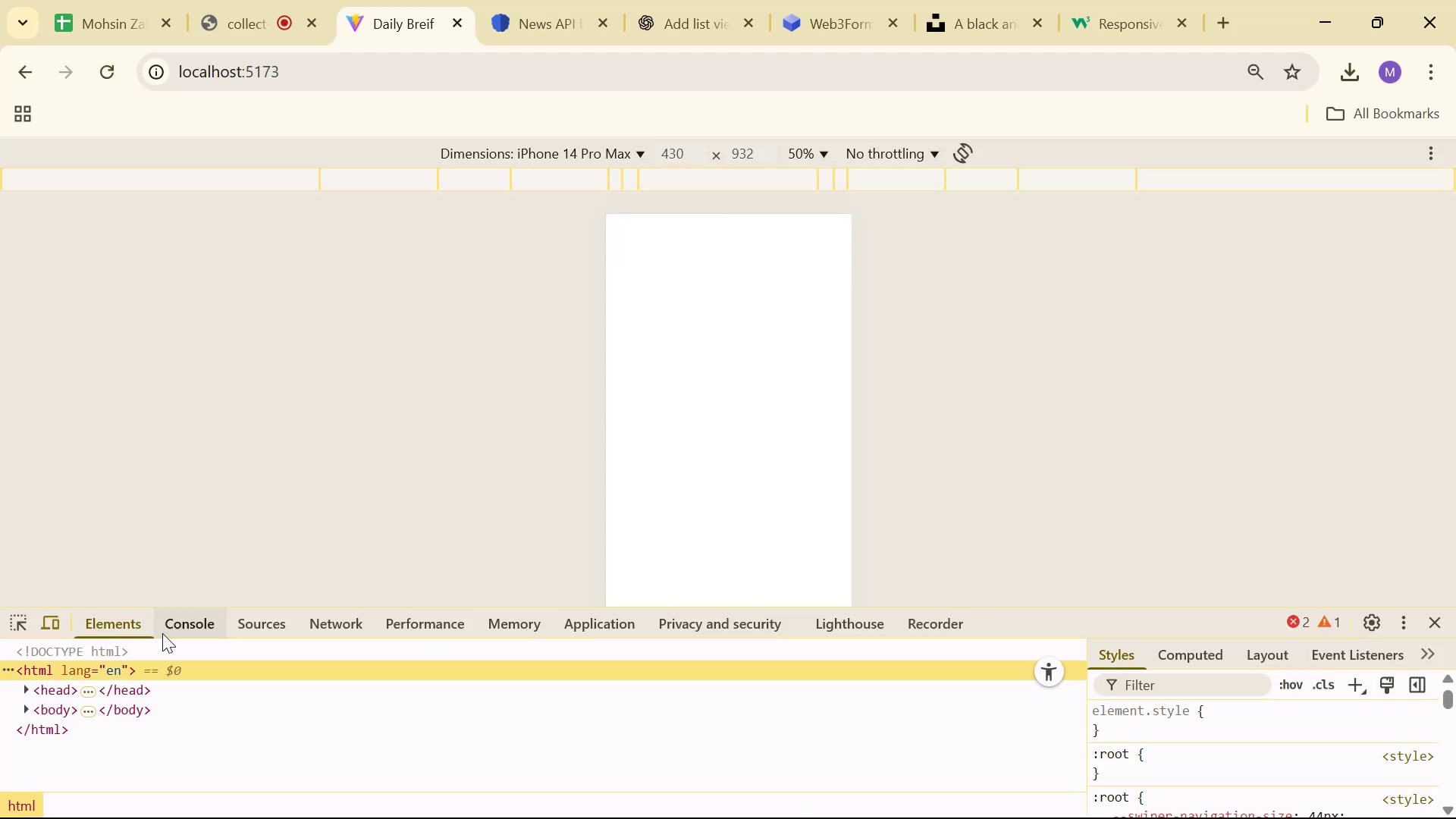 
left_click([178, 632])
 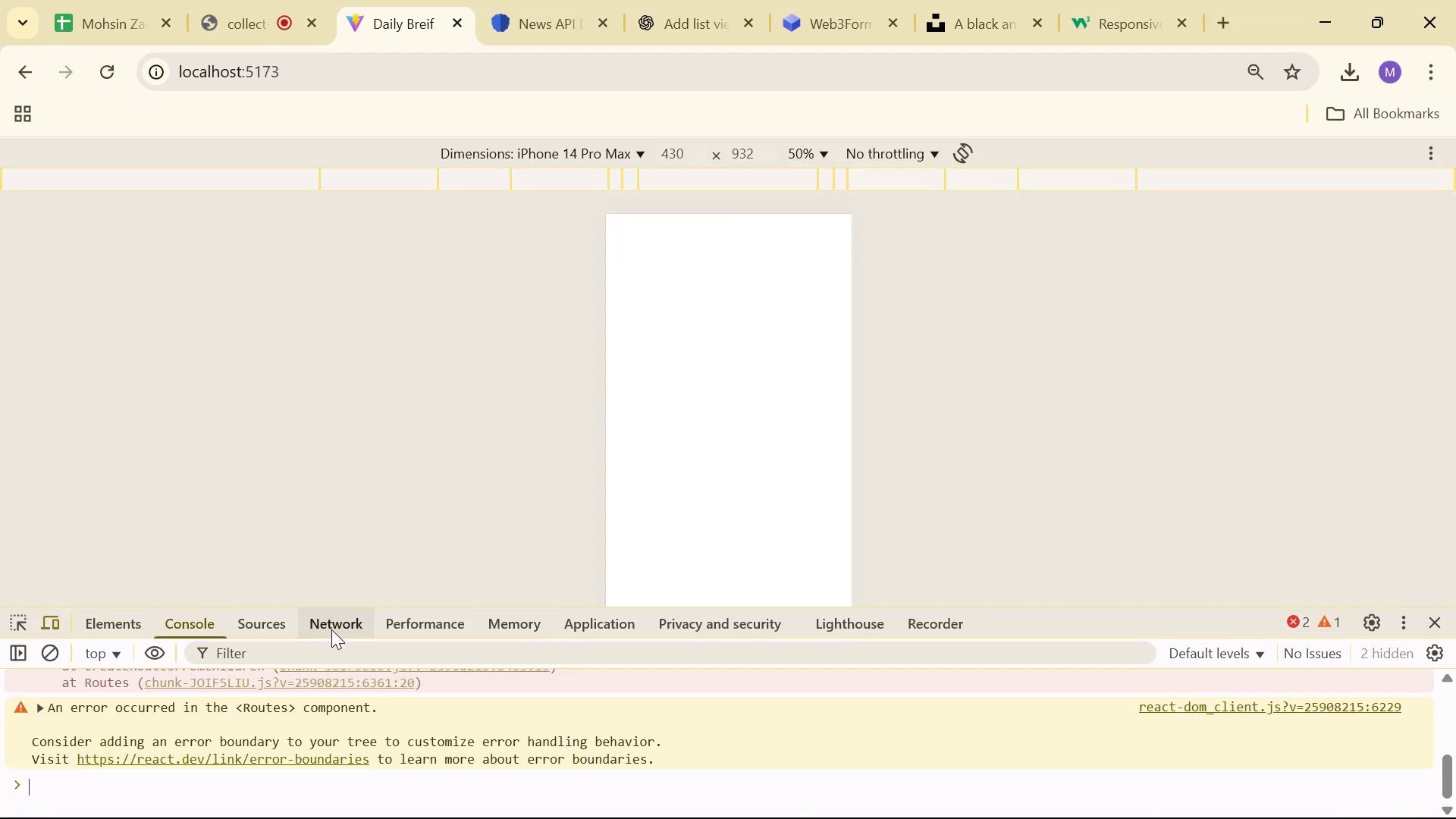 
scroll: coordinate [399, 708], scroll_direction: up, amount: 2.0
 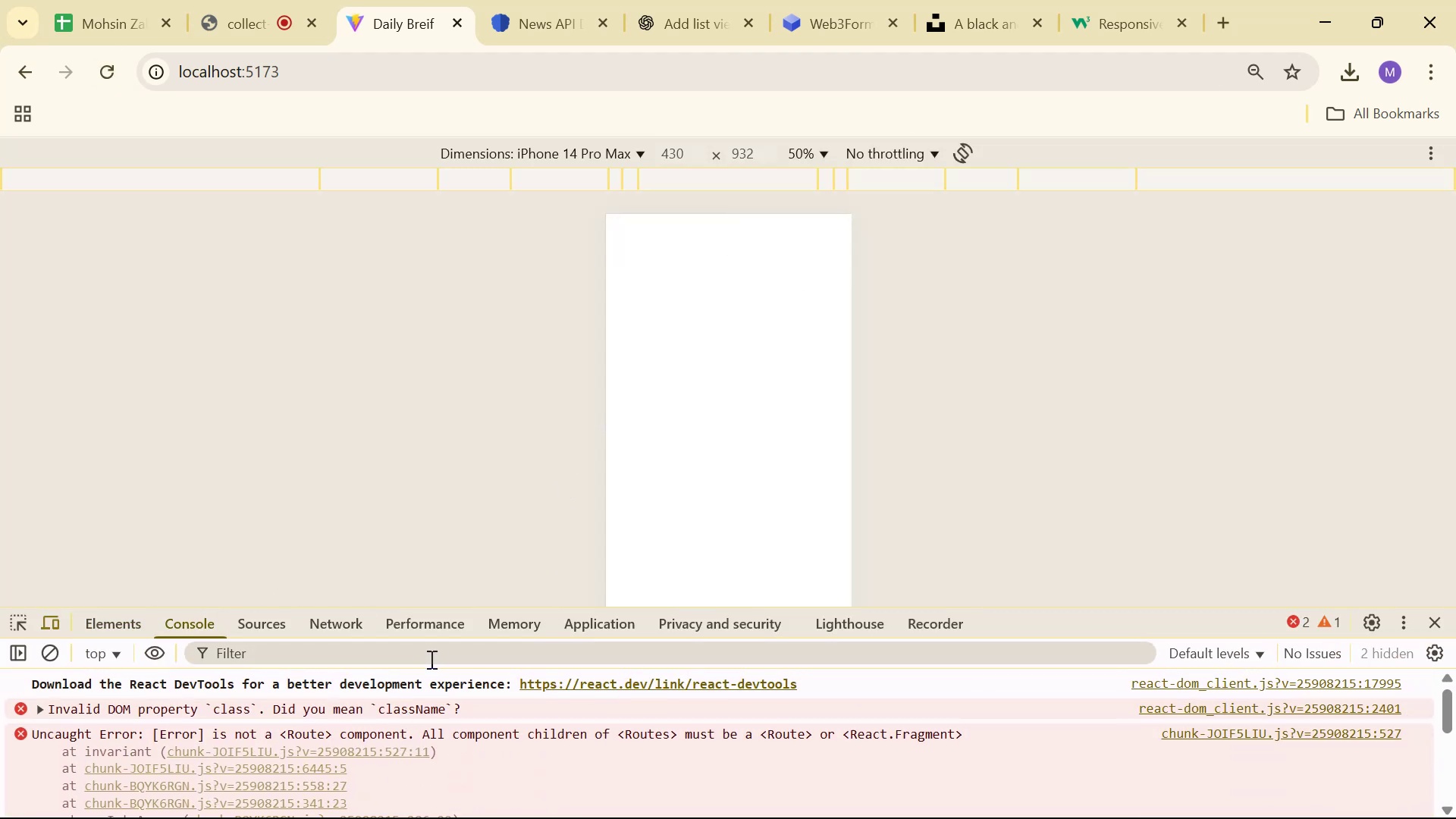 
key(Alt+AltLeft)
 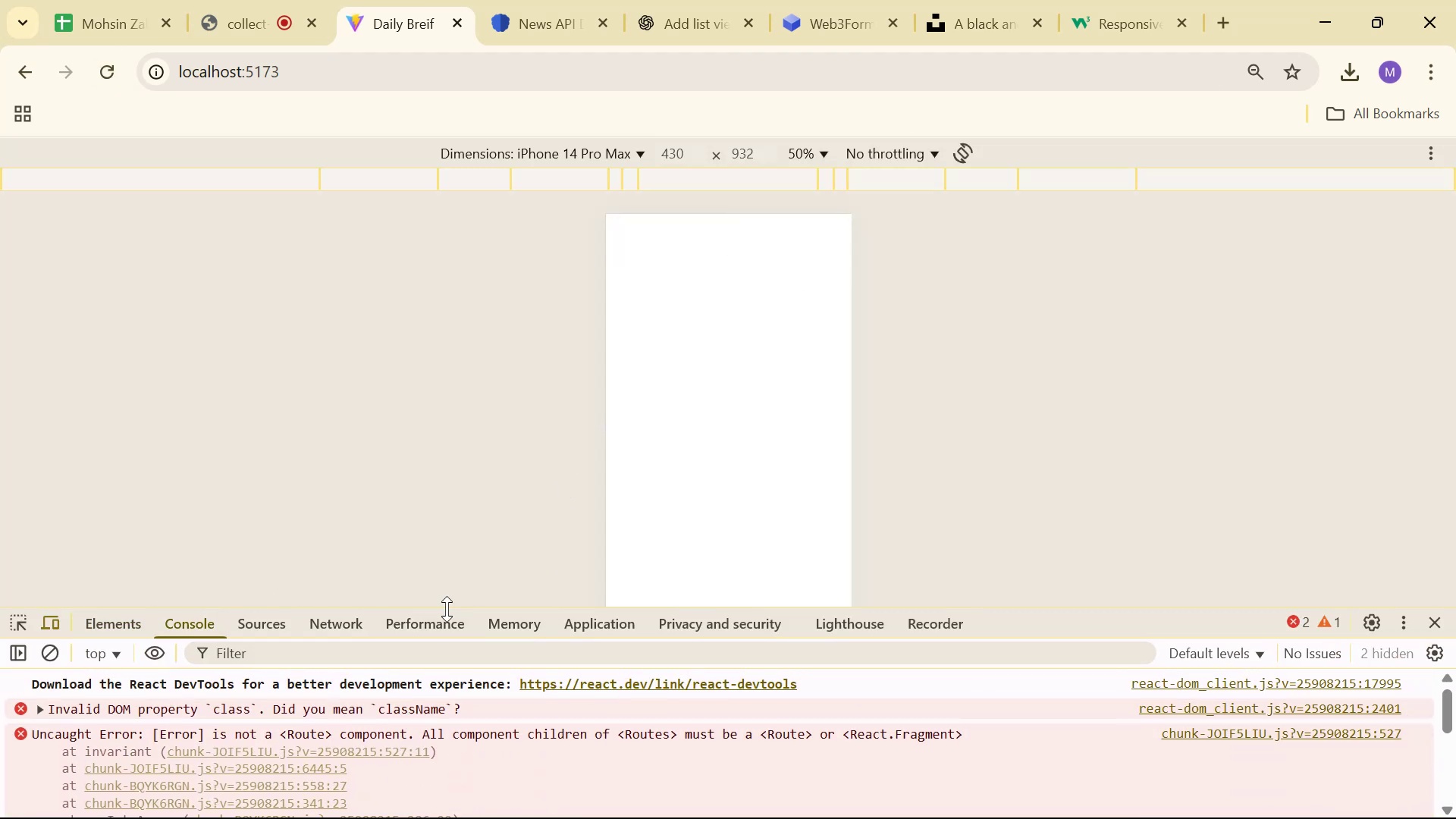 
key(Alt+Tab)
 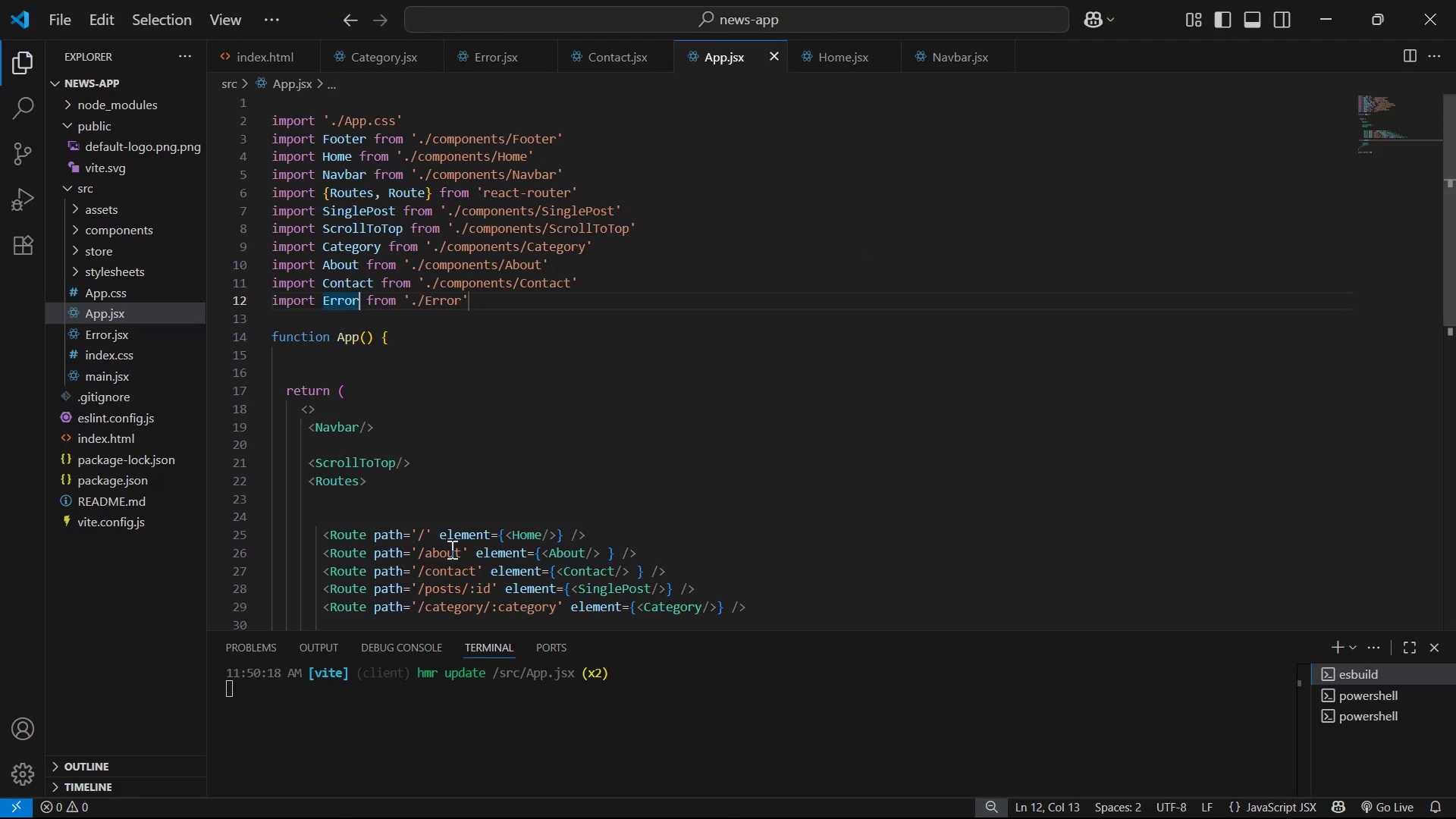 
scroll: coordinate [528, 521], scroll_direction: down, amount: 6.0
 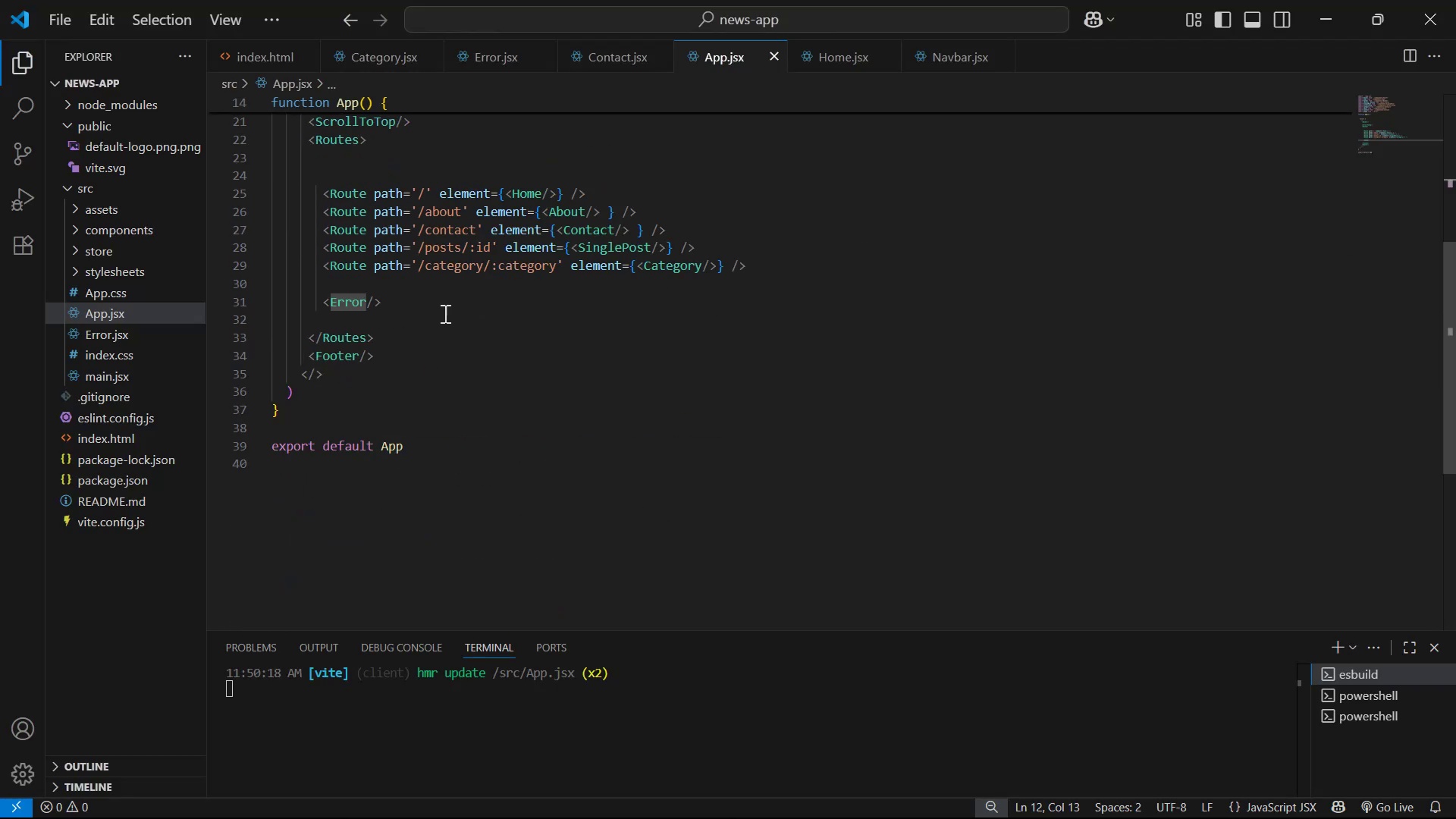 
left_click([437, 304])
 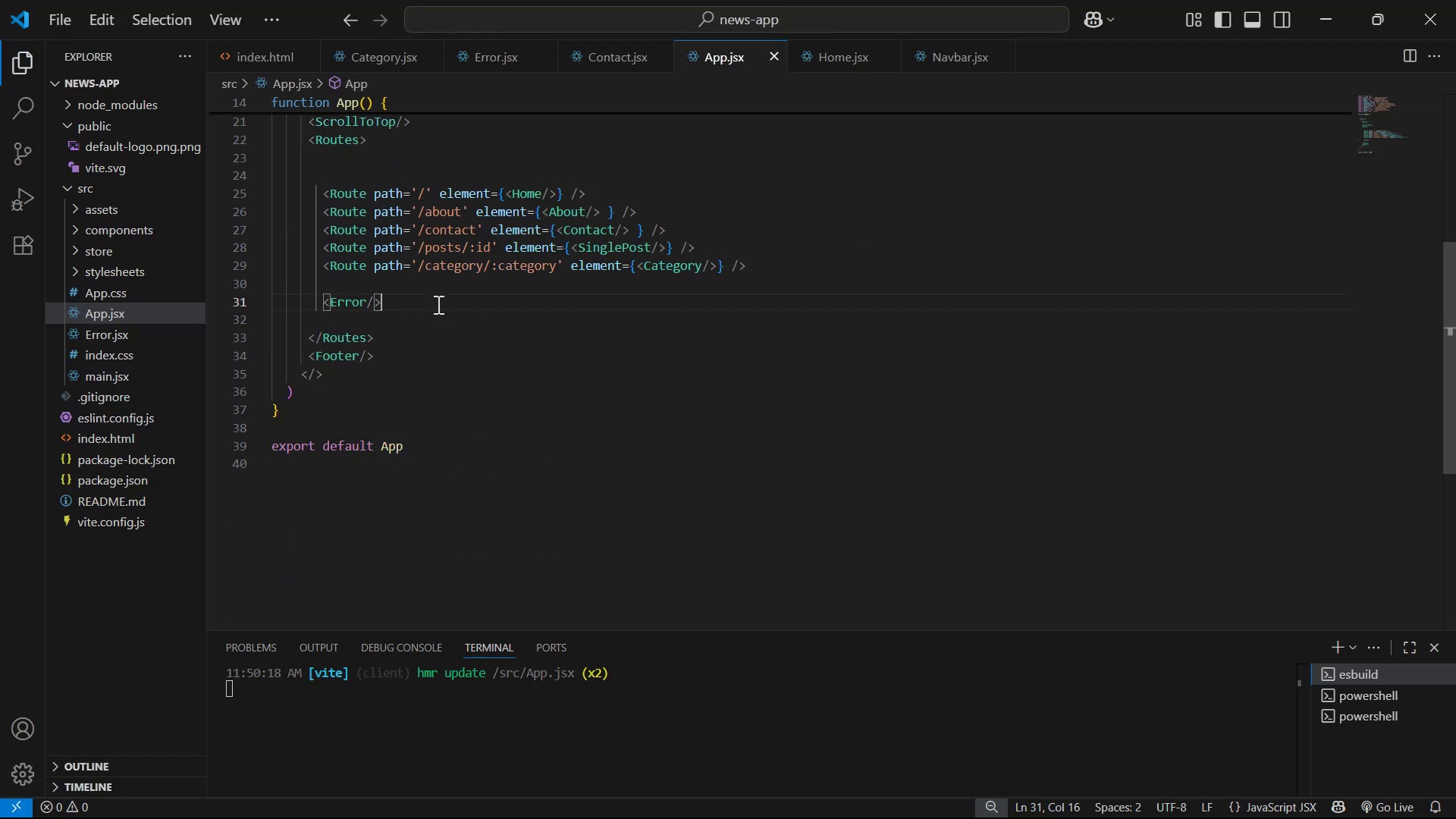 
key(Alt+ArrowDown)
 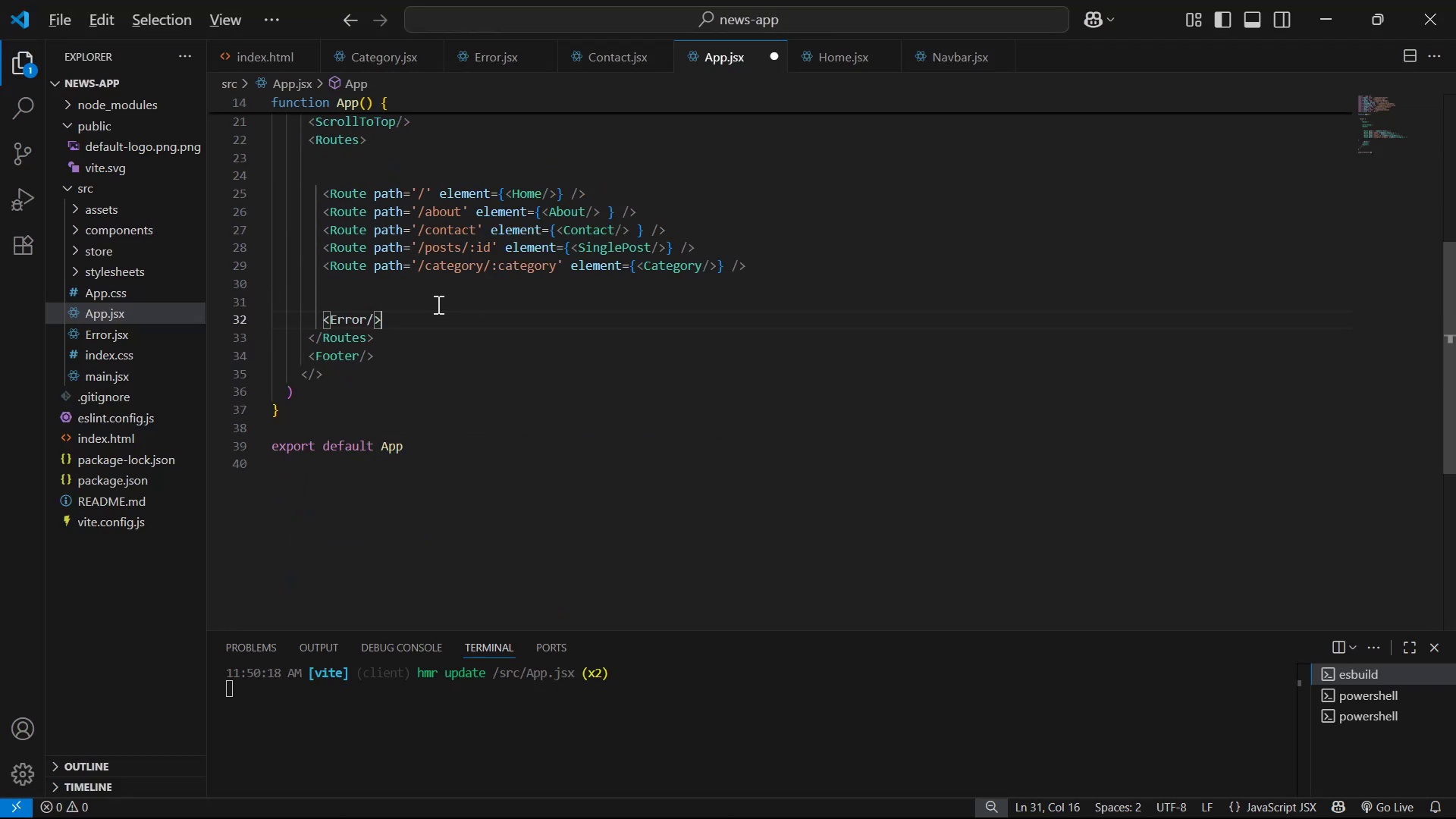 
key(Alt+ArrowDown)
 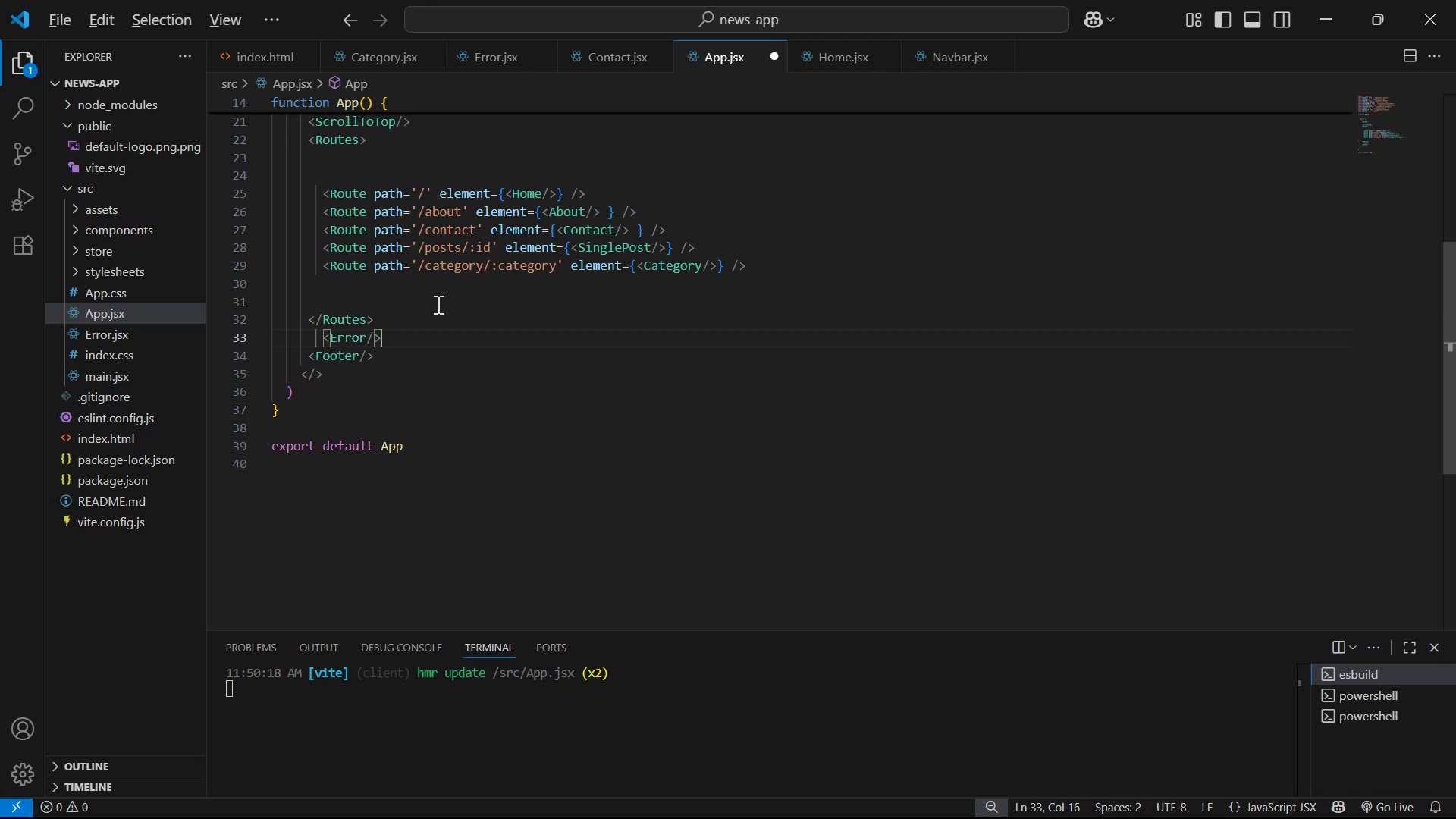 
key(Control+S)
 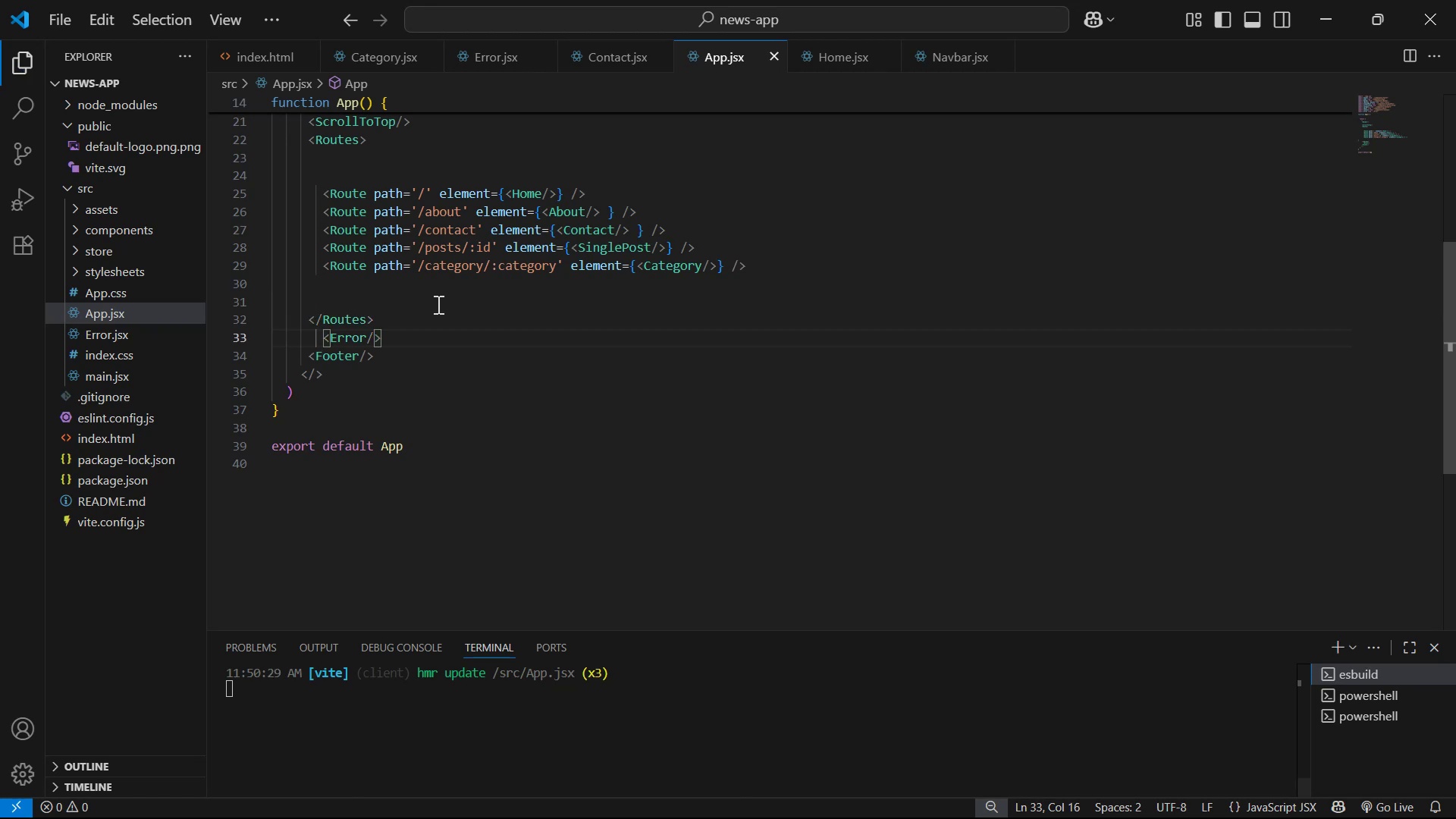 
key(Alt+AltLeft)
 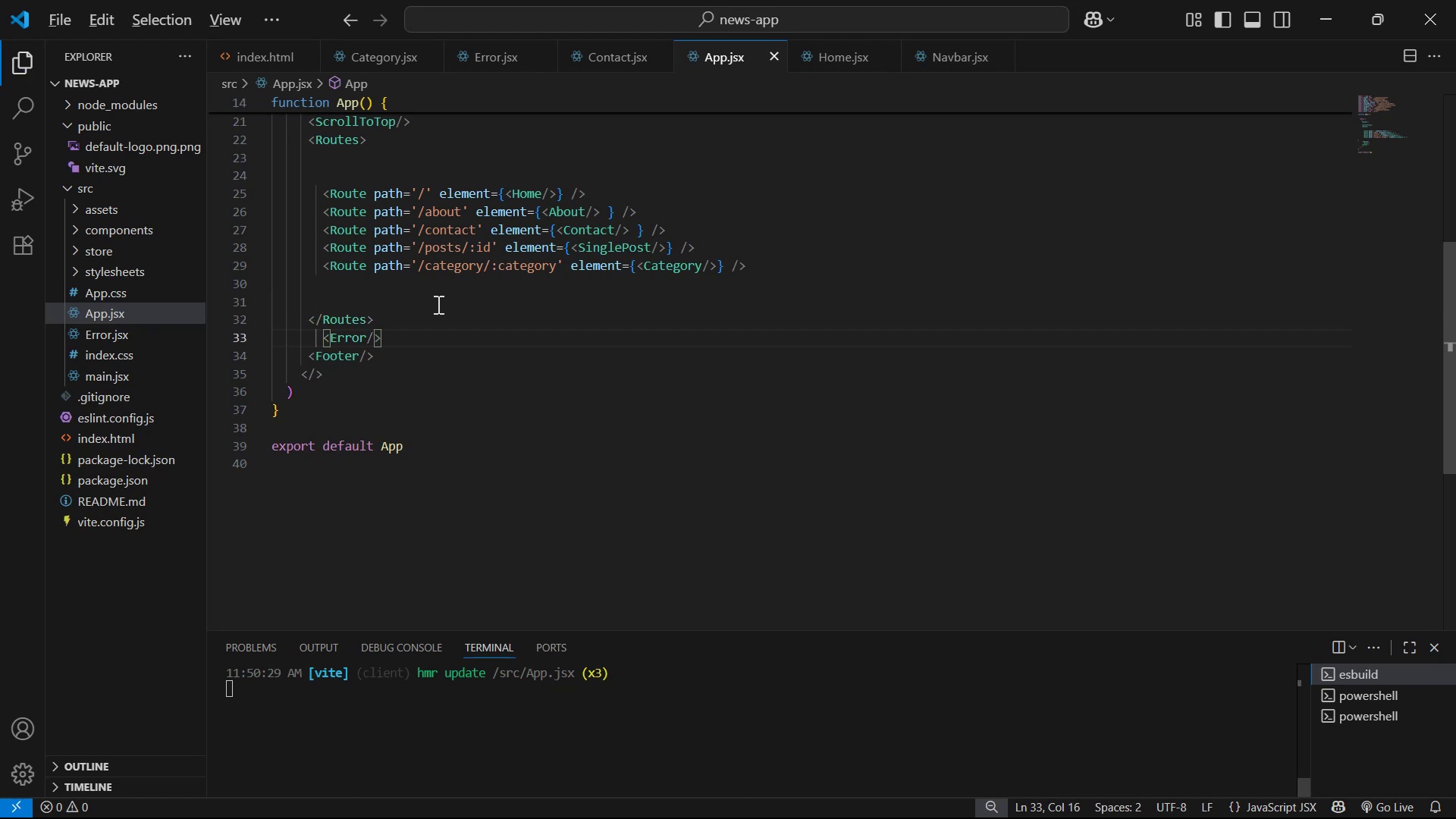 
key(Alt+Tab)
 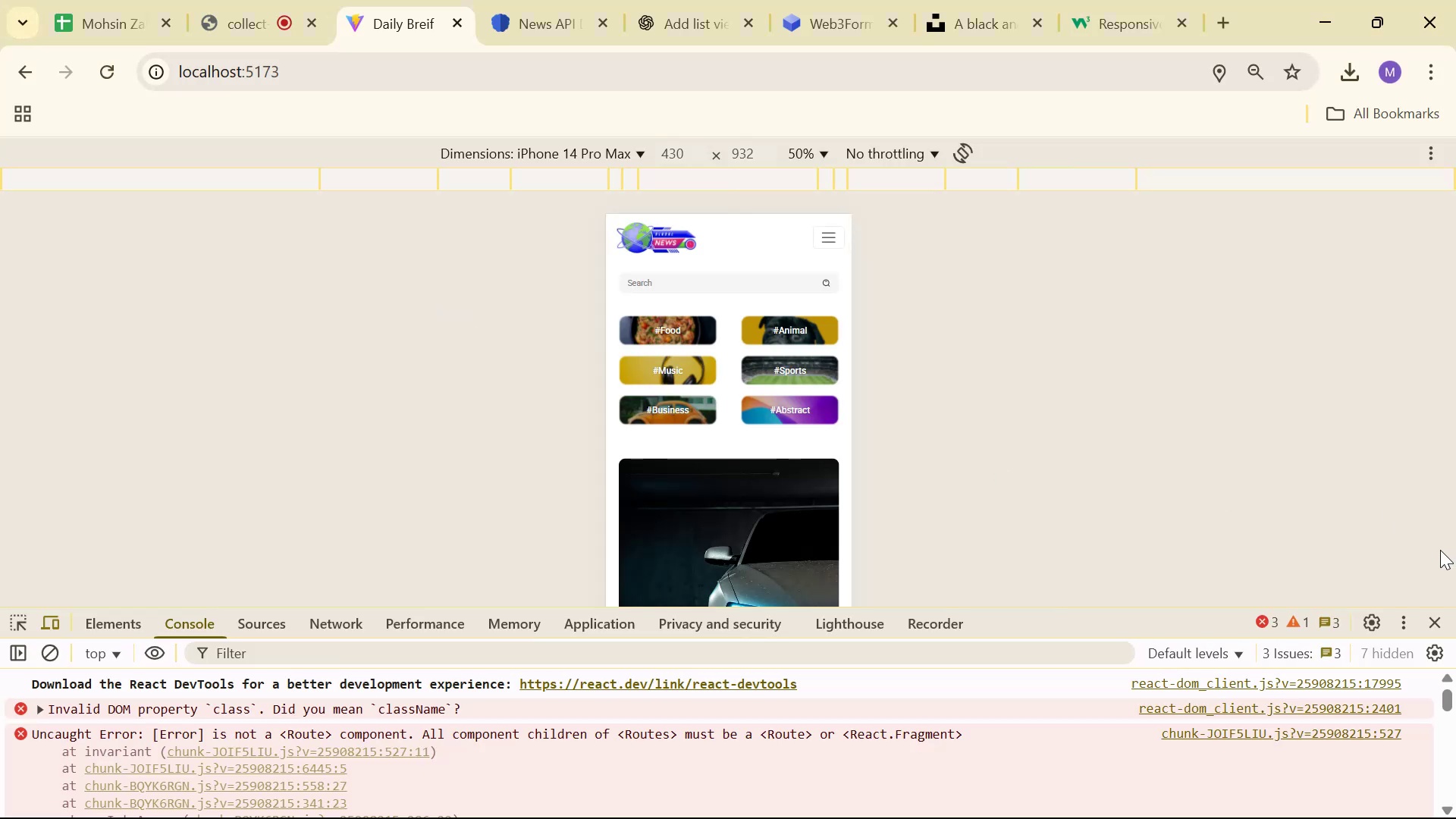 
left_click([1429, 614])
 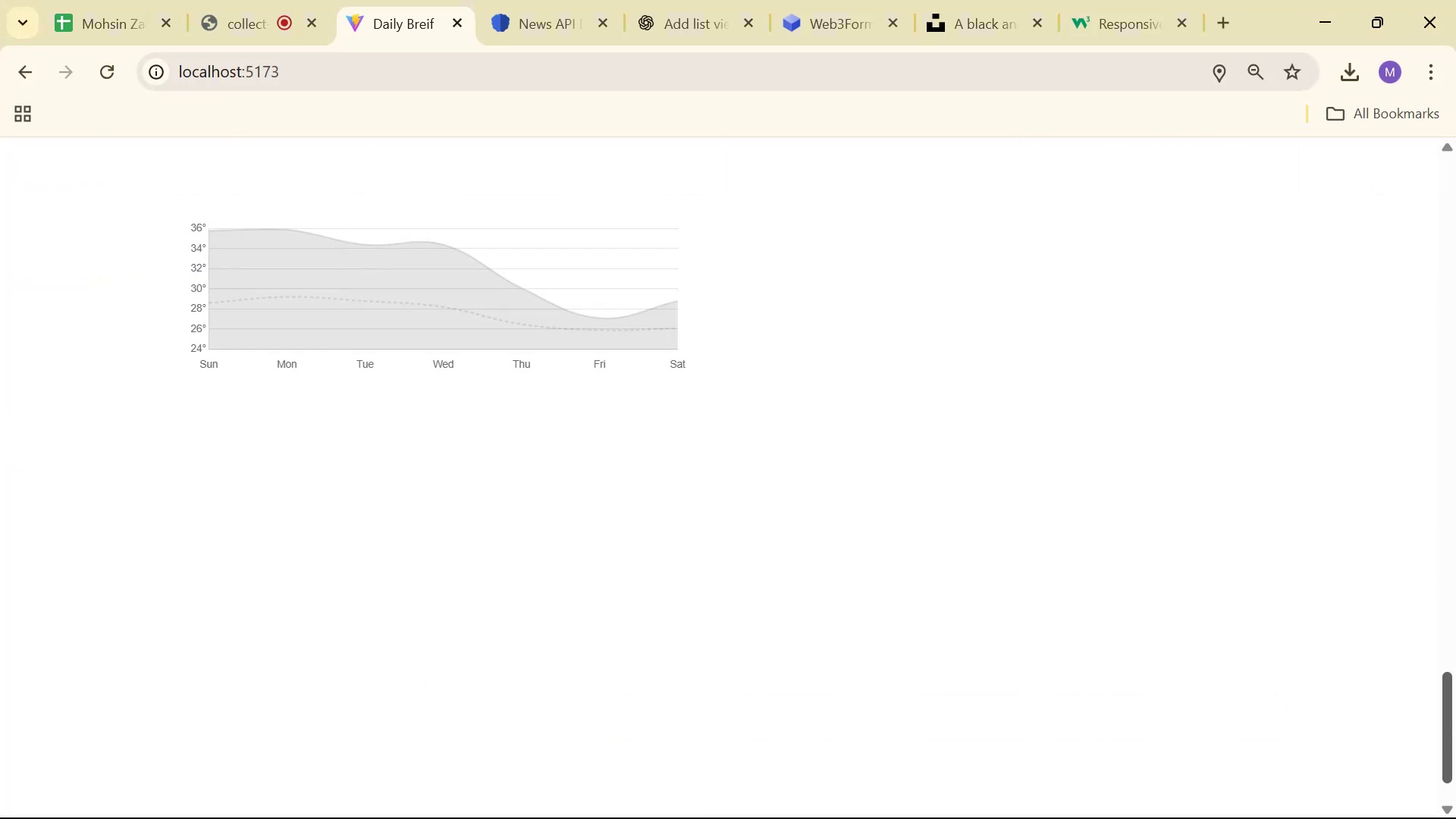 
key(Alt+AltLeft)
 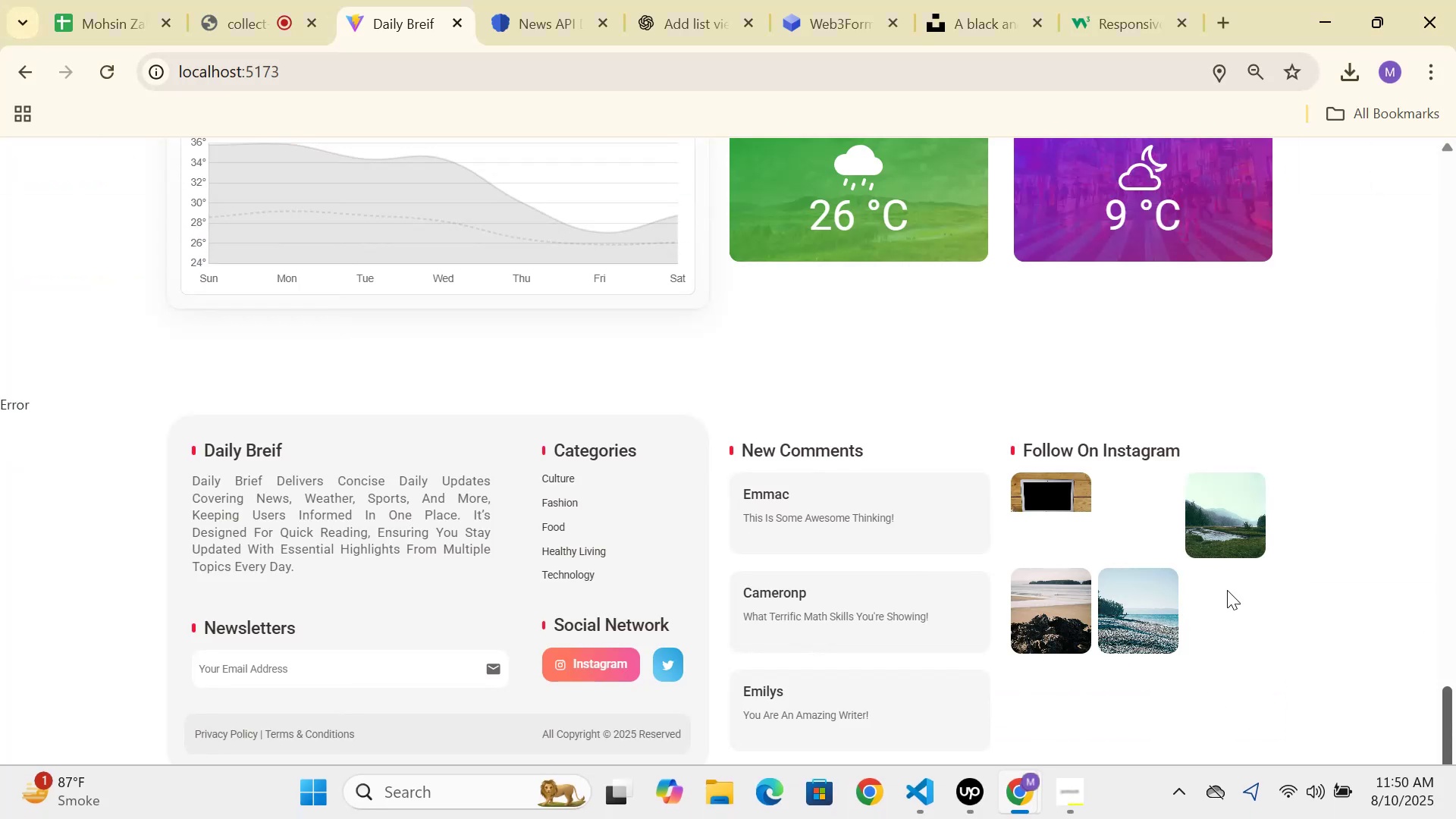 
key(Alt+Tab)
 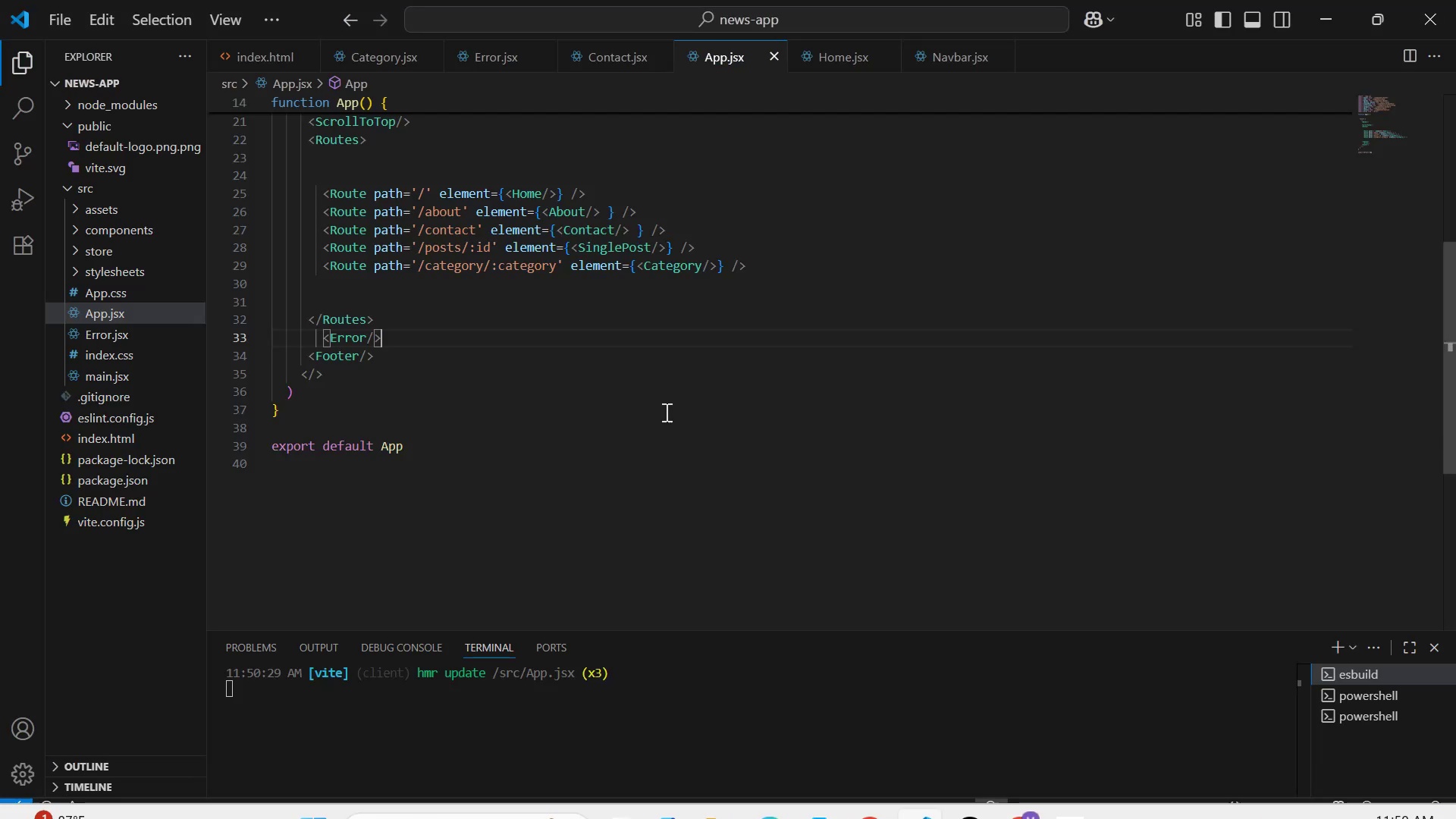 
key(Alt+ArrowUp)
 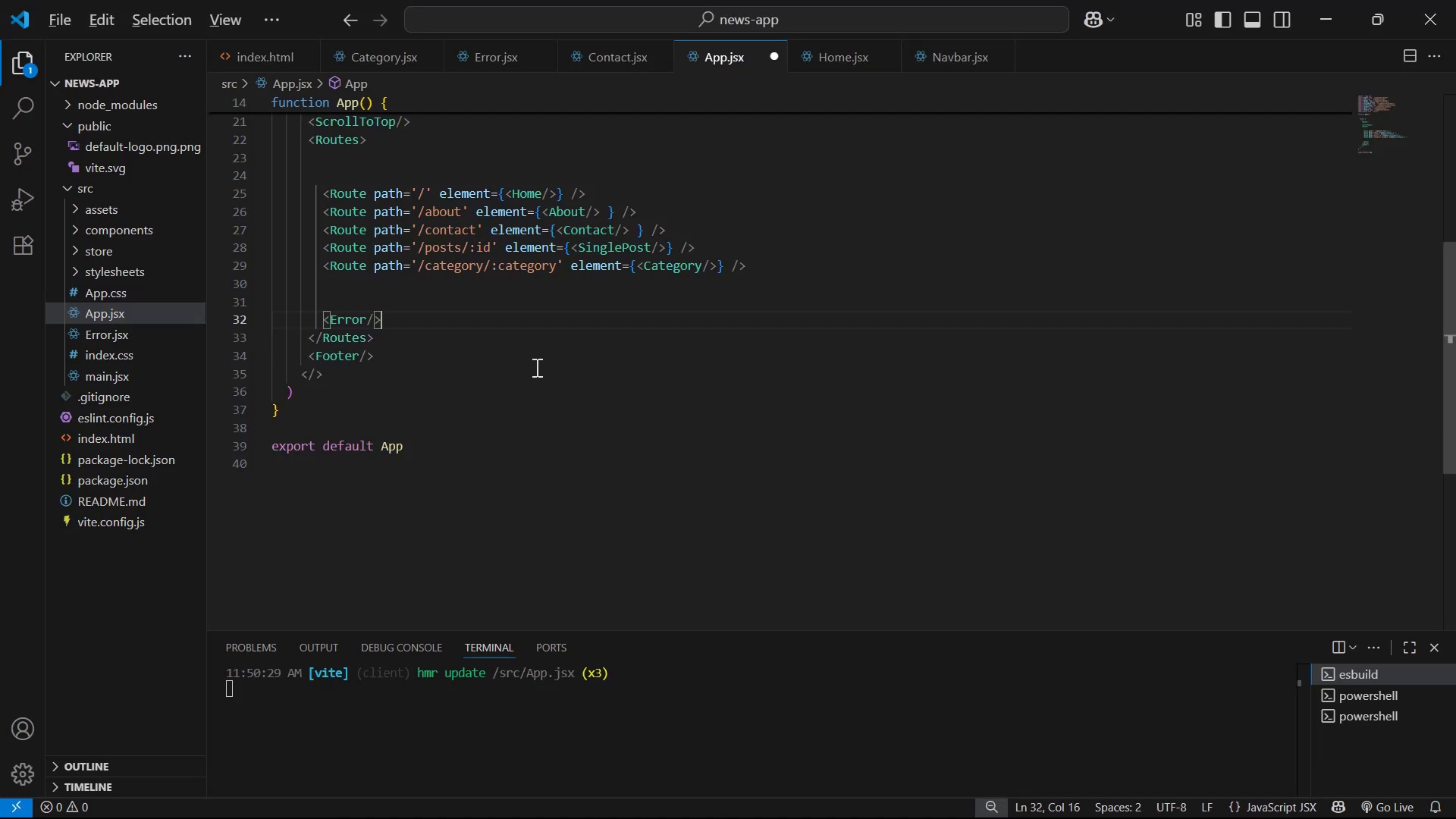 
key(Alt+ArrowUp)
 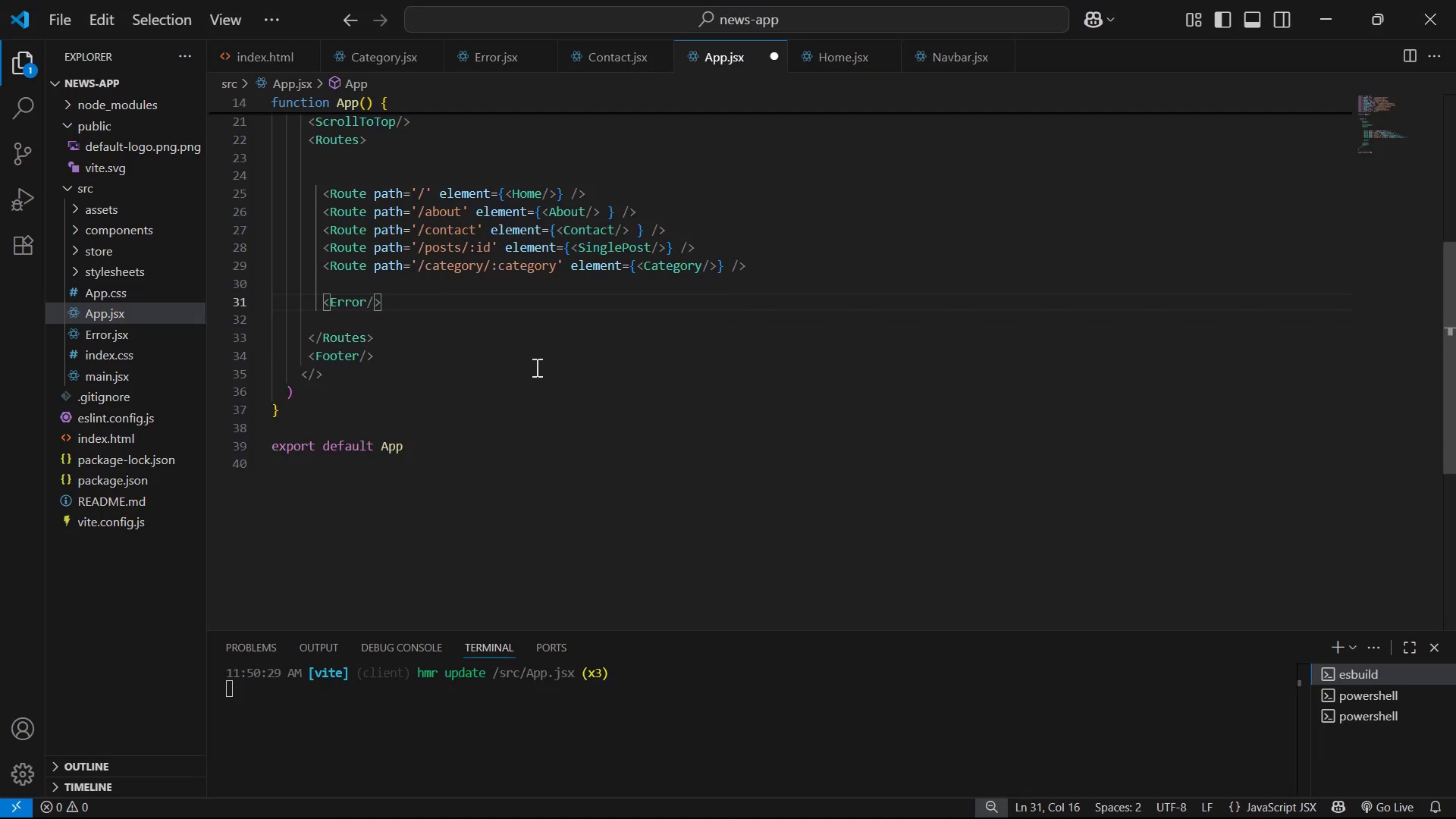 
key(Control+A)
 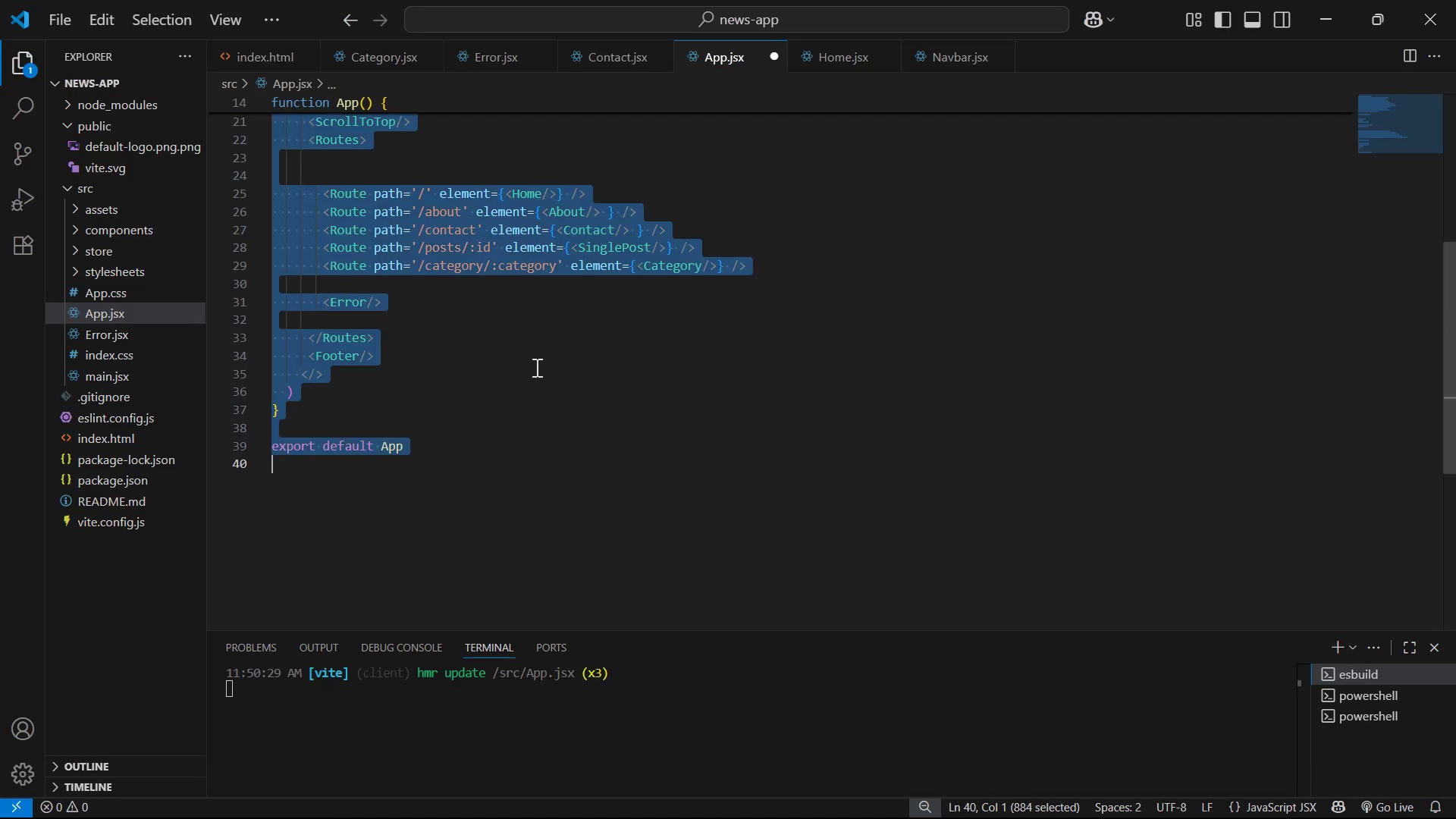 
key(Control+C)
 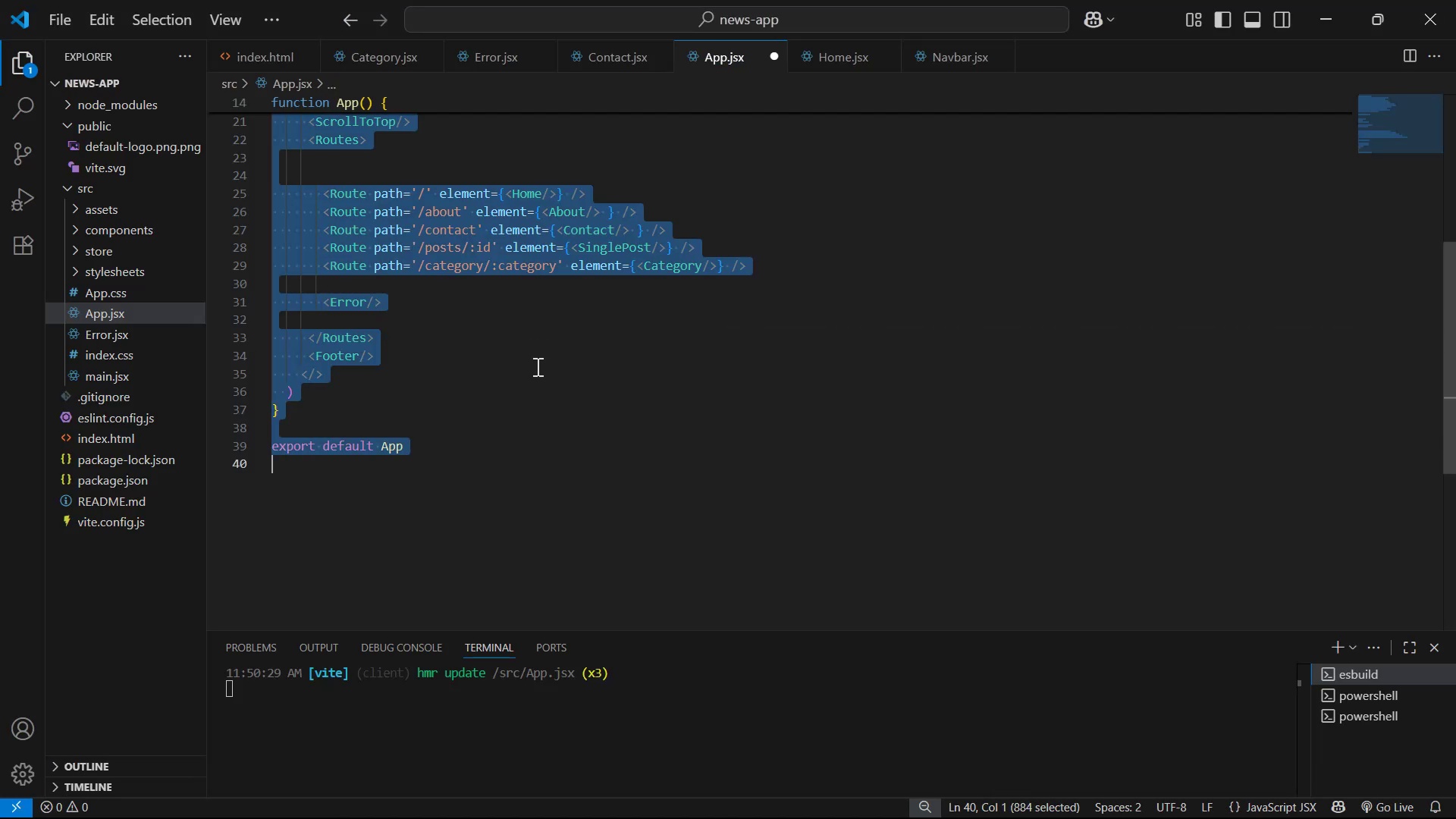 
key(Alt+Tab)
 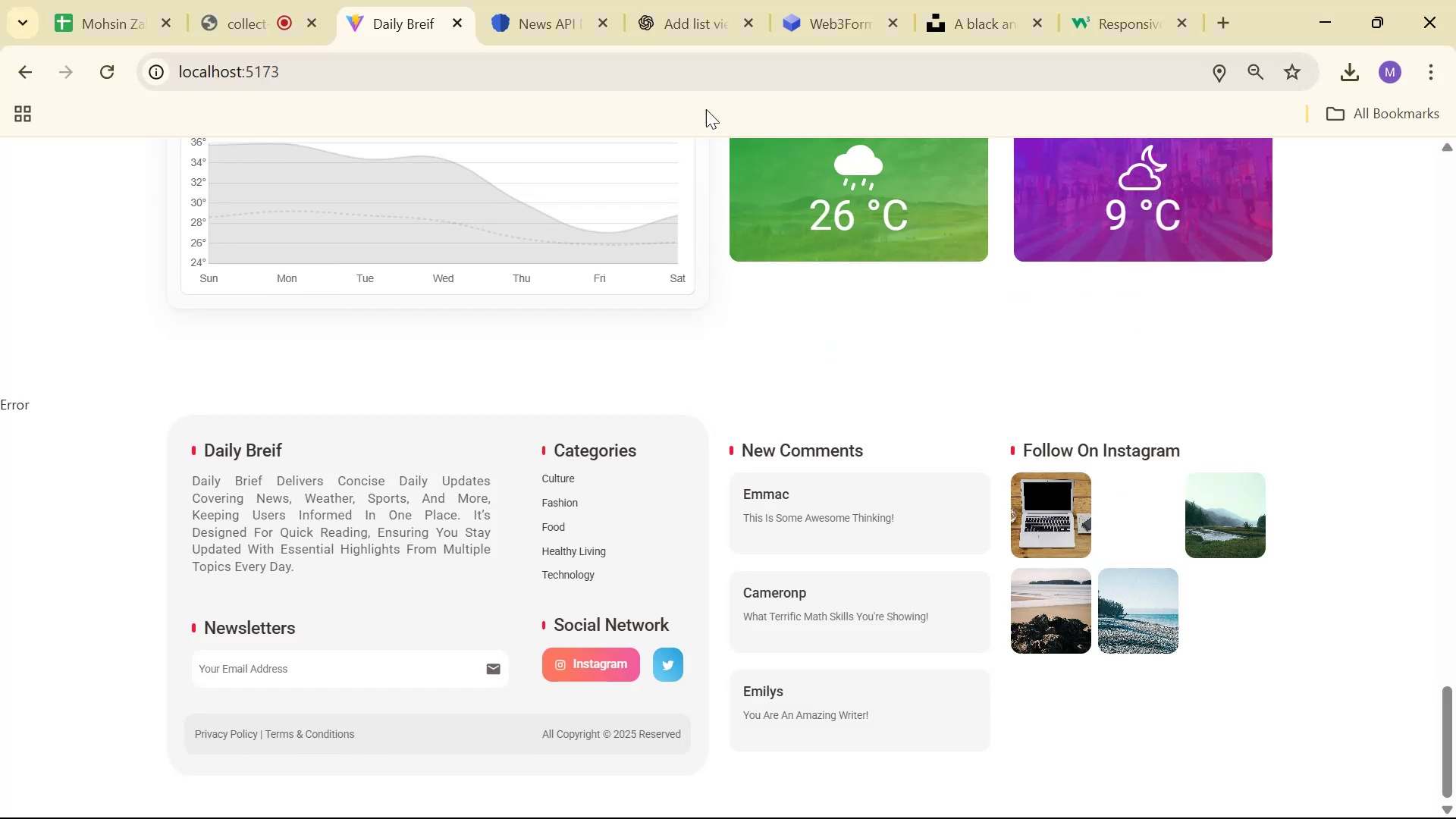 
left_click([661, 30])
 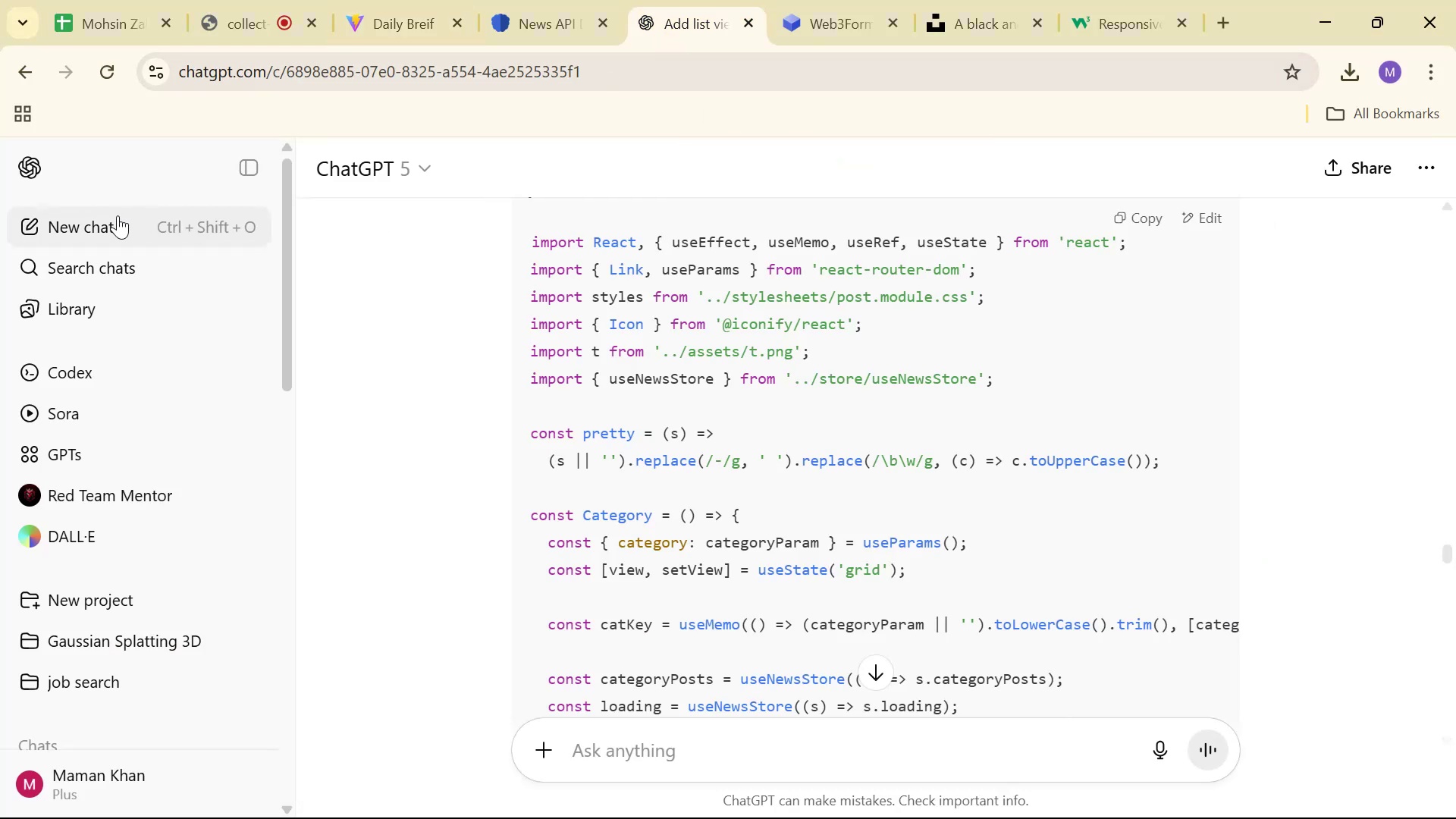 
left_click([118, 215])
 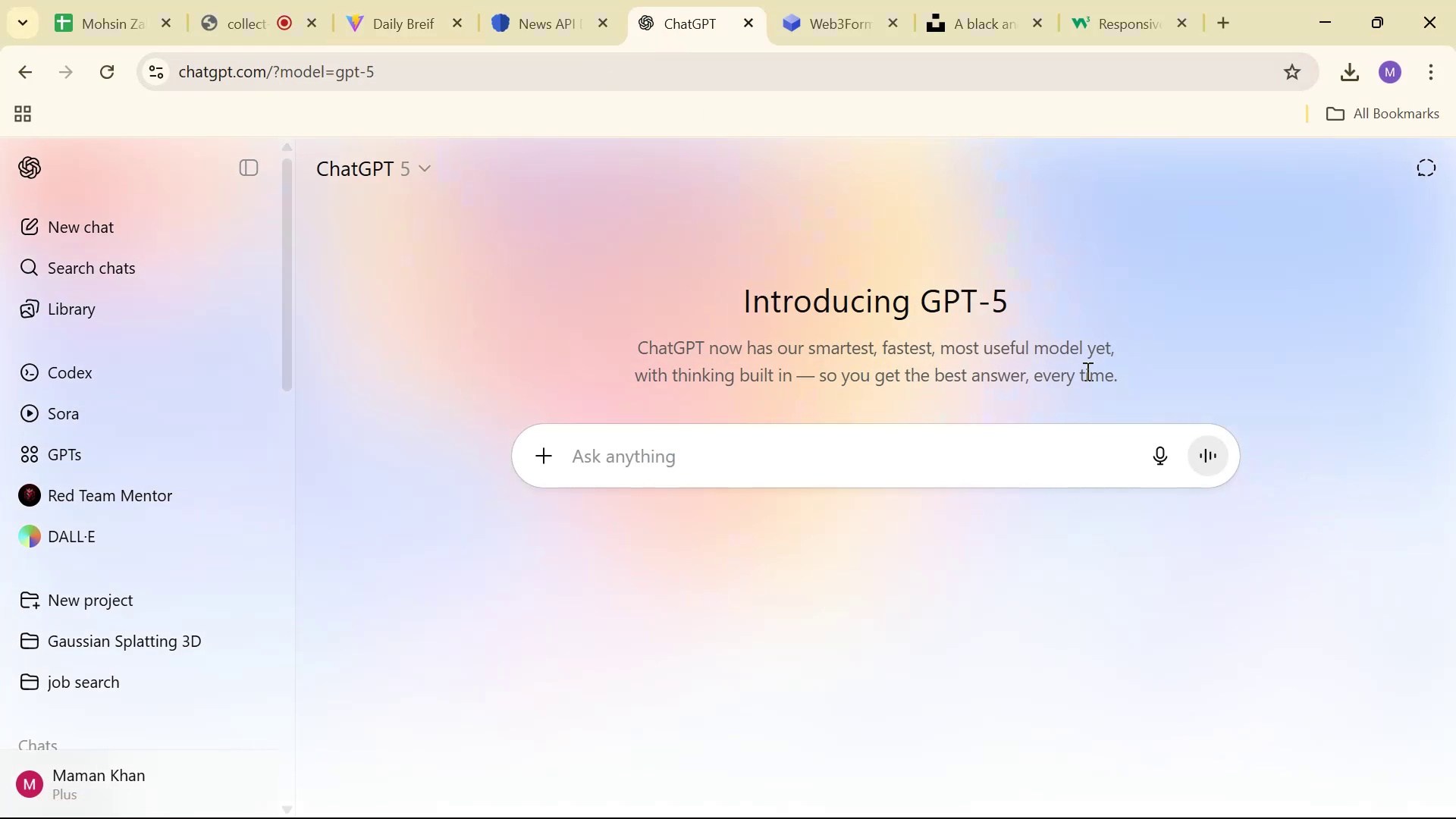 
type(I want )
key(Backspace)
type( to )
 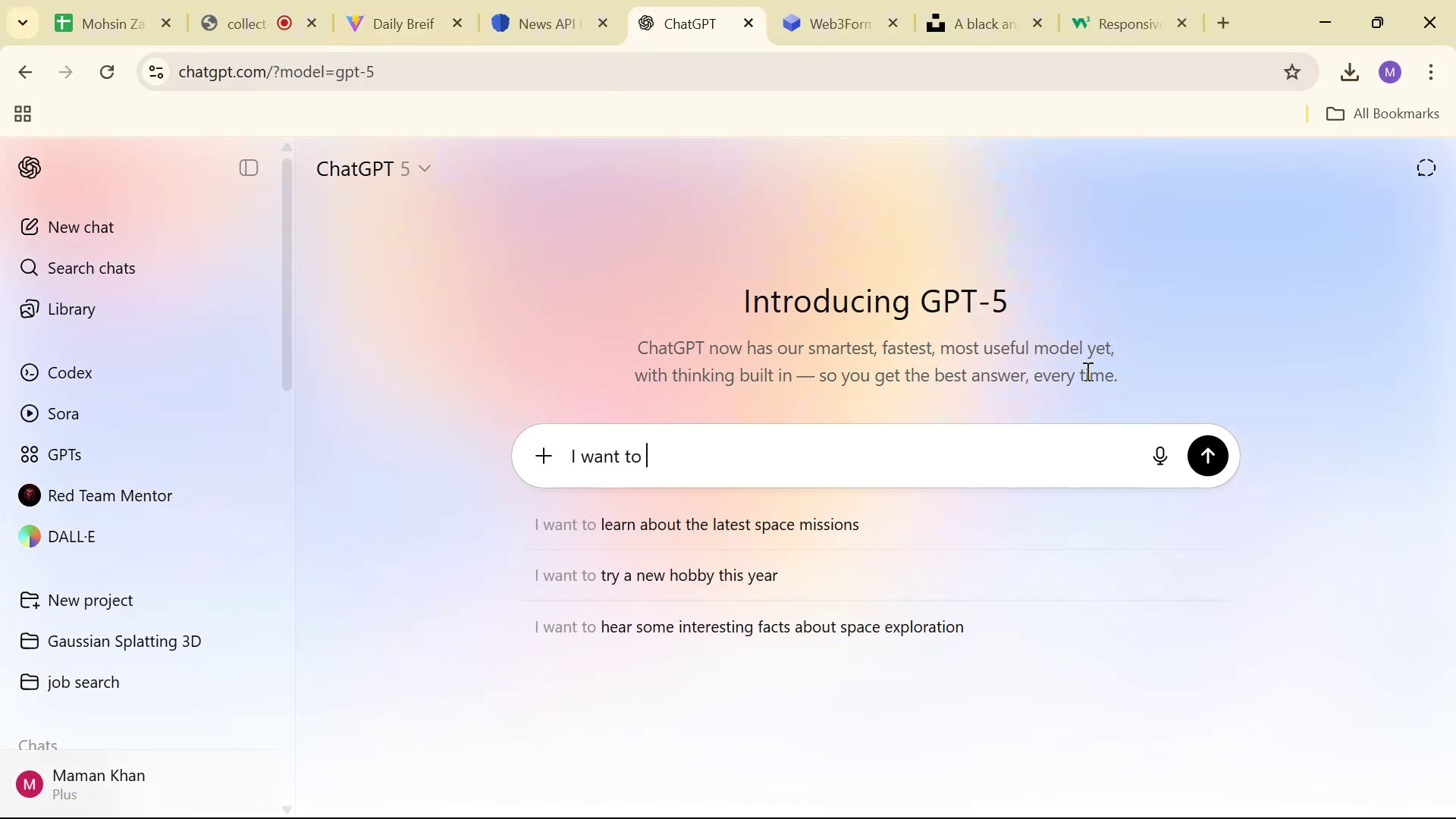 
key(Control+V)
 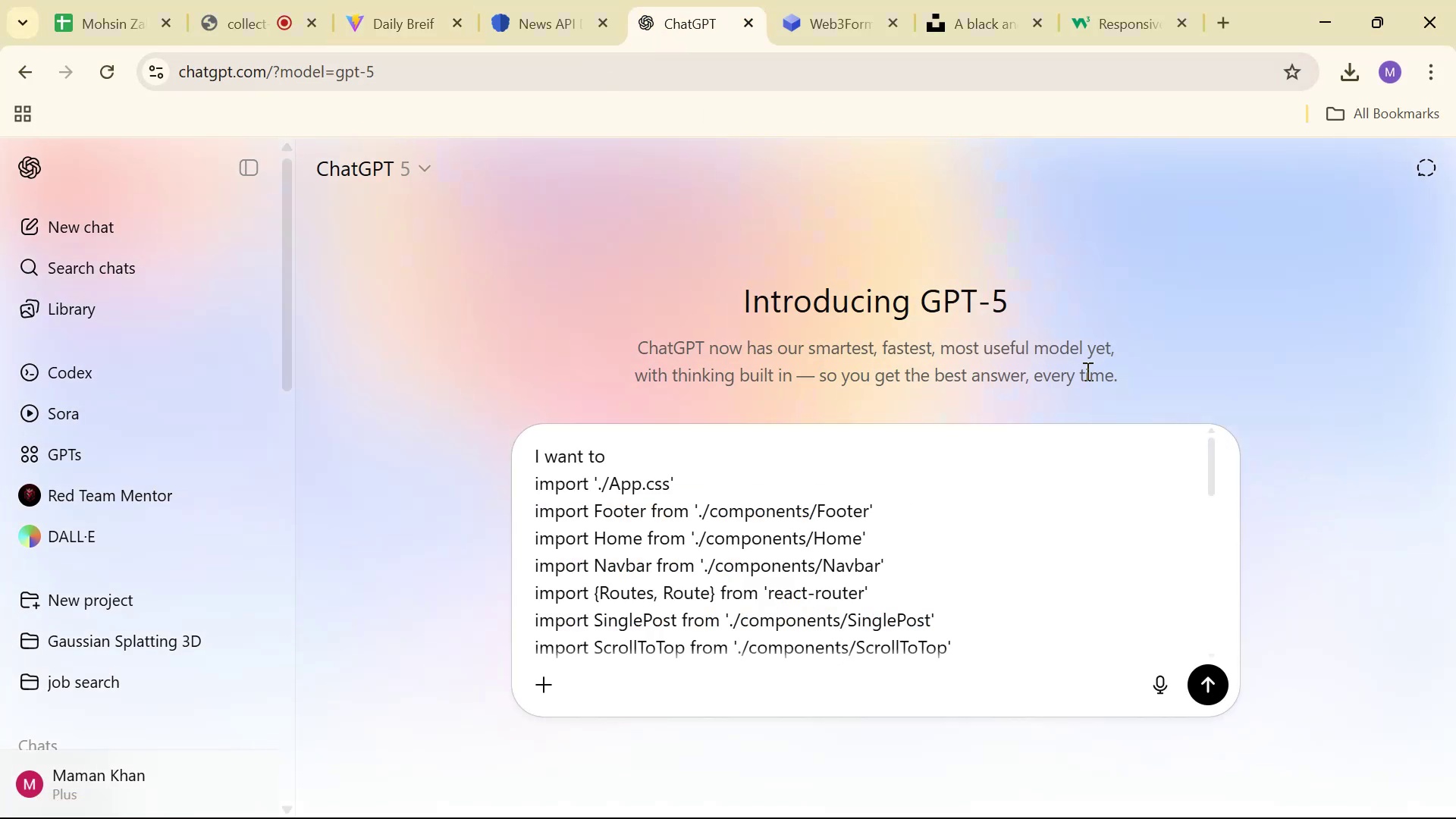 
key(Control+A)
 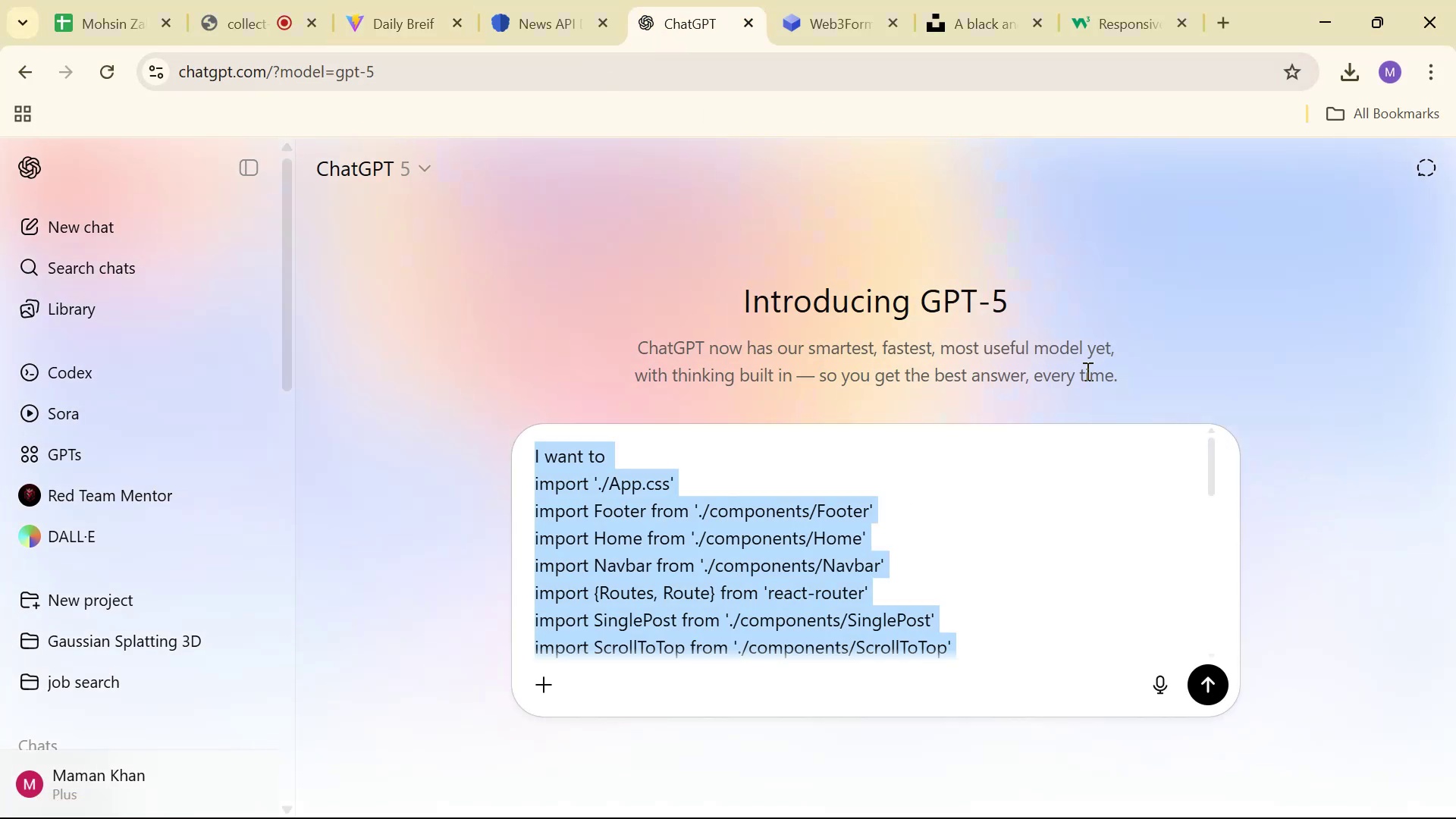 
hold_key(key=ControlLeft, duration=0.3)
 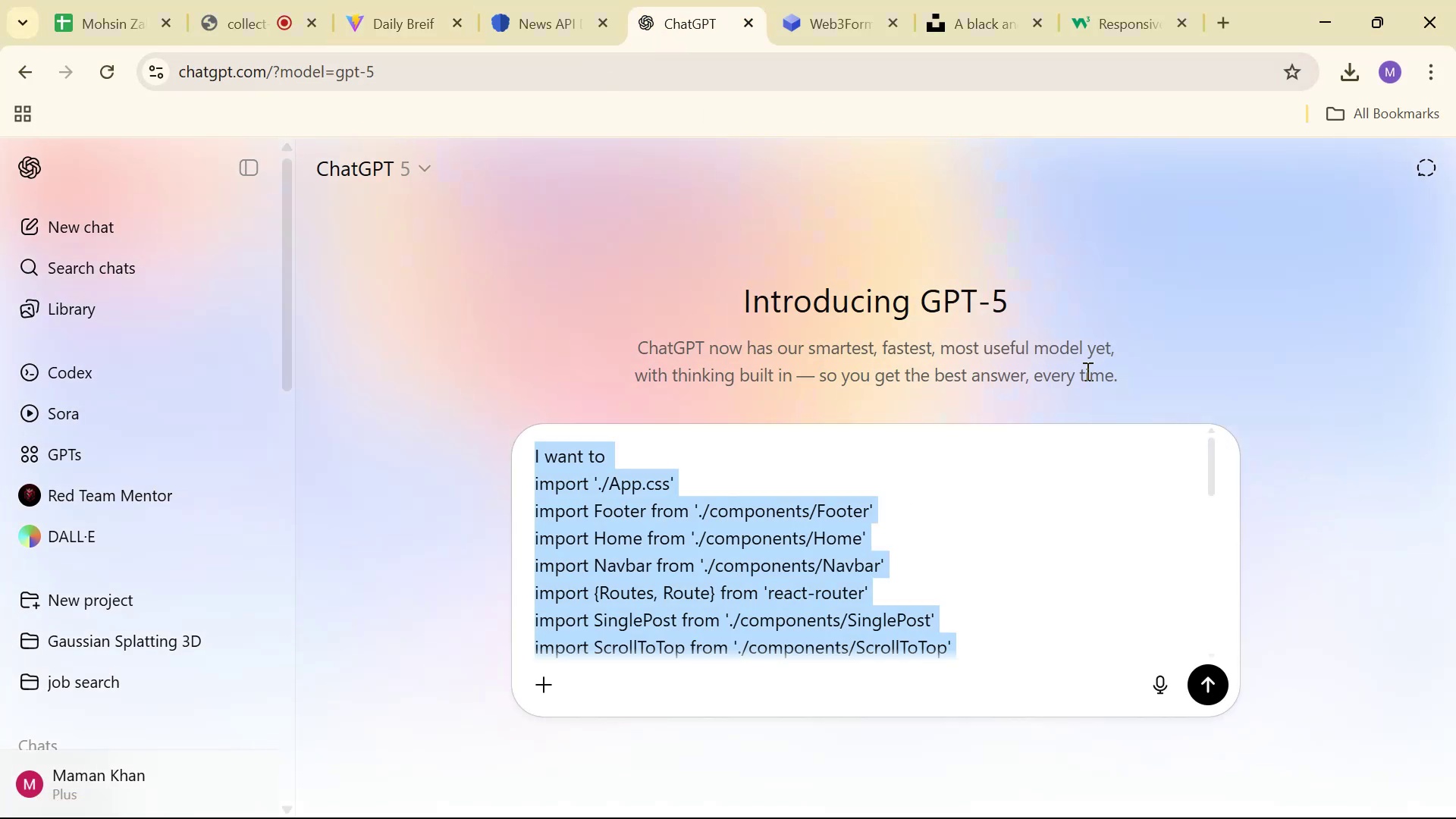 
key(Backspace)
type(i wnat )
key(Backspace)
key(Backspace)
key(Backspace)
key(Backspace)
type(ant to redirect 404 to Error: )
 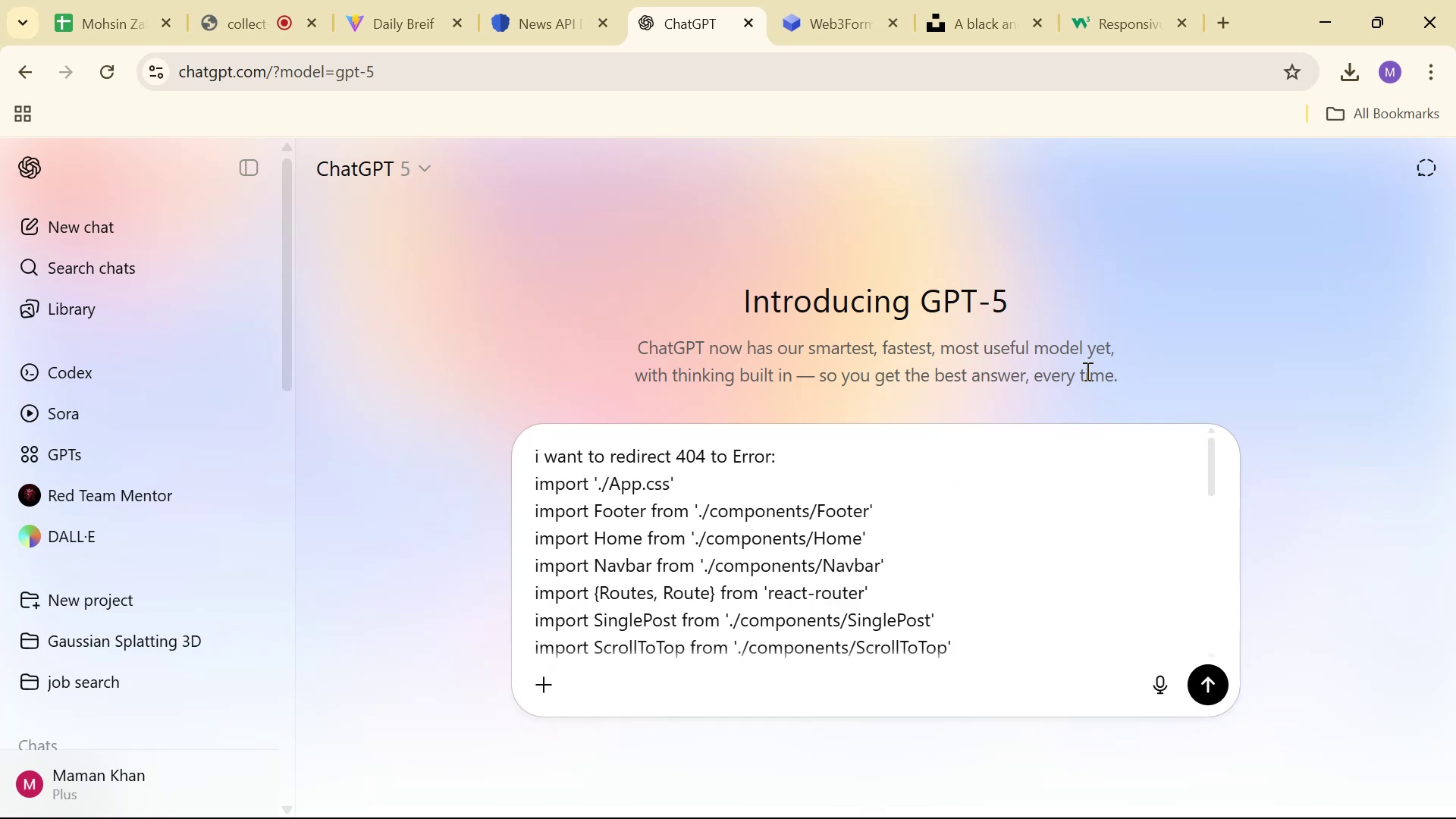 
key(Control+V)
 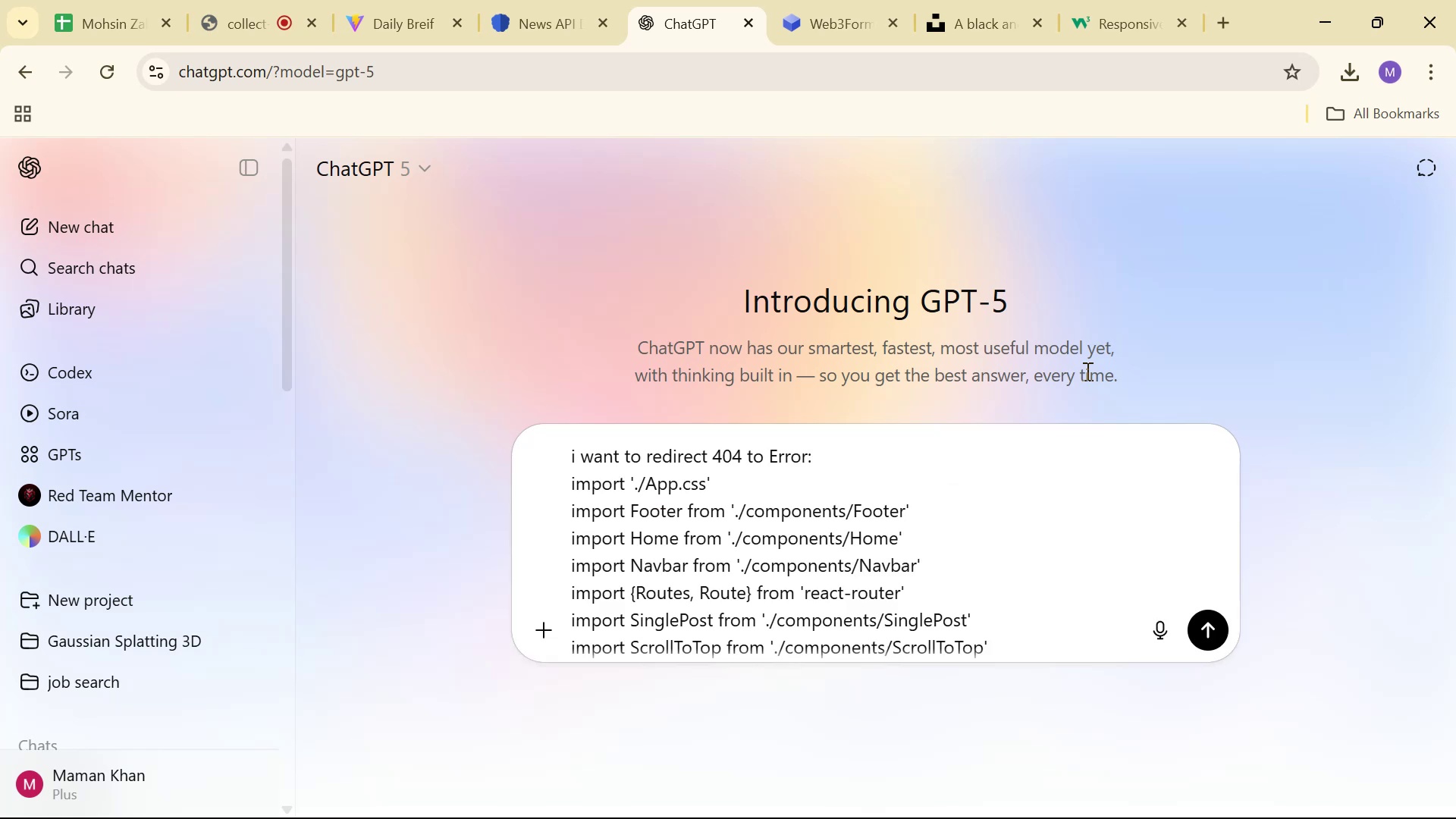 
key(Control+Enter)
 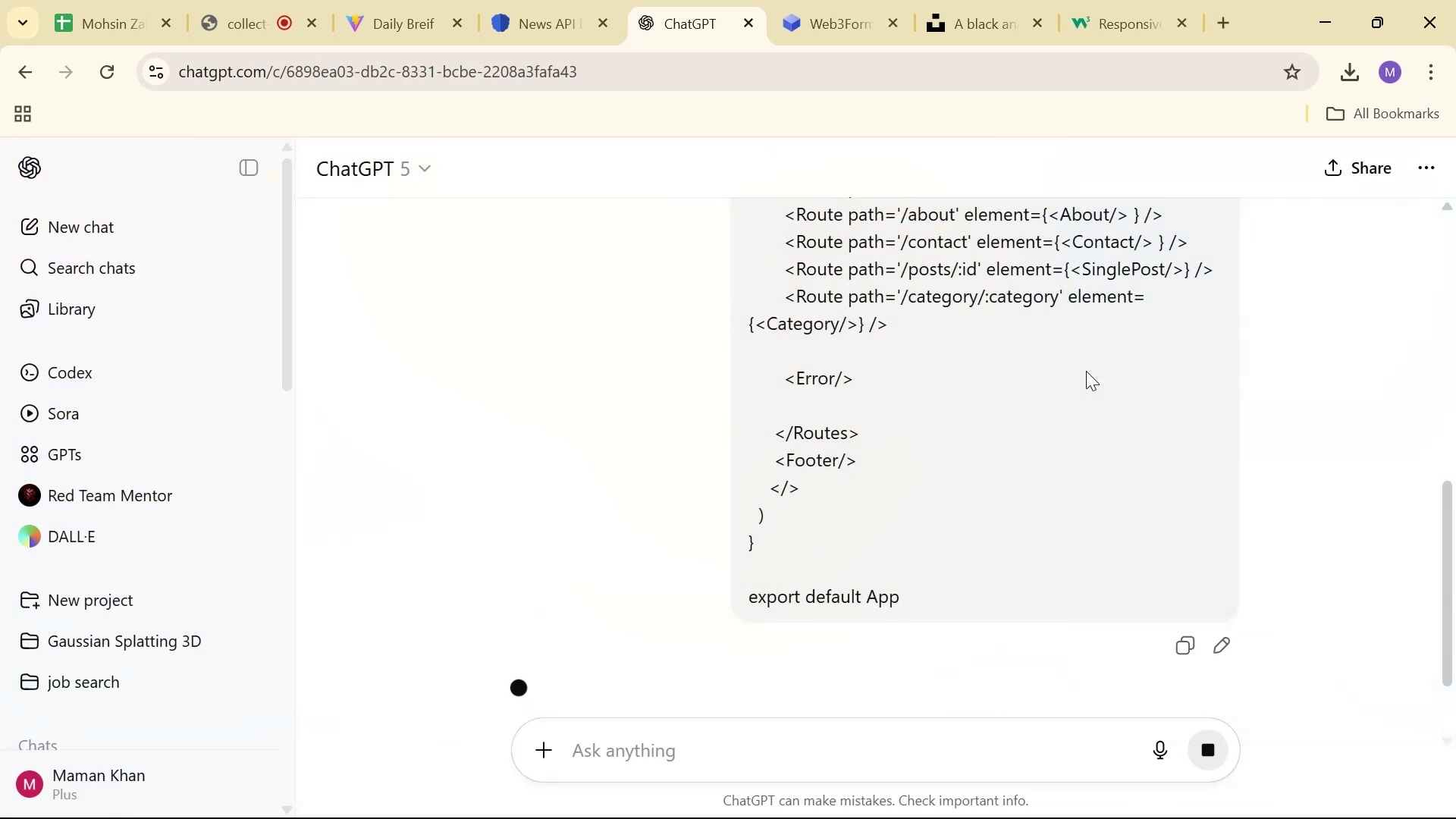 
scroll: coordinate [949, 337], scroll_direction: down, amount: 20.0
 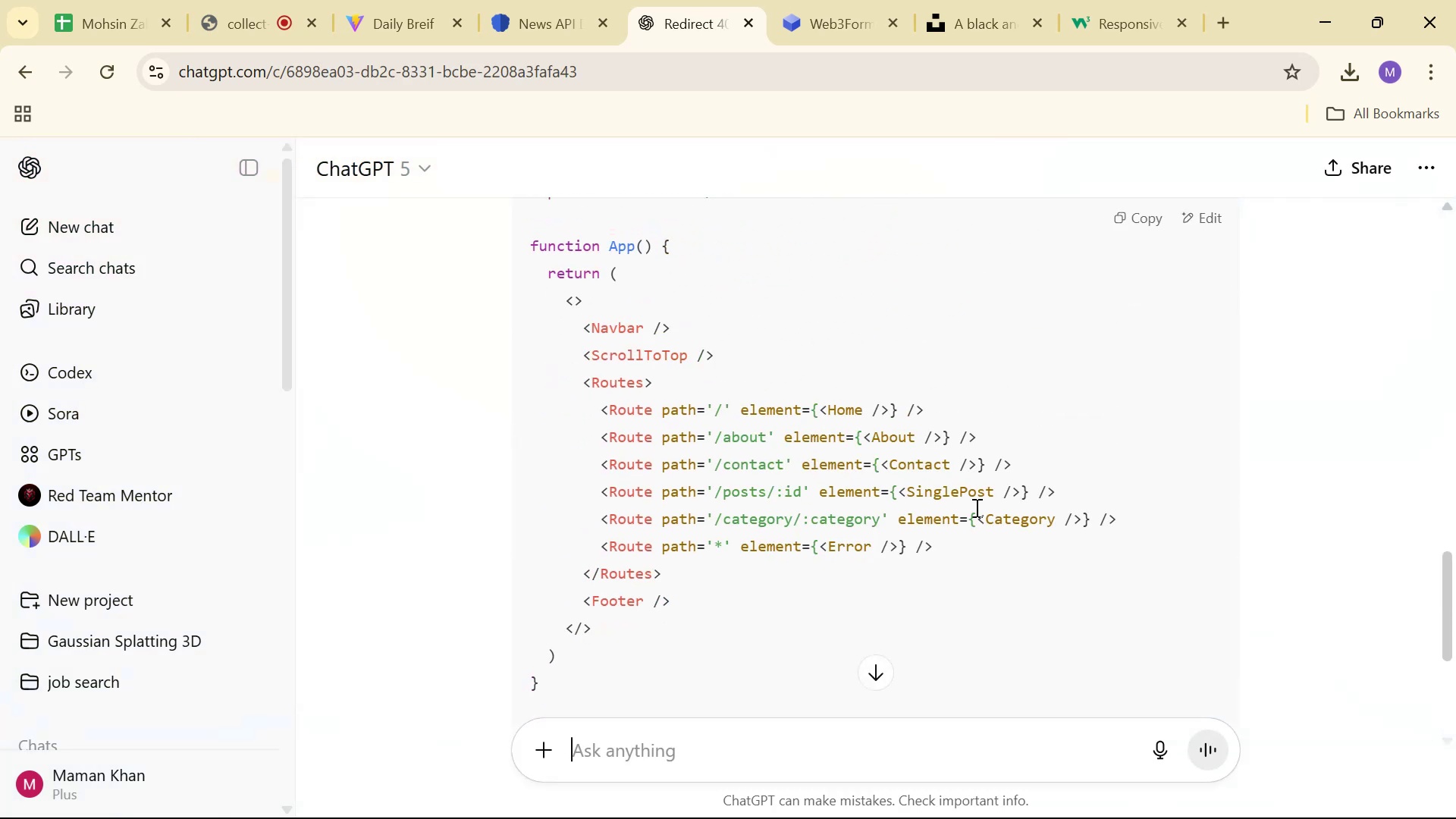 
left_click([968, 544])
 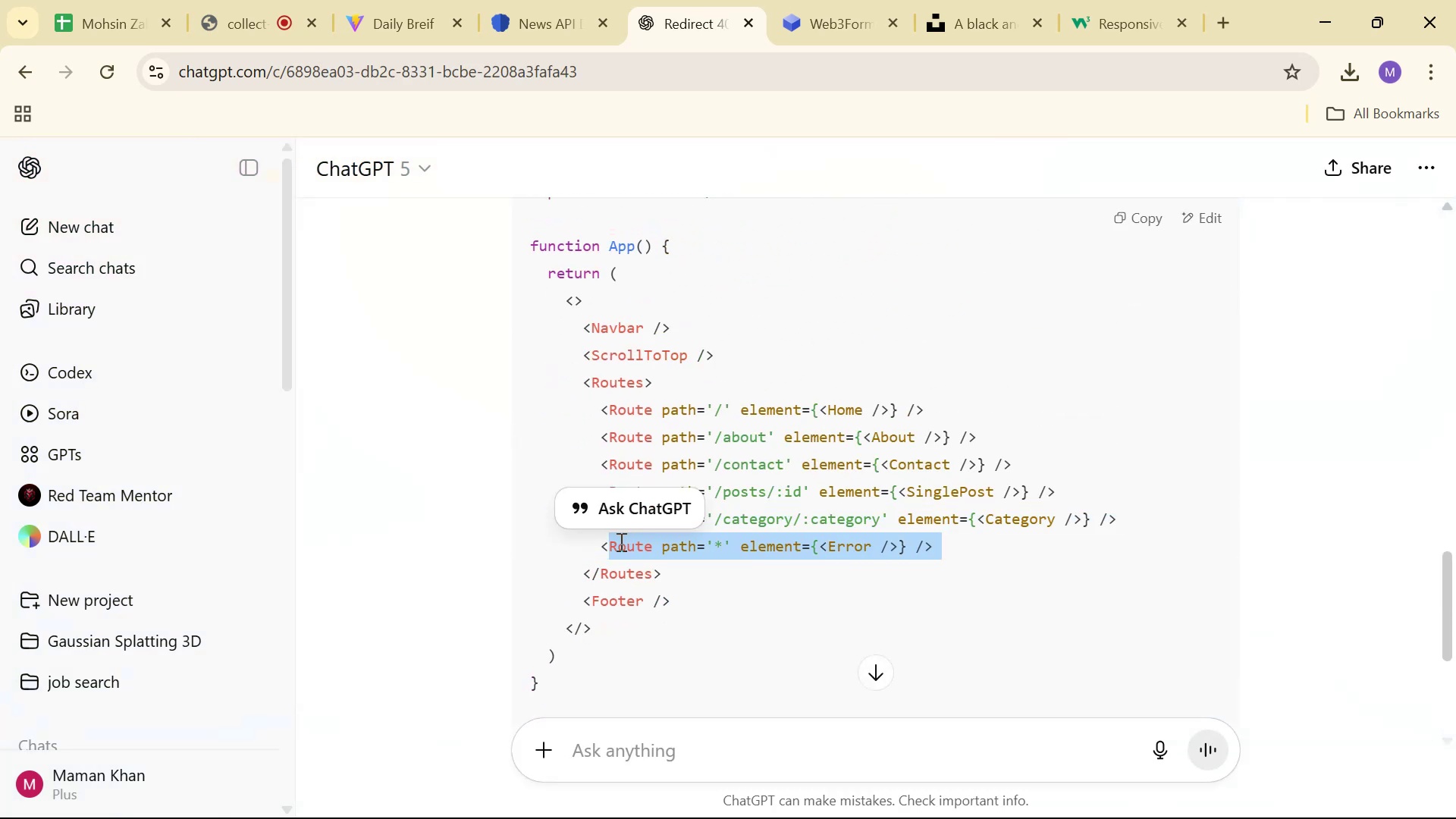 
triple_click([599, 541])
 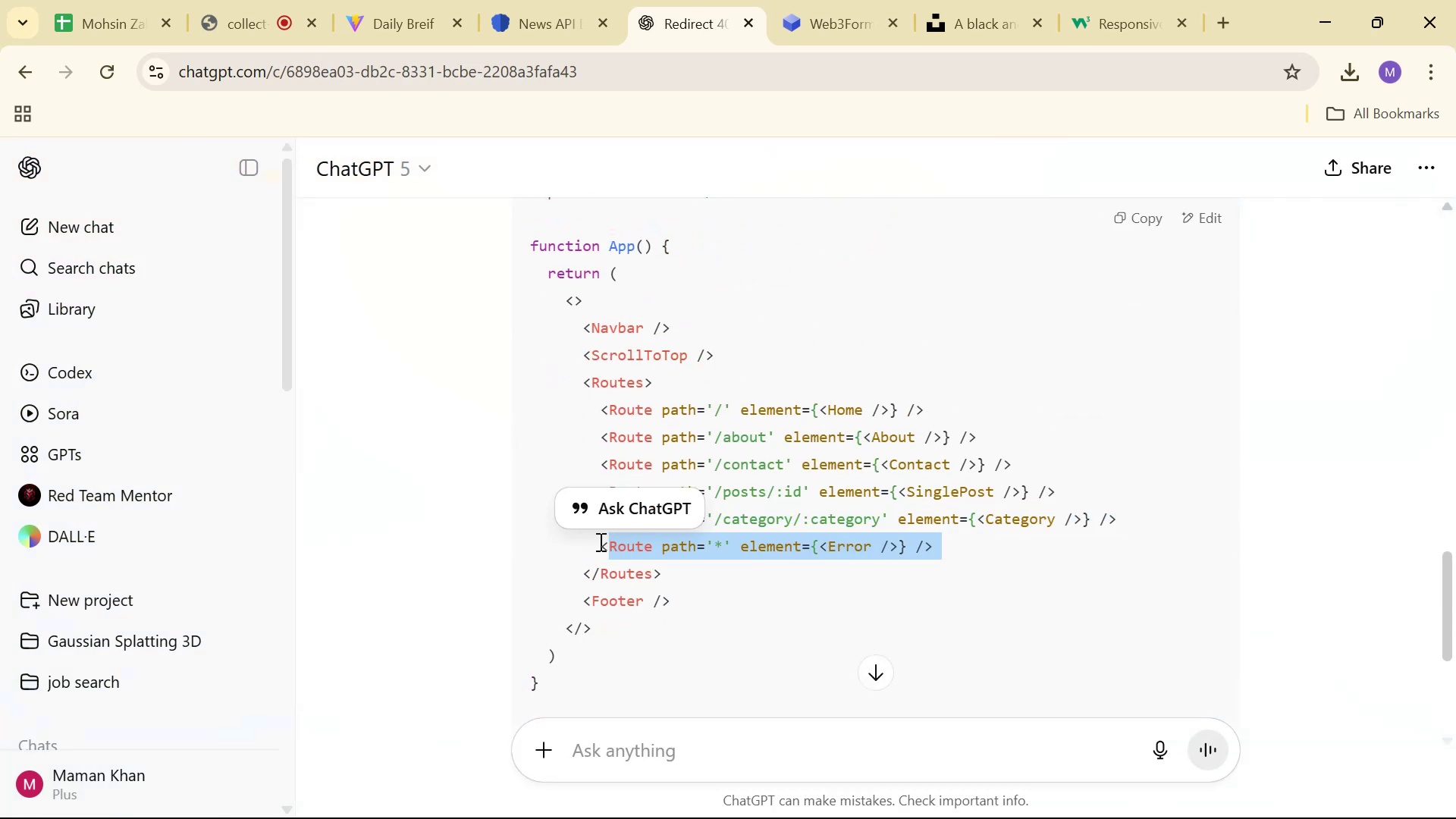 
triple_click([599, 541])
 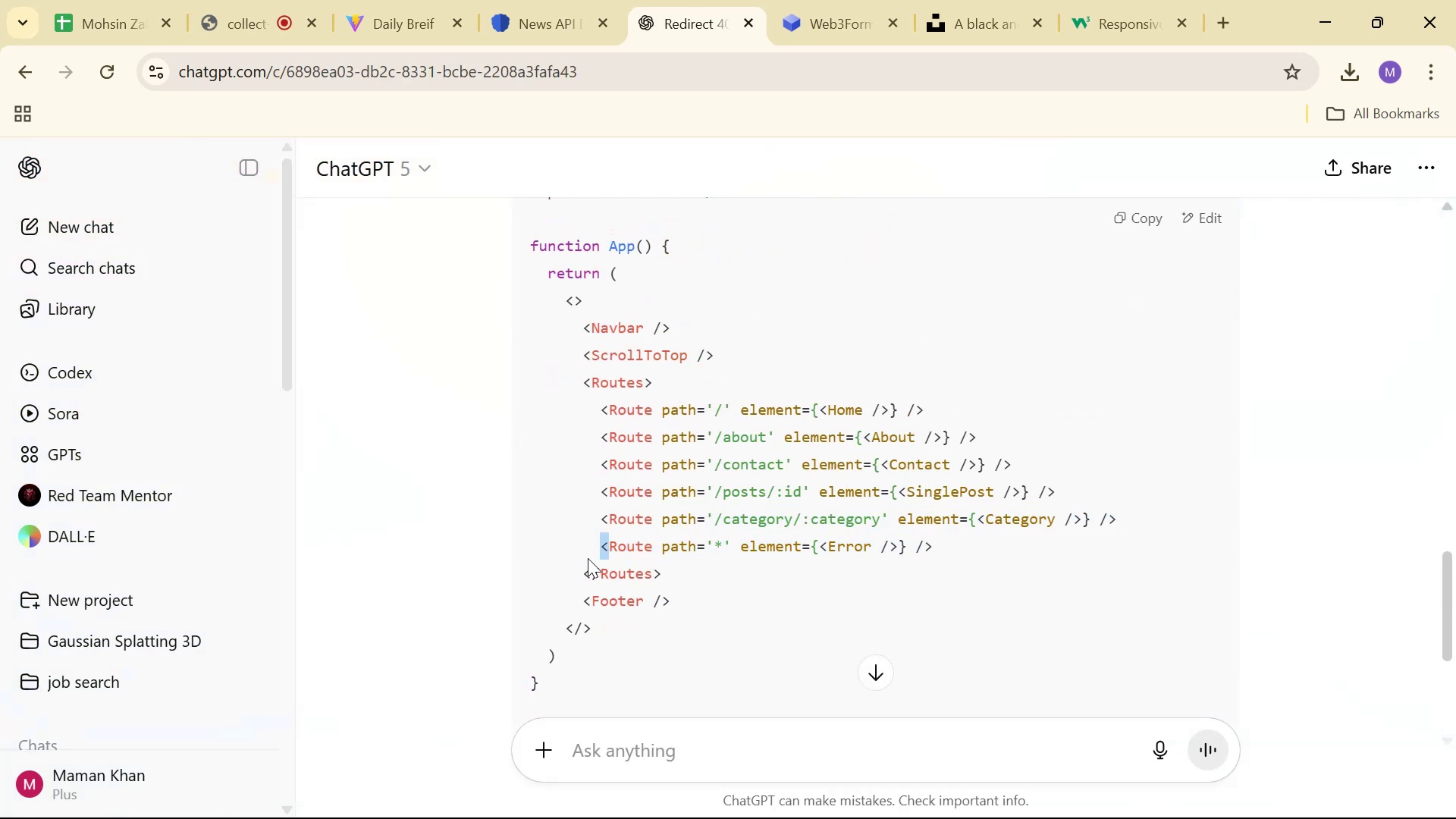 
left_click([588, 558])
 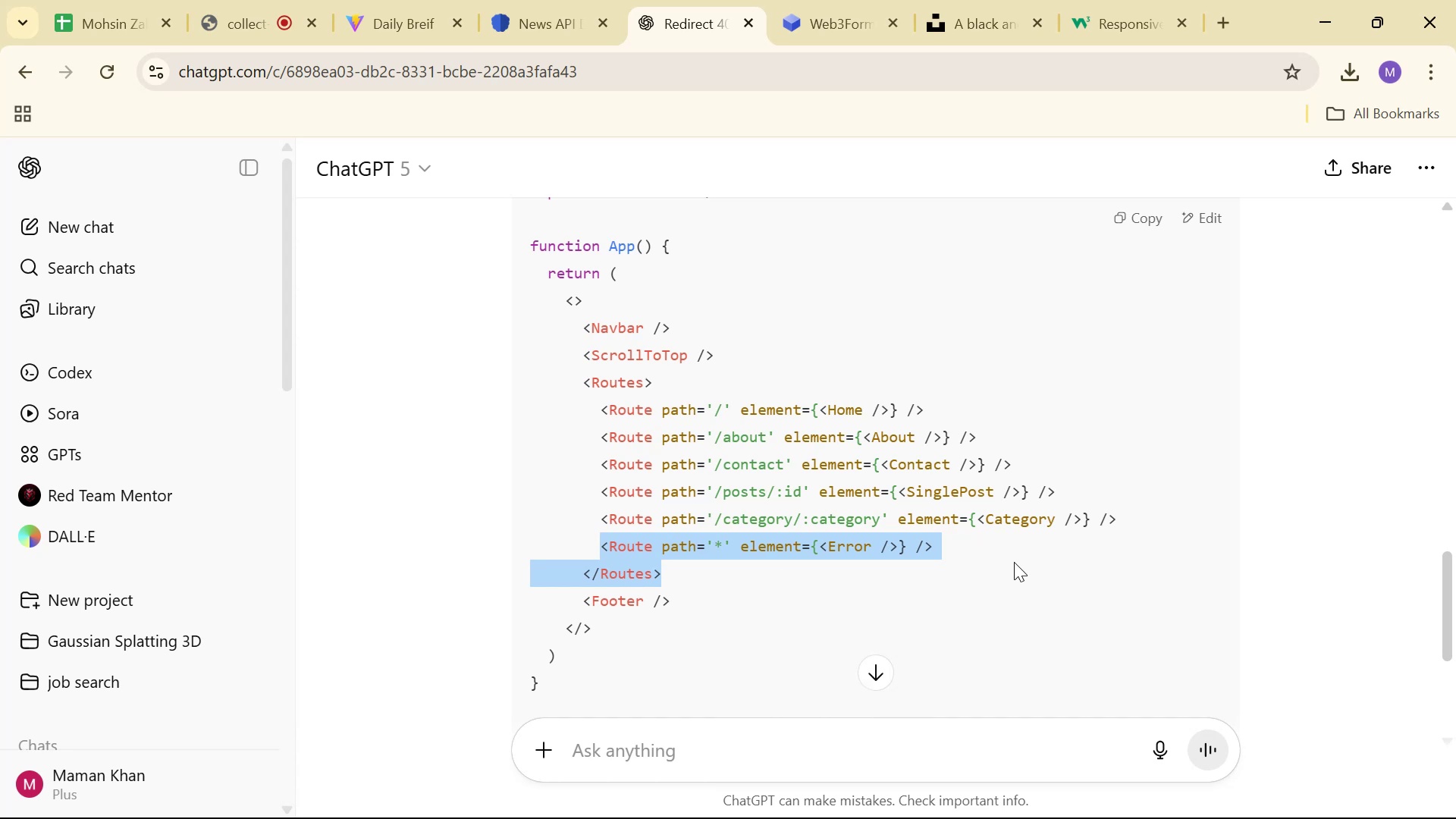 
key(Control+ControlLeft)
 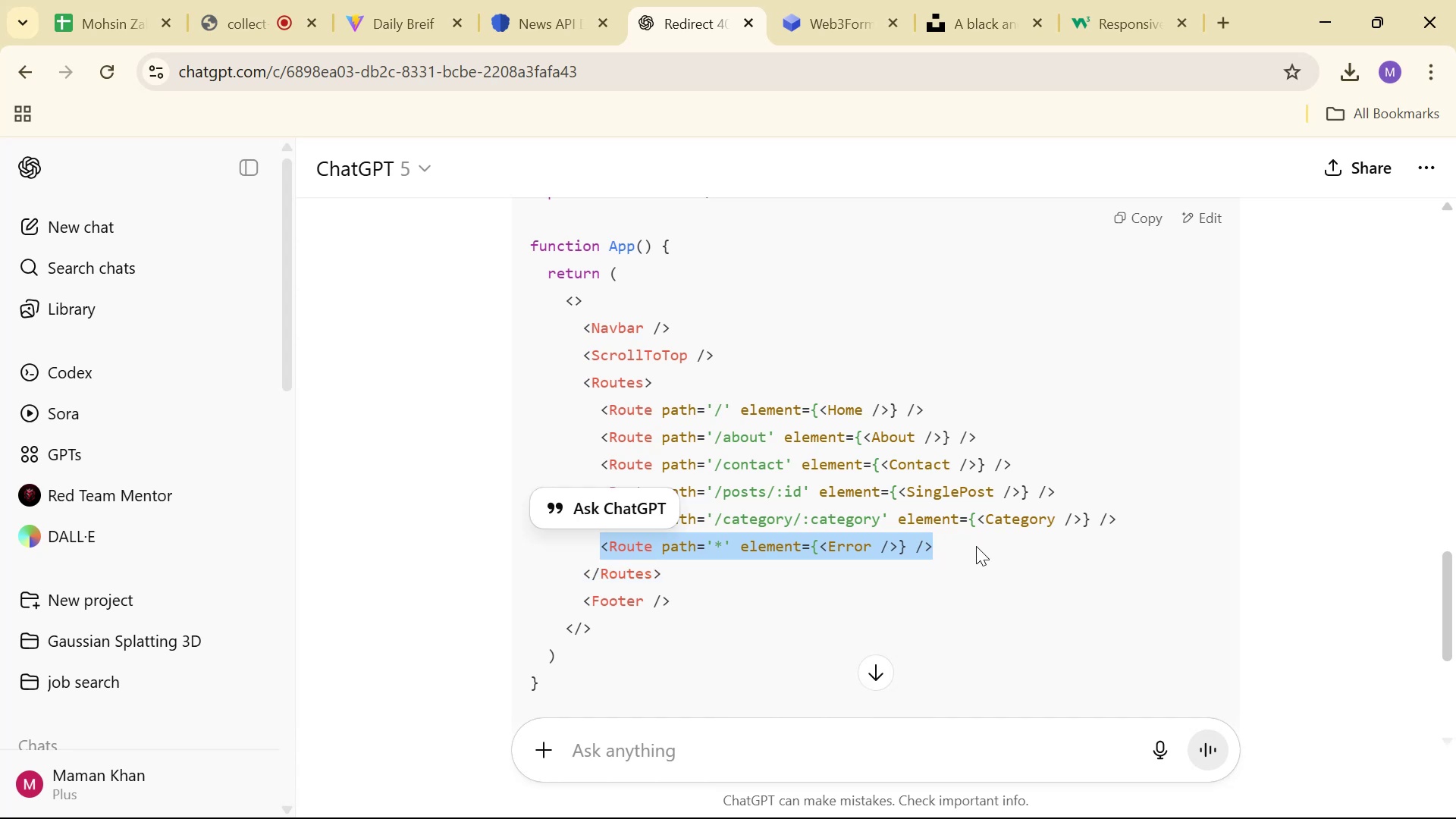 
key(Control+C)
 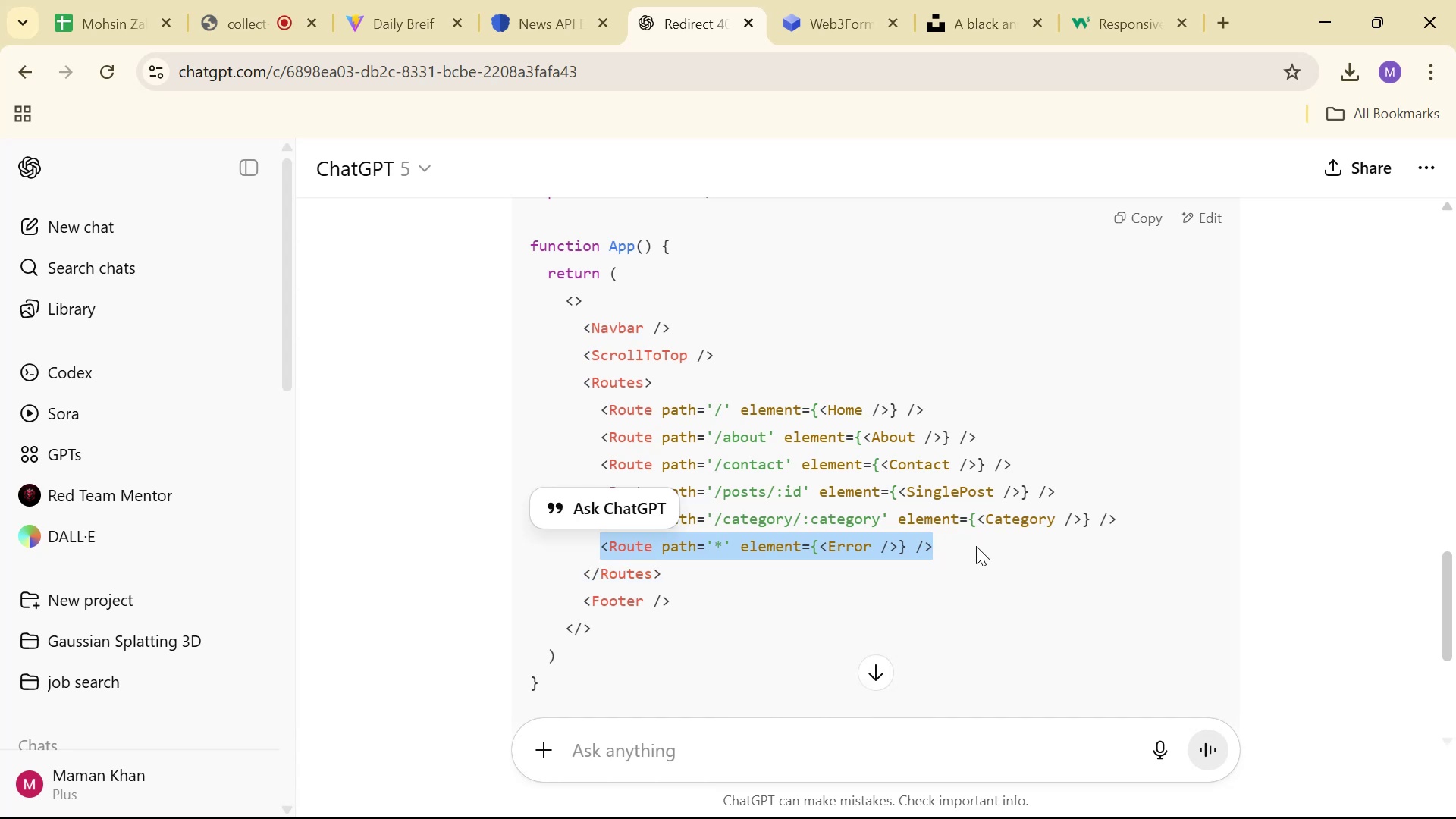 
key(Alt+AltLeft)
 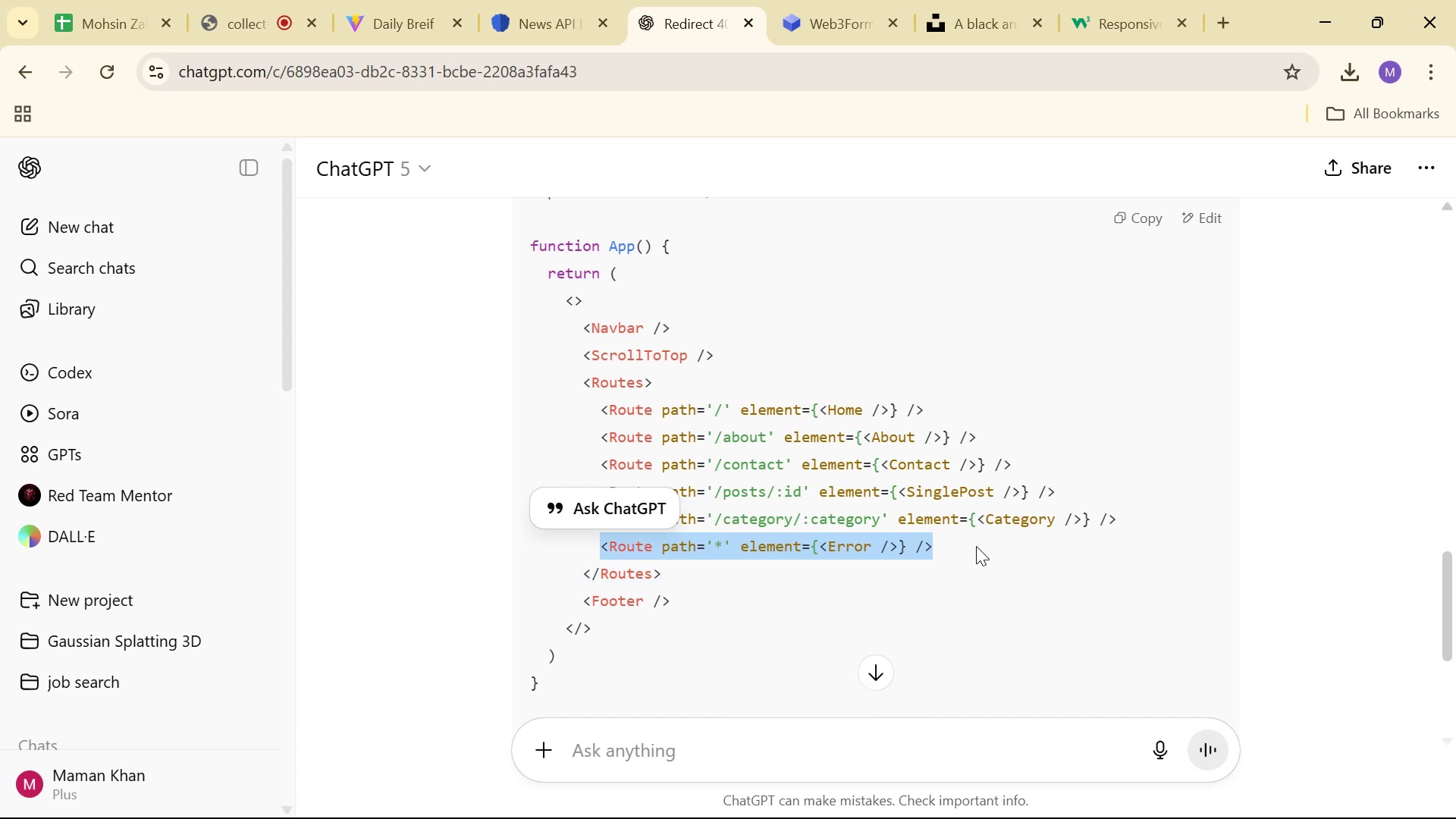 
key(Alt+Tab)
 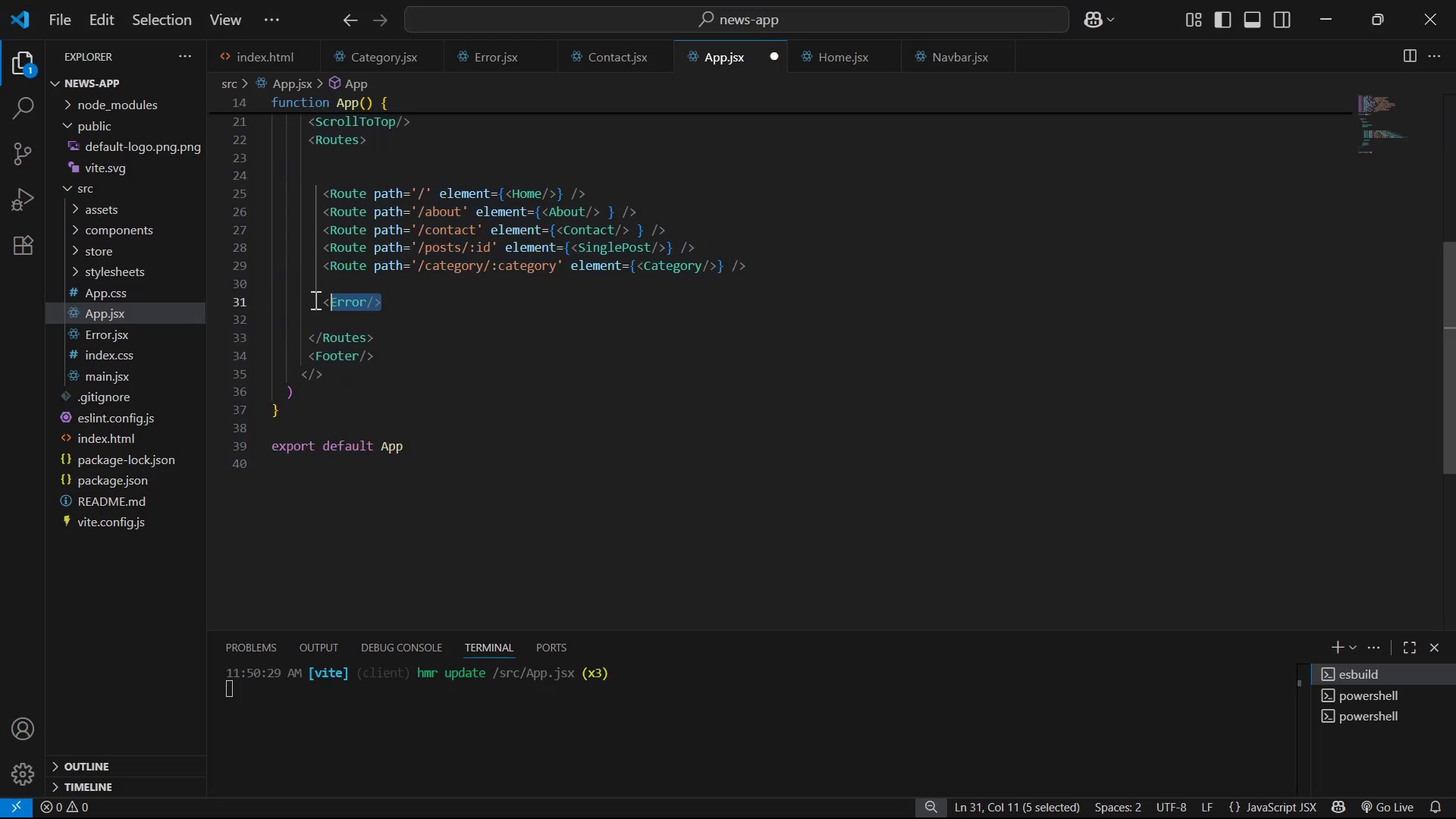 
key(Control+V)
 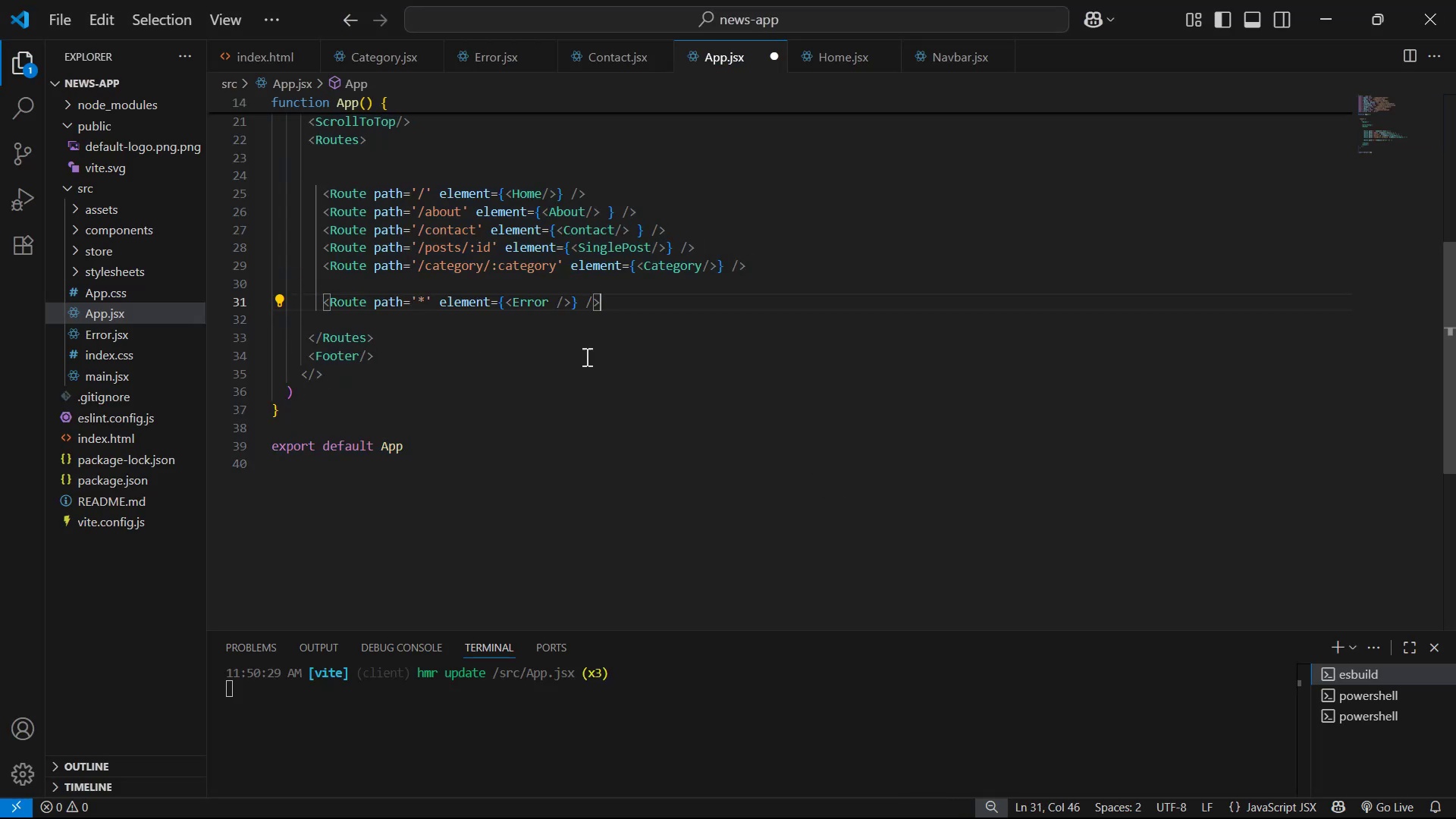 
key(Control+S)
 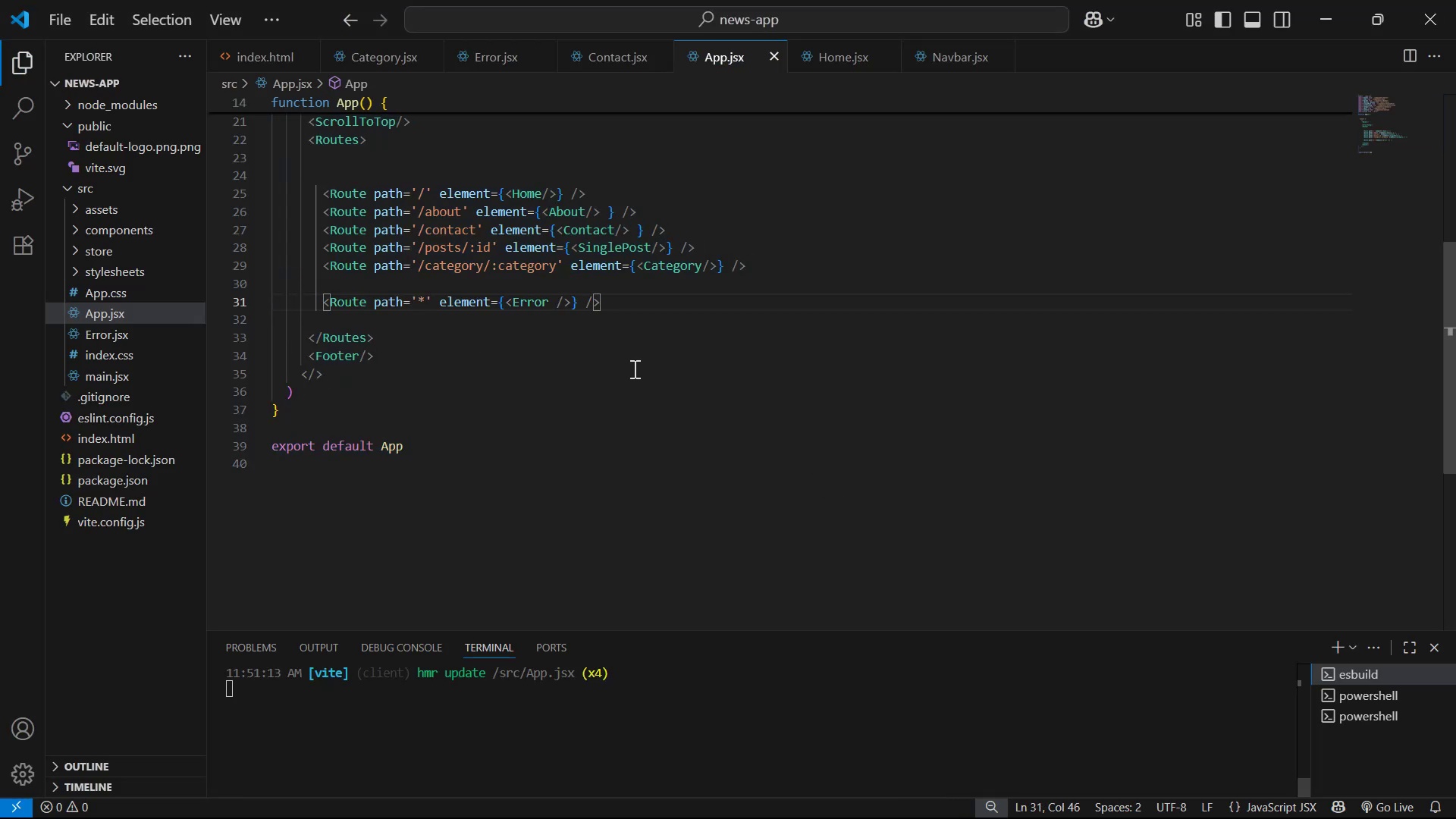 
key(Alt+Tab)
 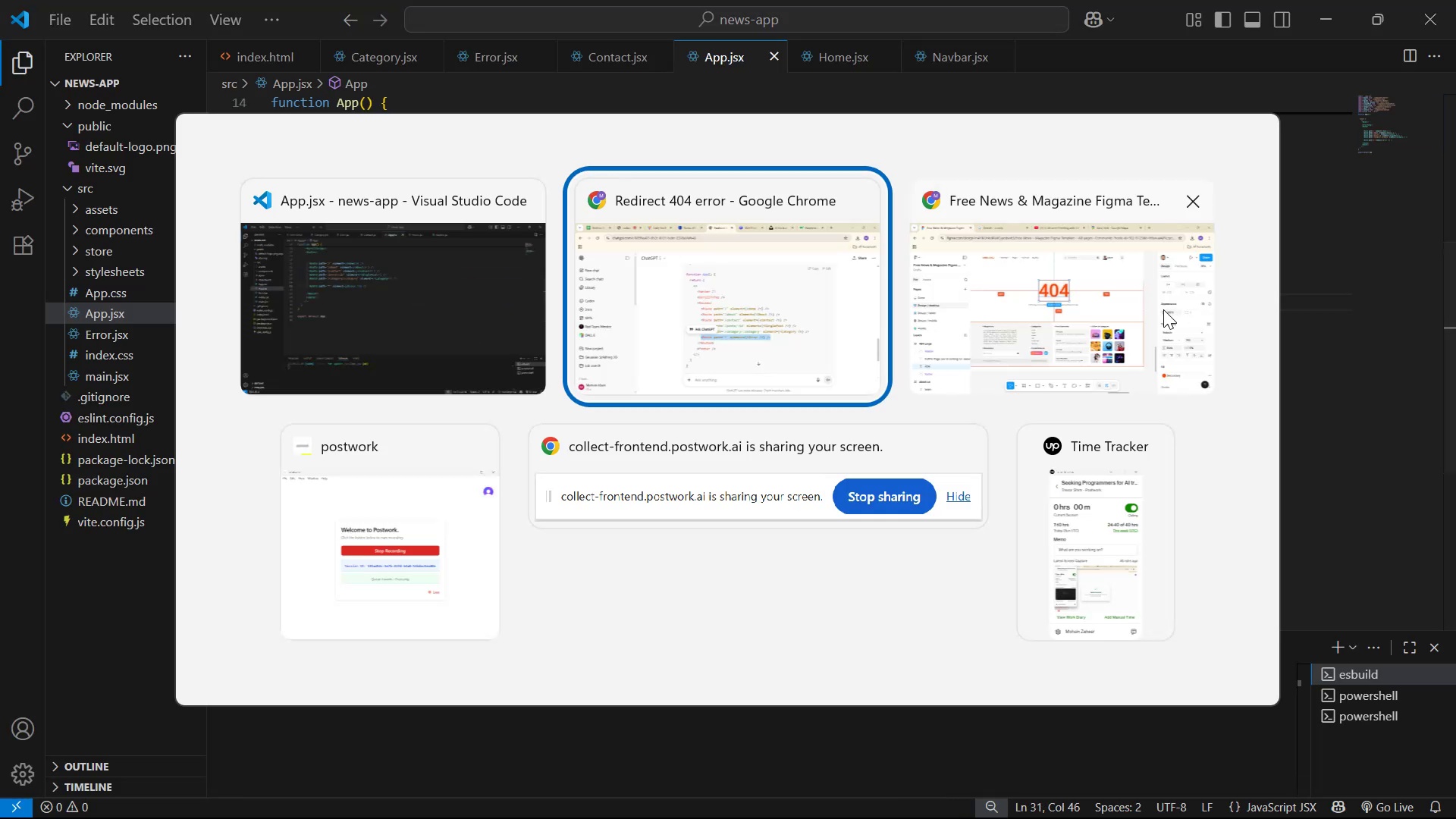 
key(Alt+Tab)
 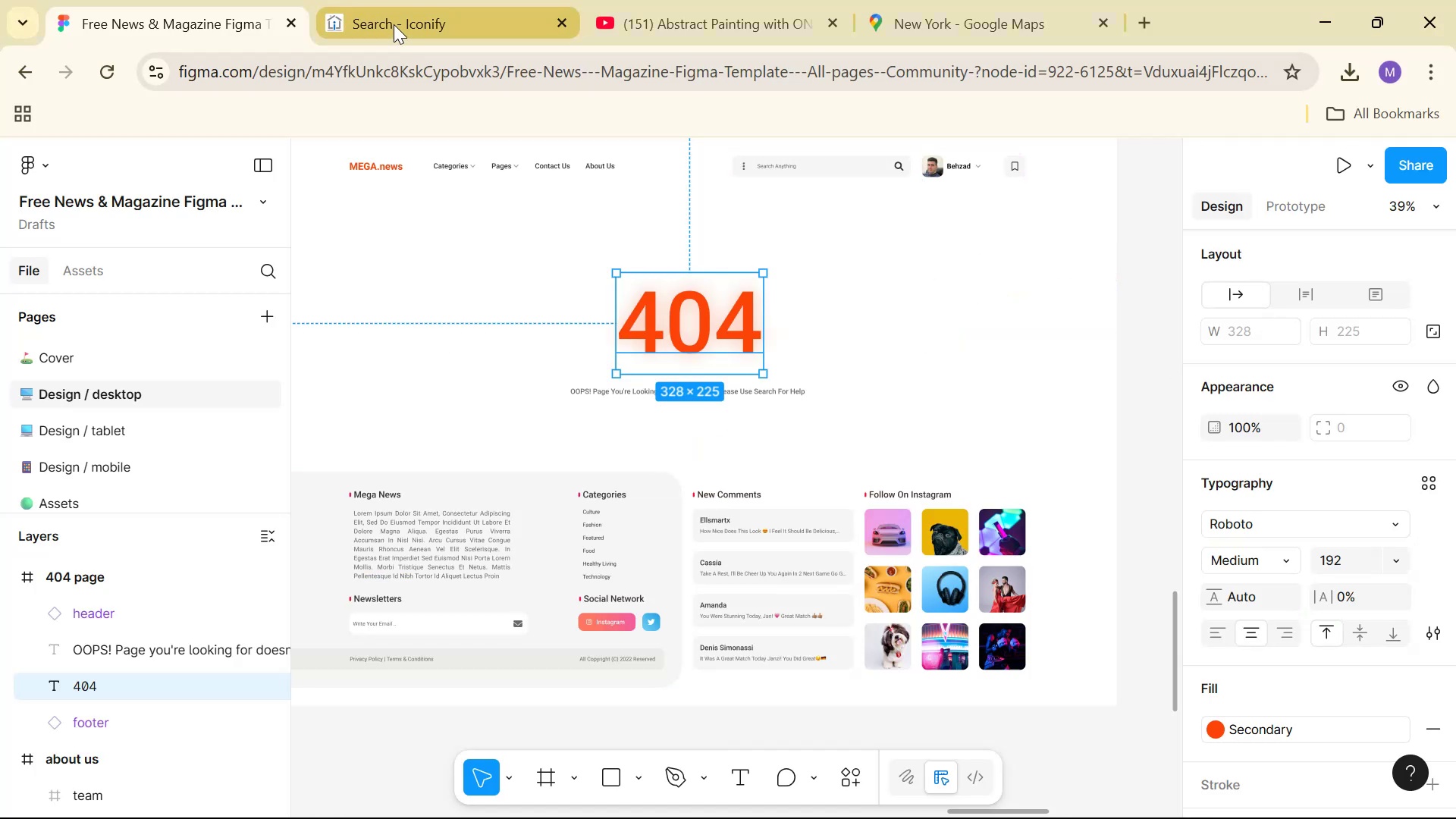 
key(Alt+Tab)
 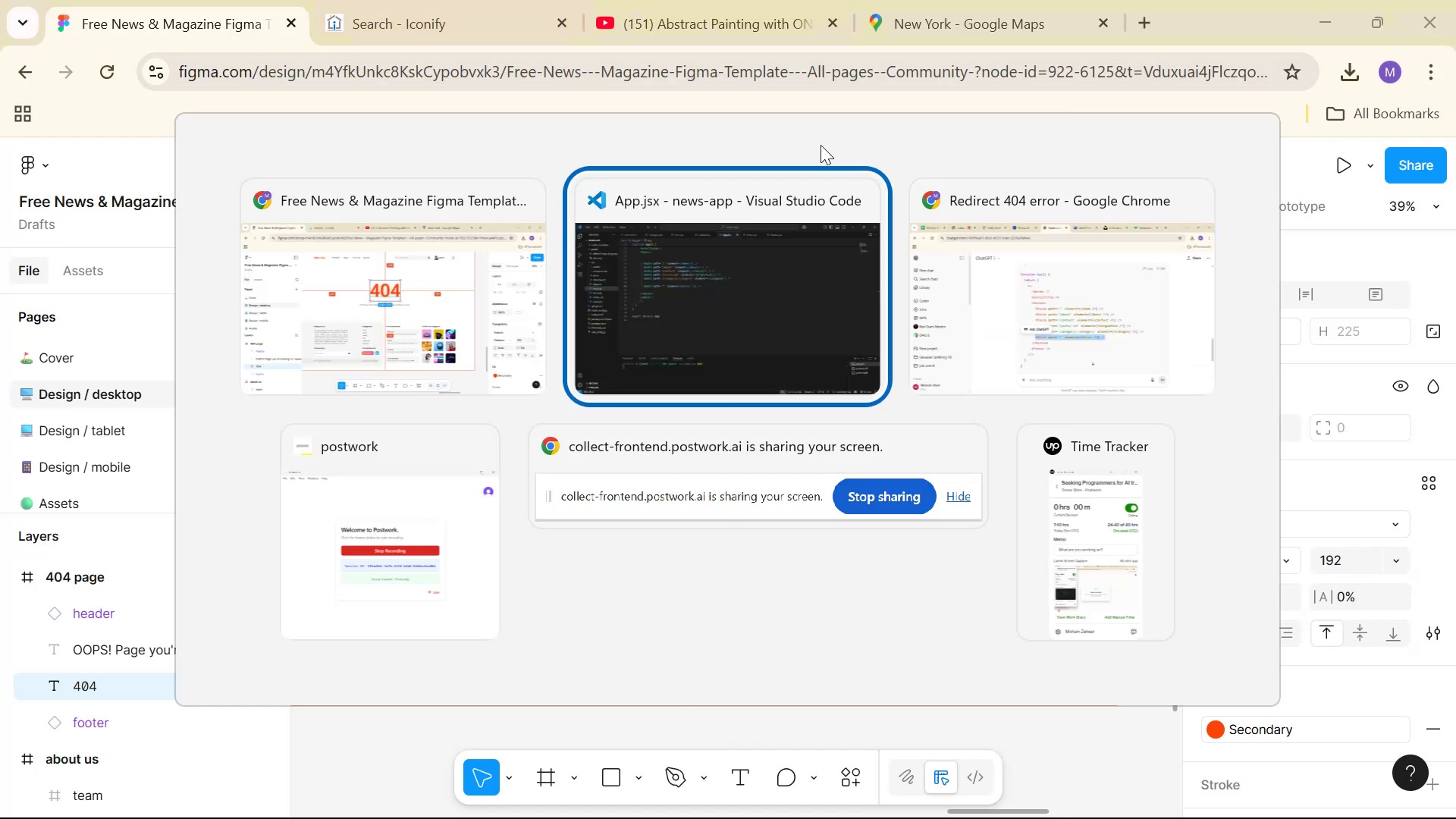 
key(Alt+Tab)
 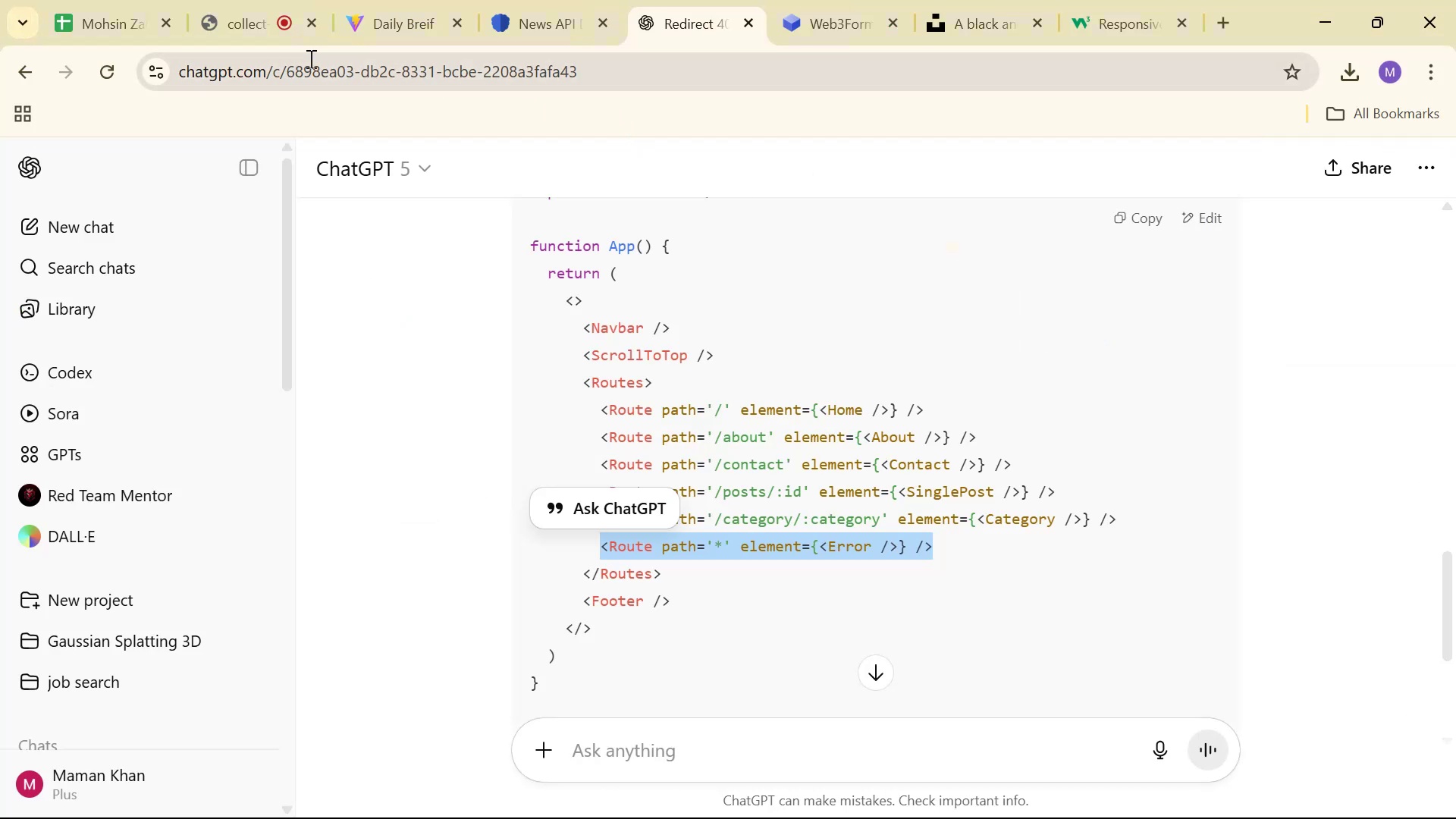 
left_click([378, 24])
 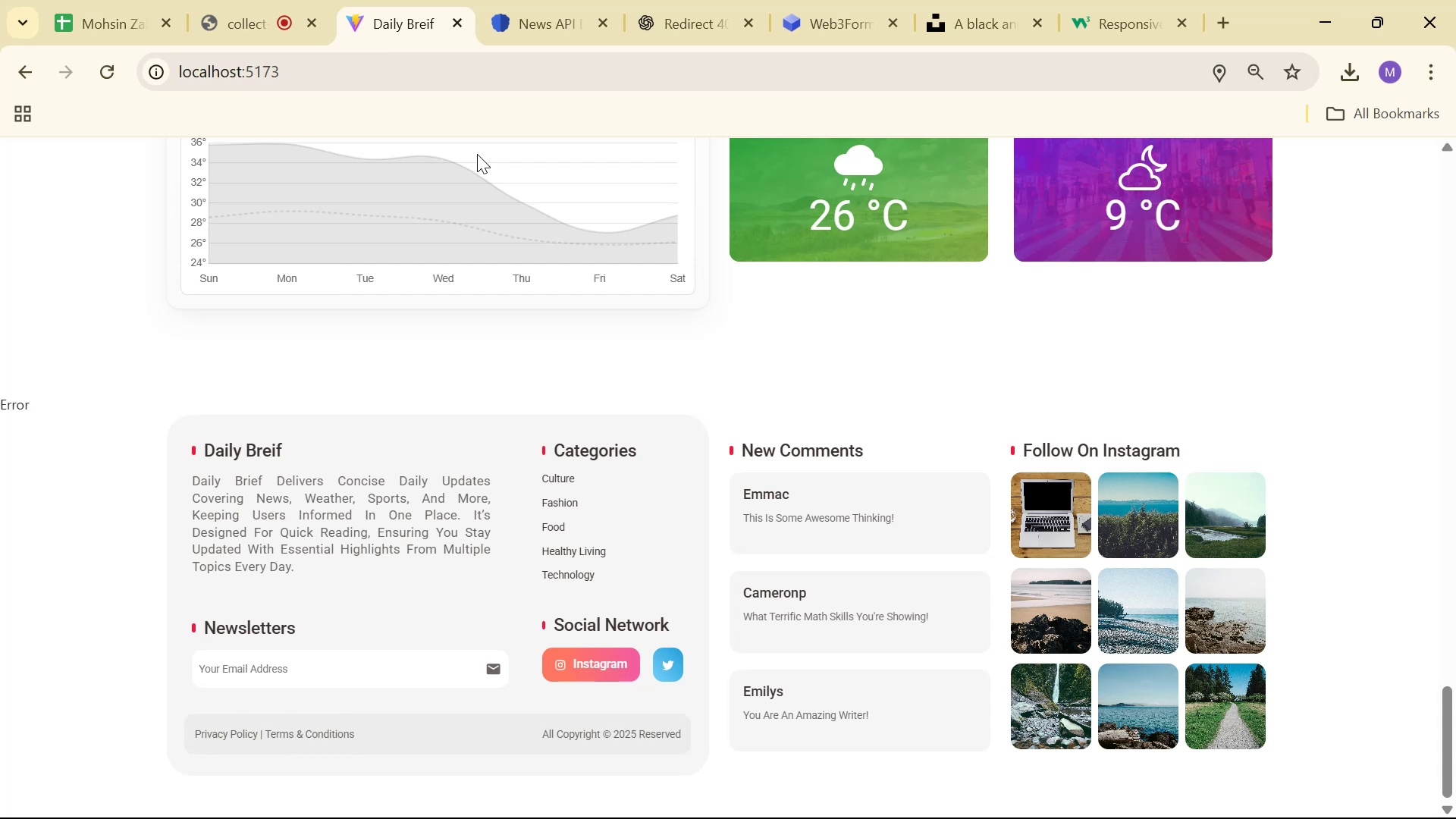 
scroll: coordinate [510, 302], scroll_direction: down, amount: 3.0
 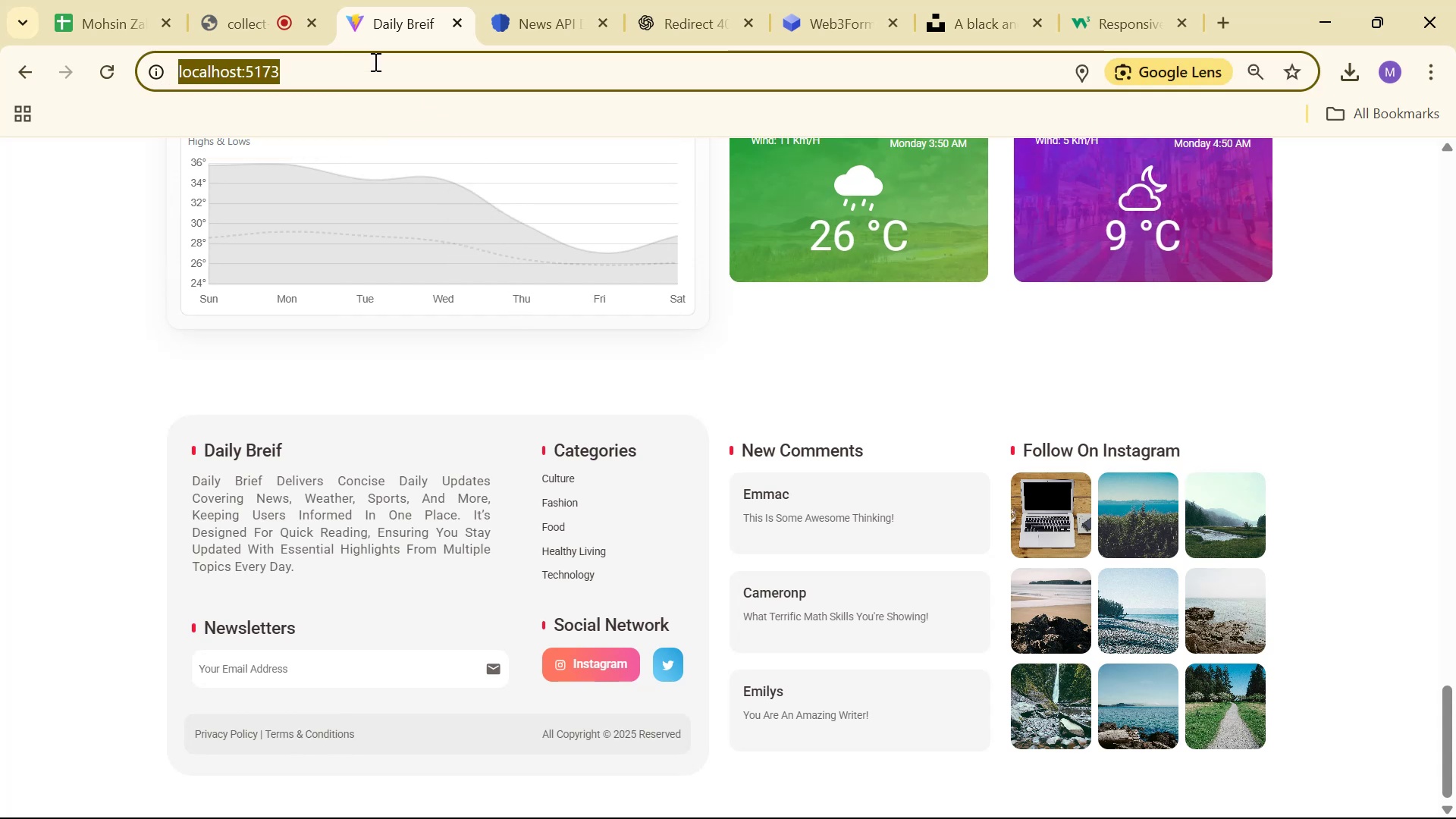 
double_click([381, 75])
 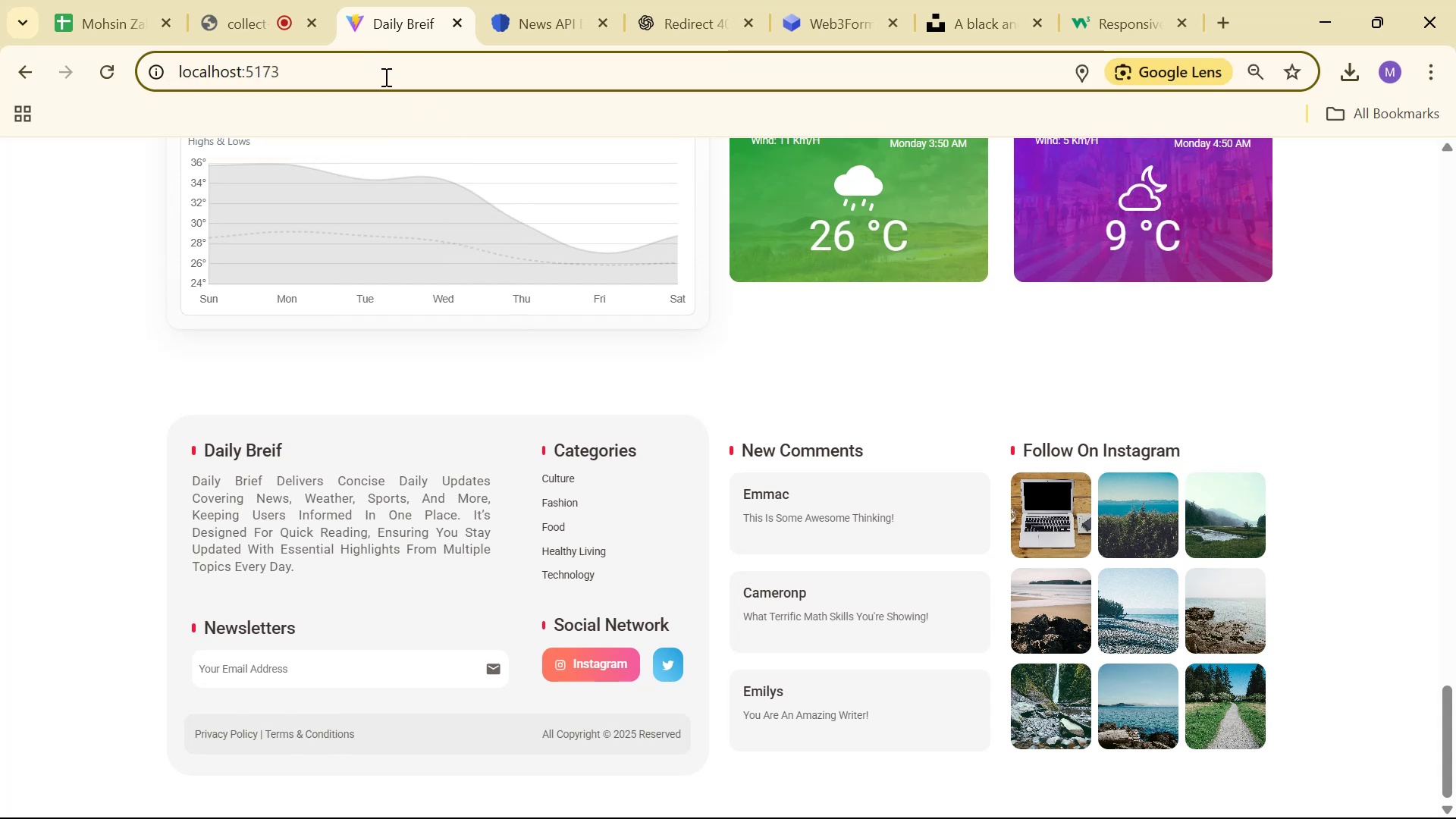 
type(/12)
 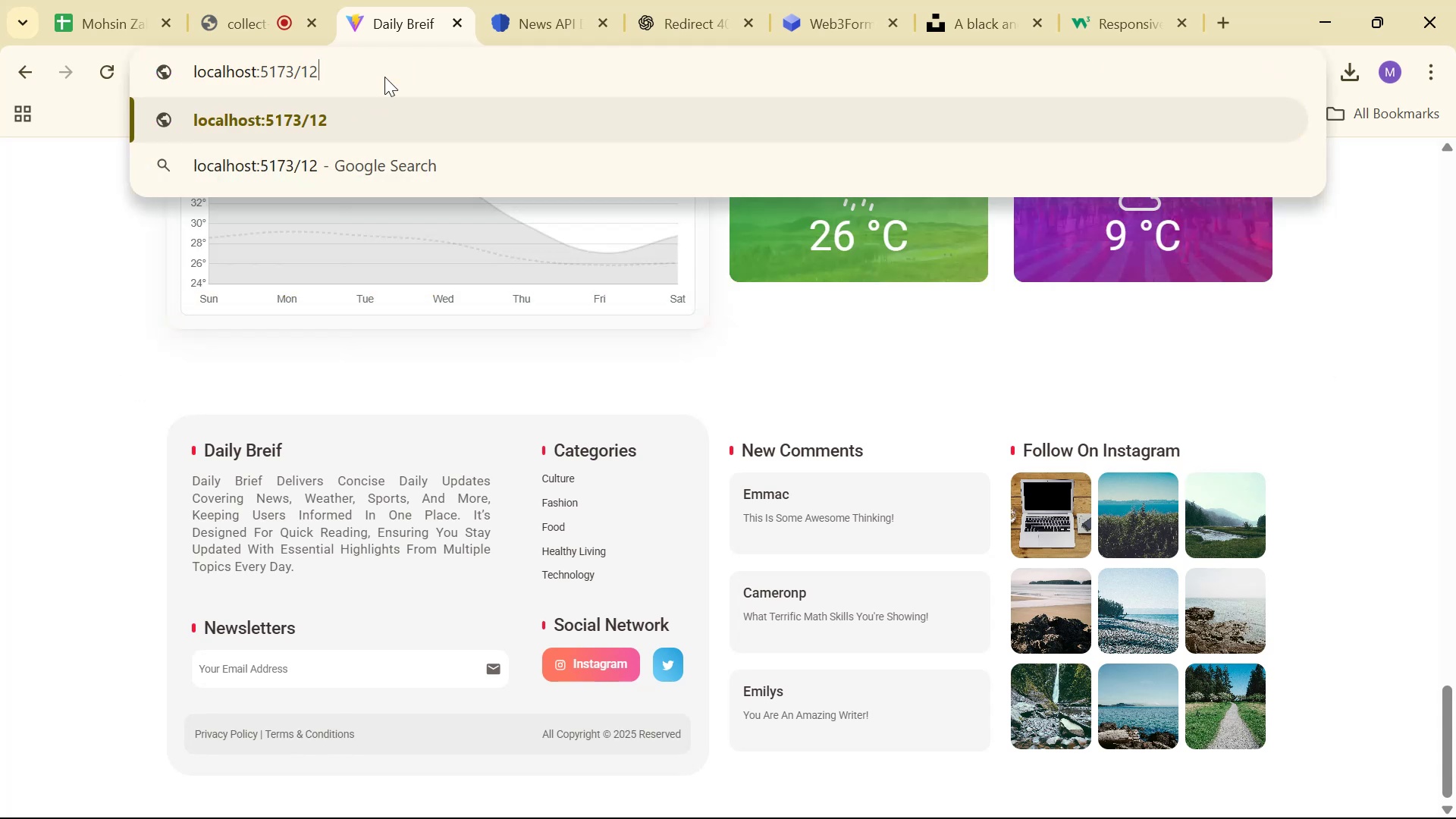 
key(Enter)
 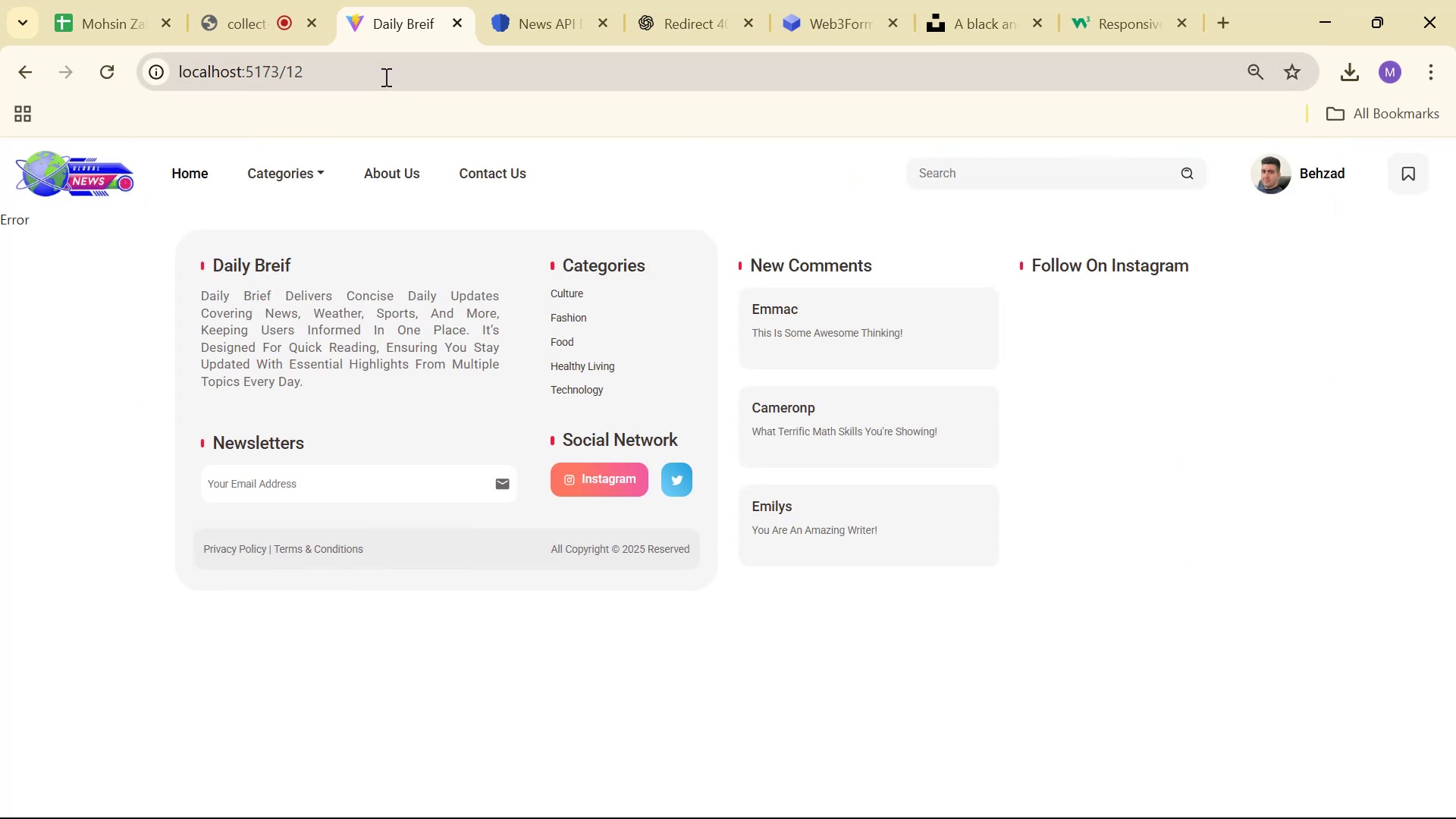 
key(Alt+Tab)
 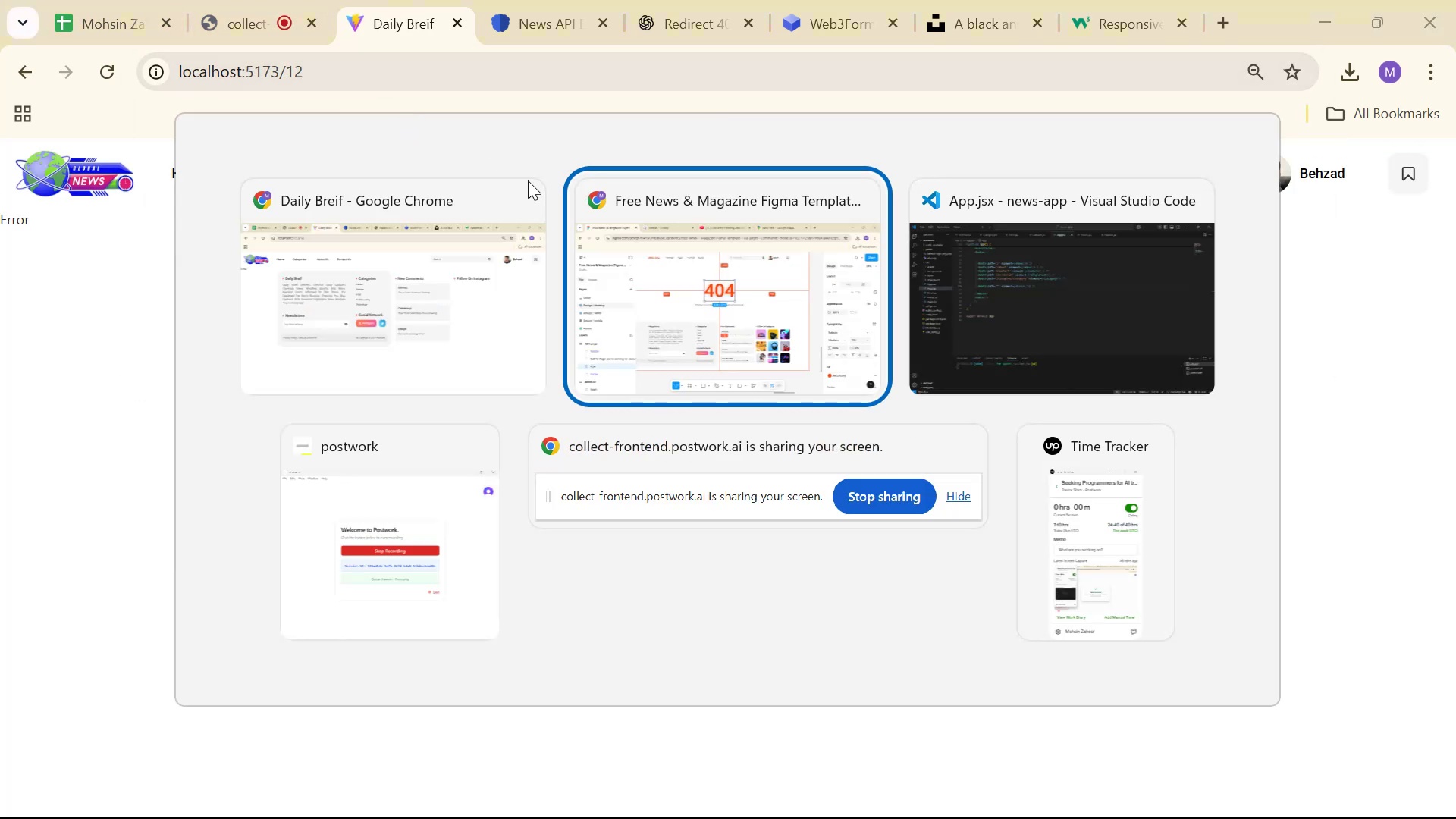 
key(Alt+Tab)
 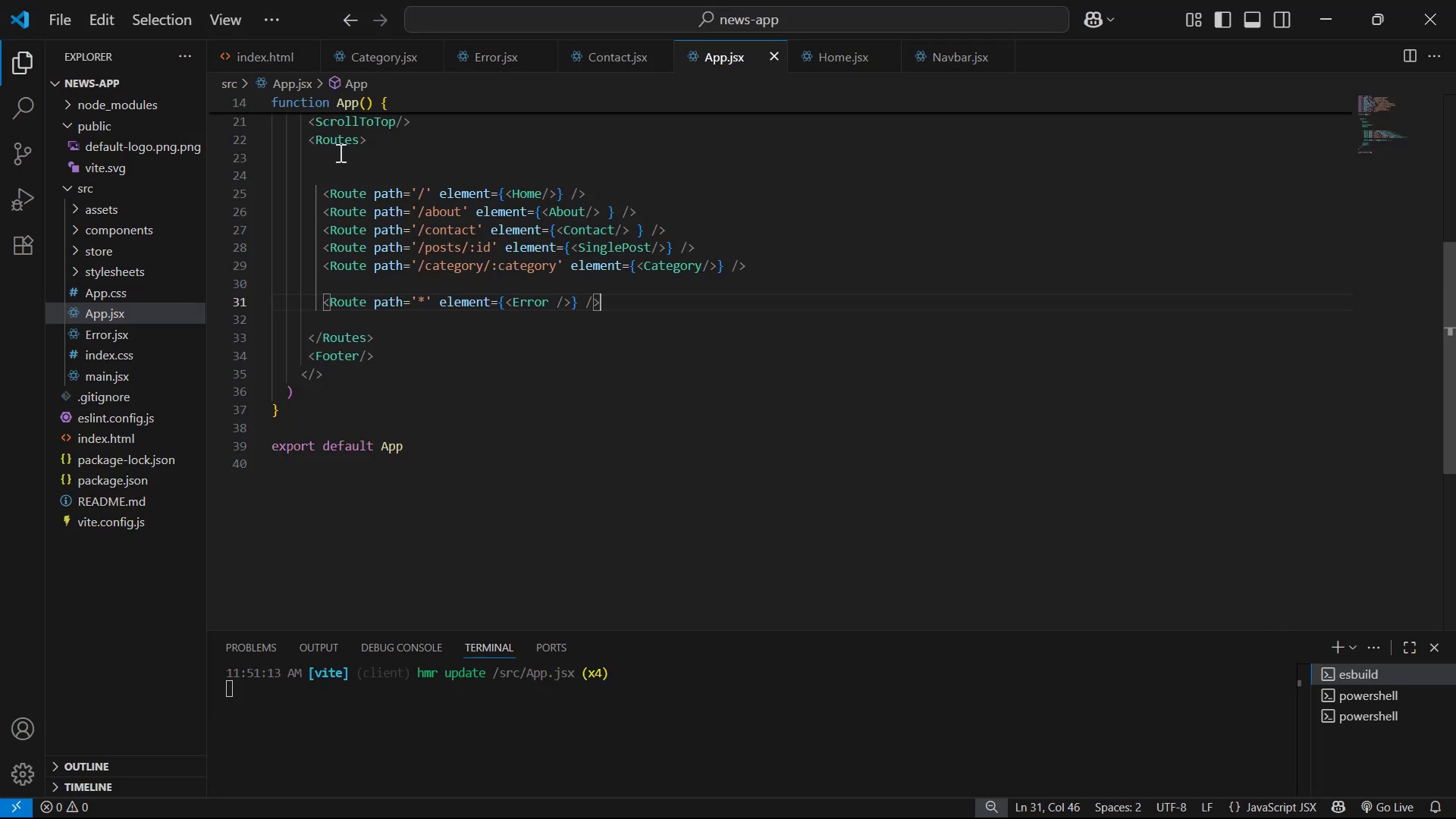 
scroll: coordinate [756, 240], scroll_direction: up, amount: 3.0
 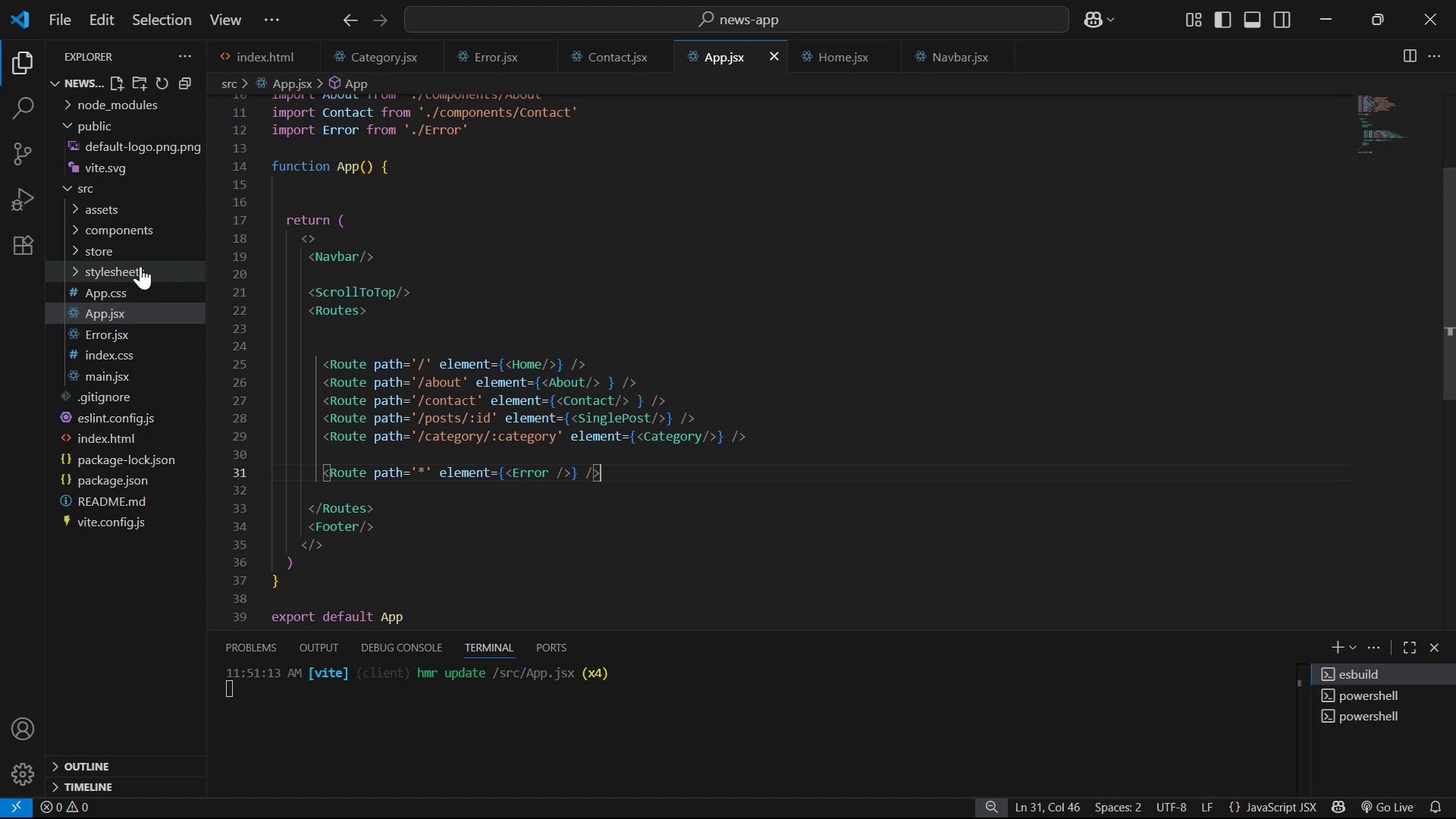 
left_click([137, 234])
 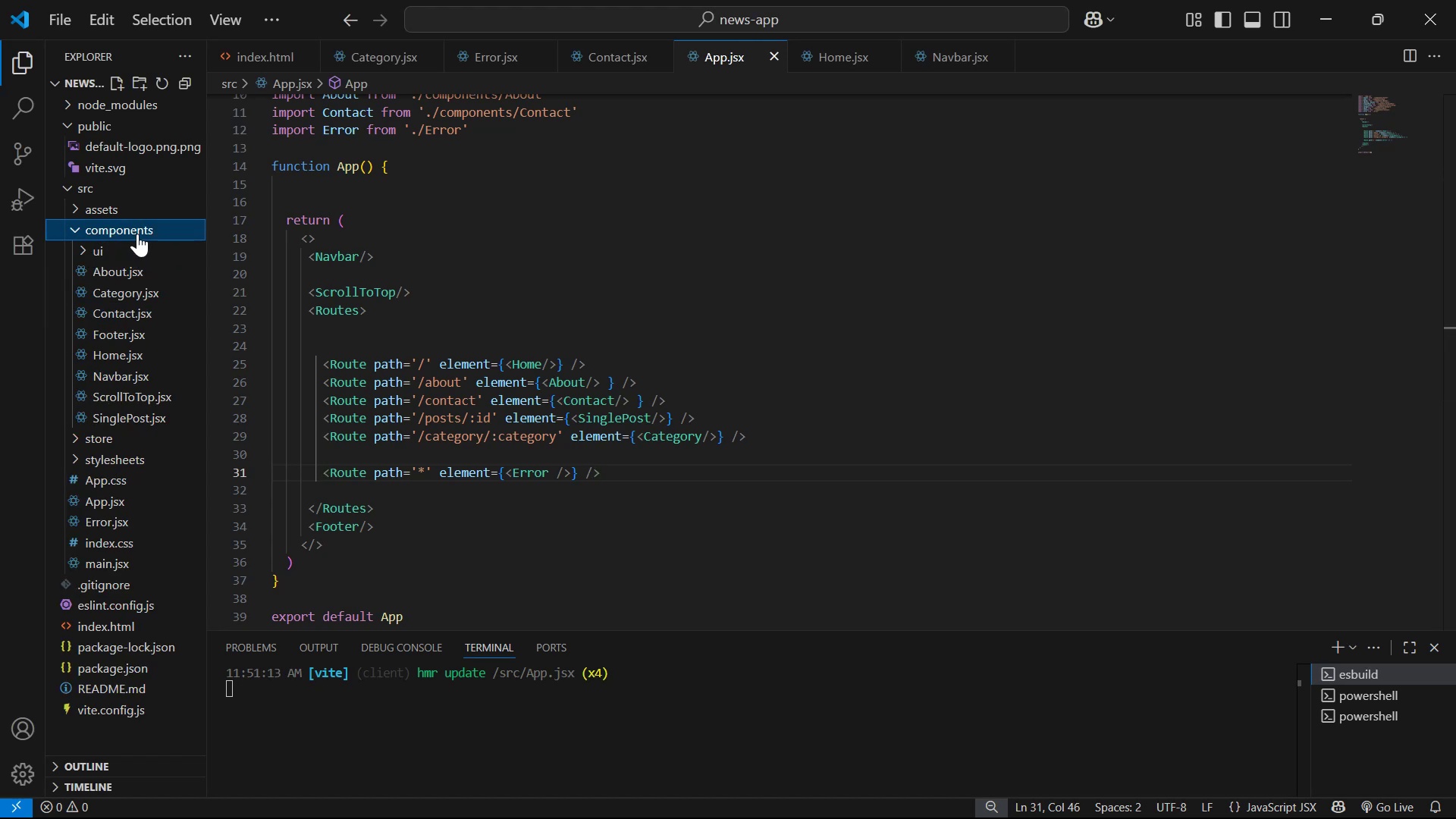 
left_click([137, 234])
 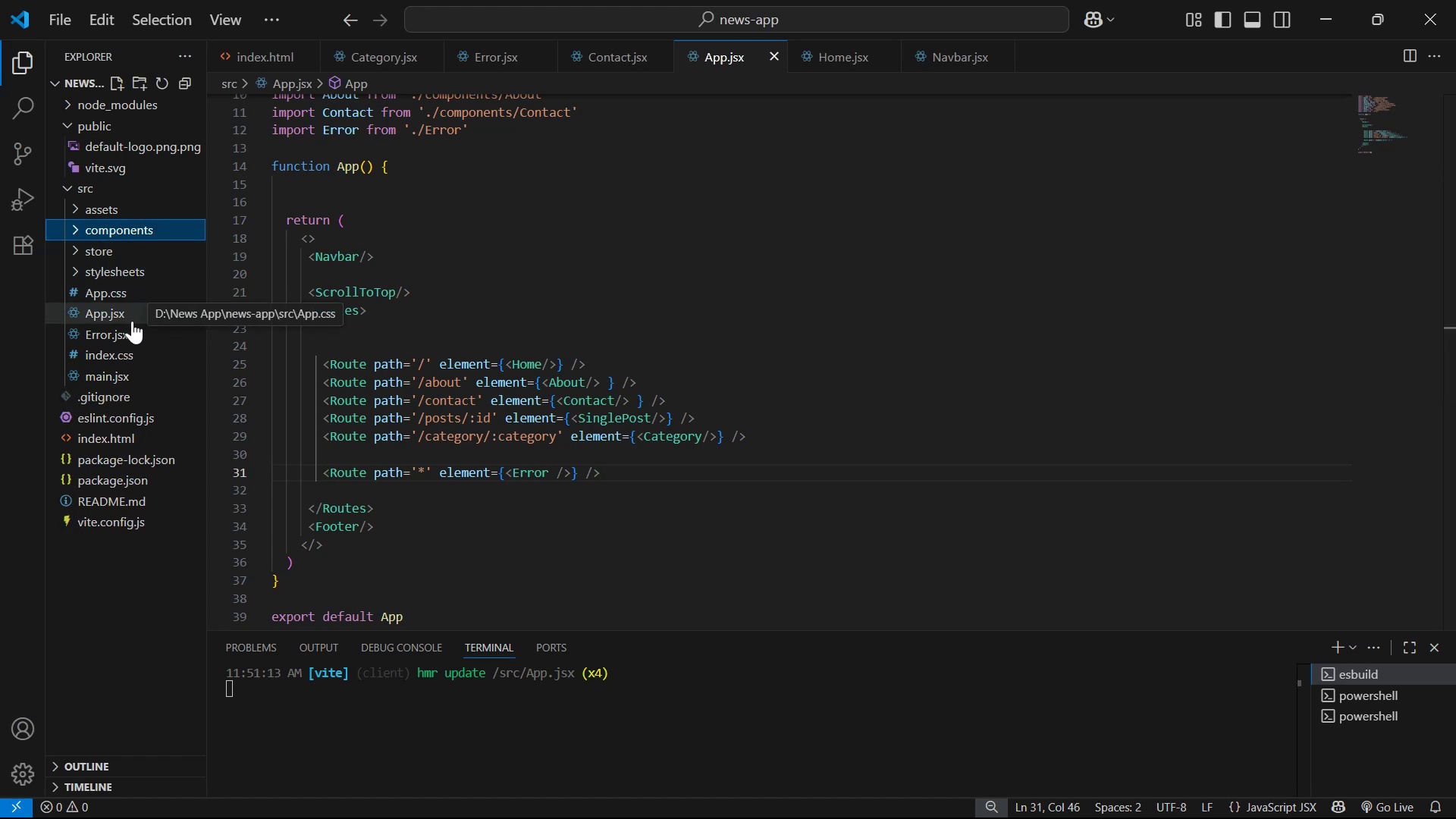 
left_click([131, 328])
 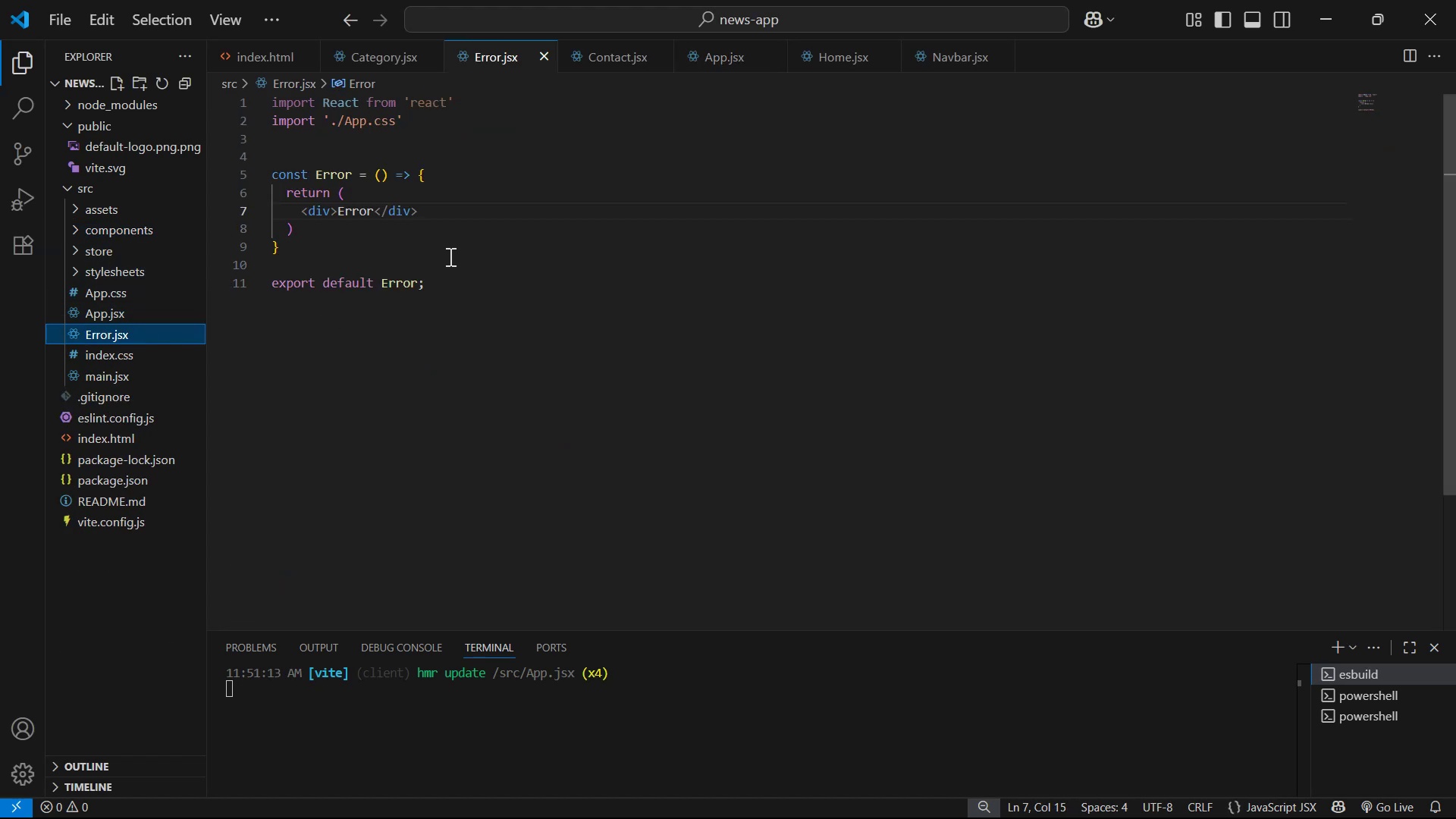 
left_click([450, 240])
 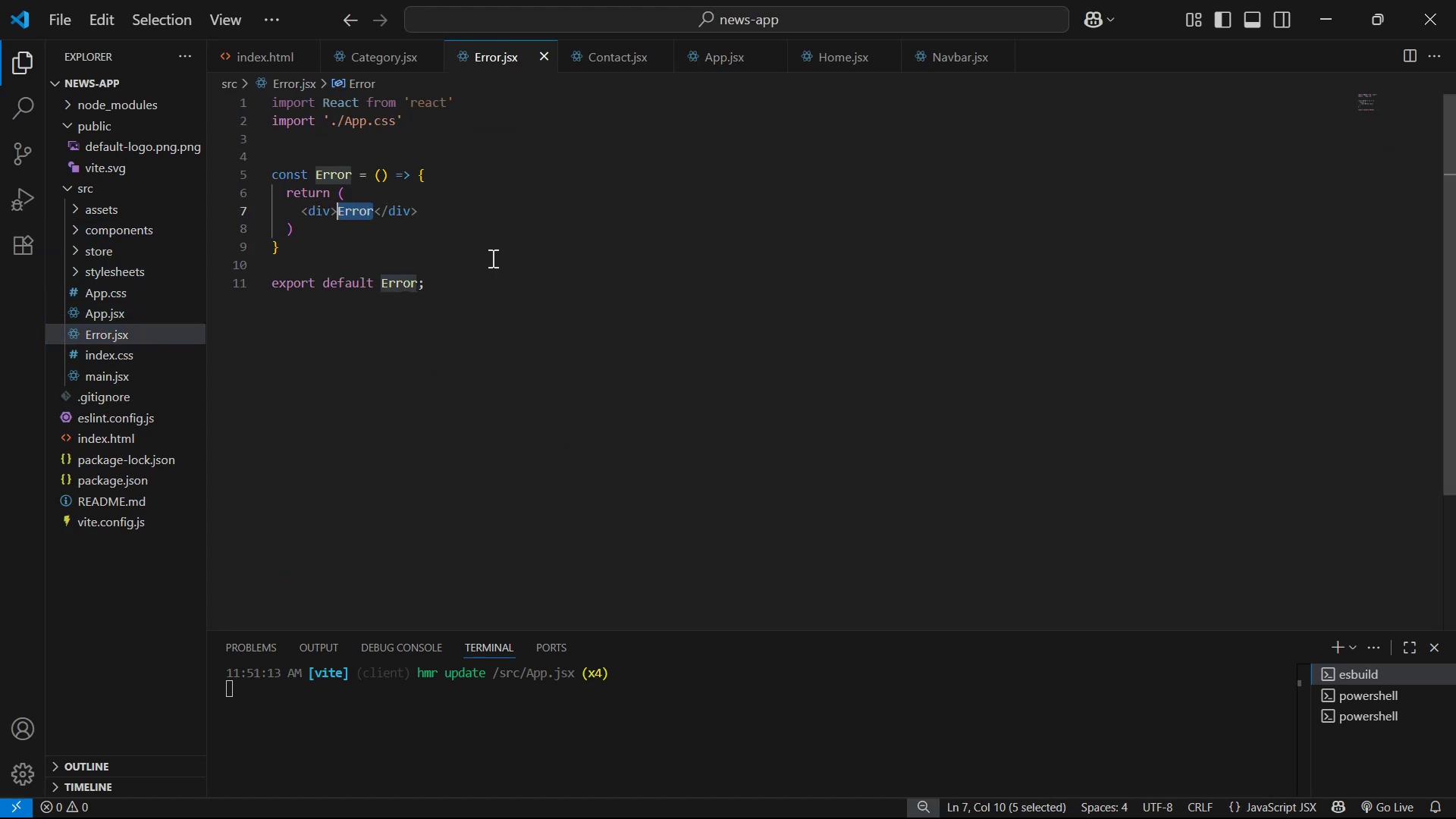 
key(Backspace)
 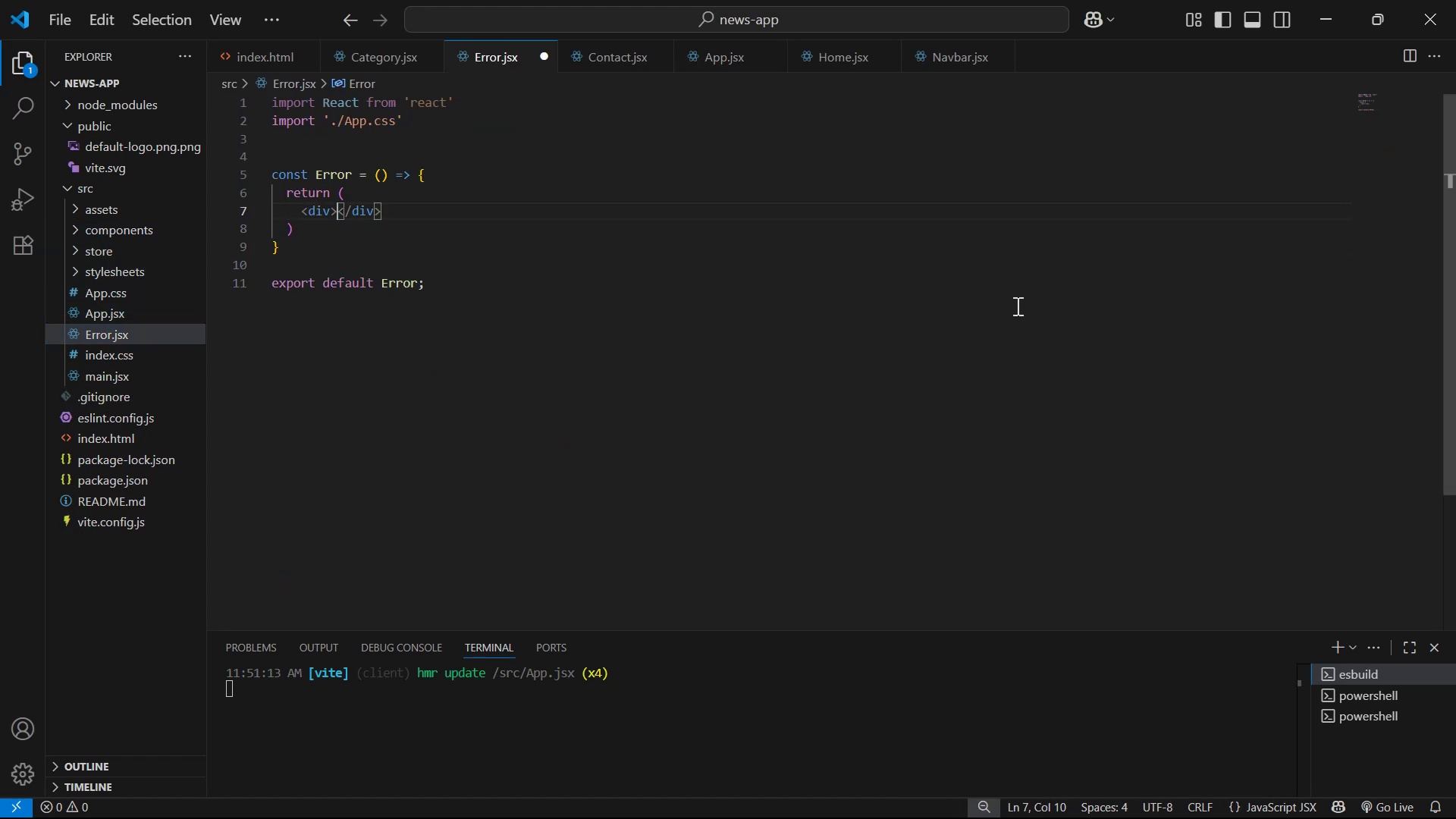 
key(Enter)
 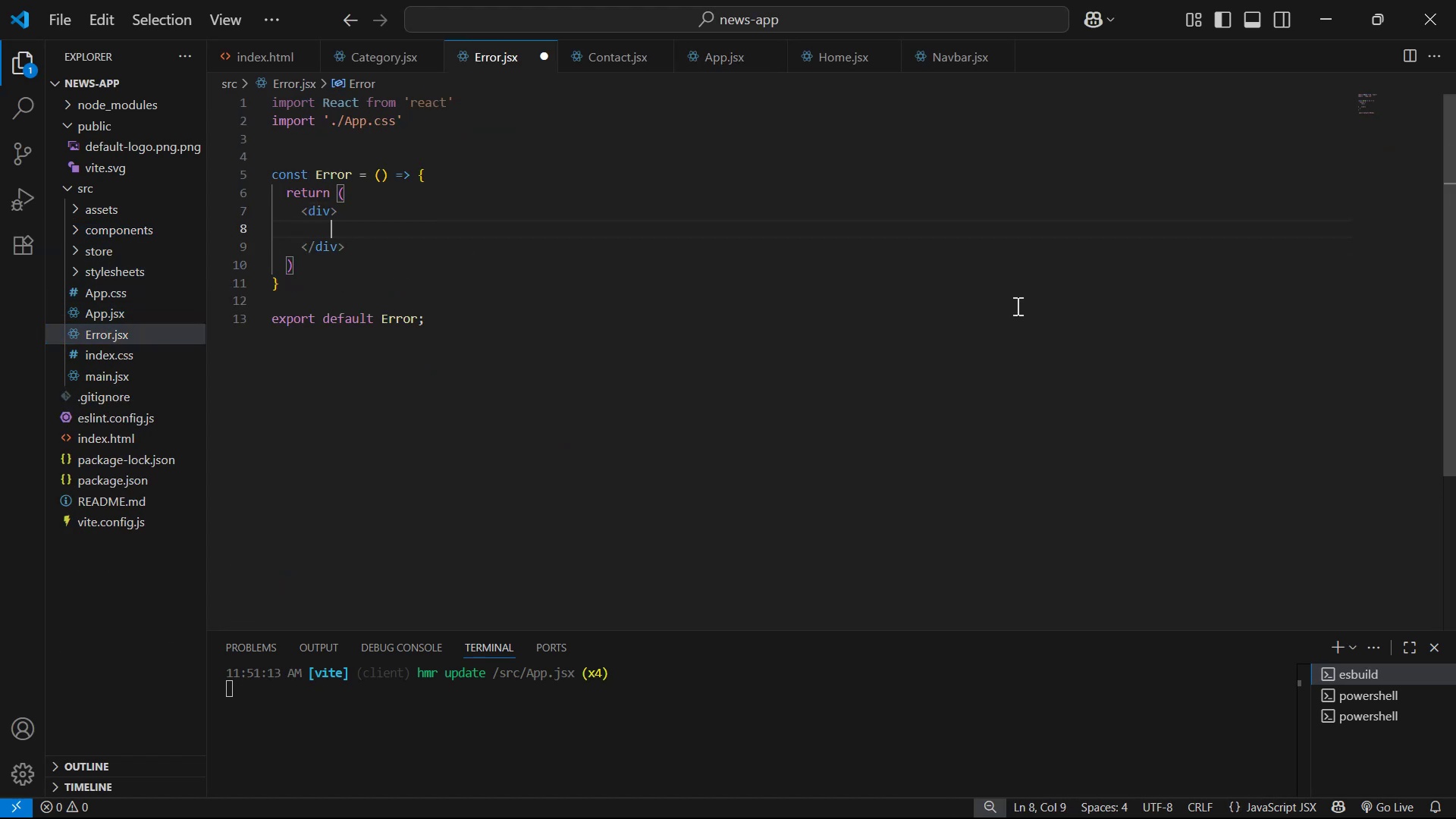 
key(ArrowUp)
 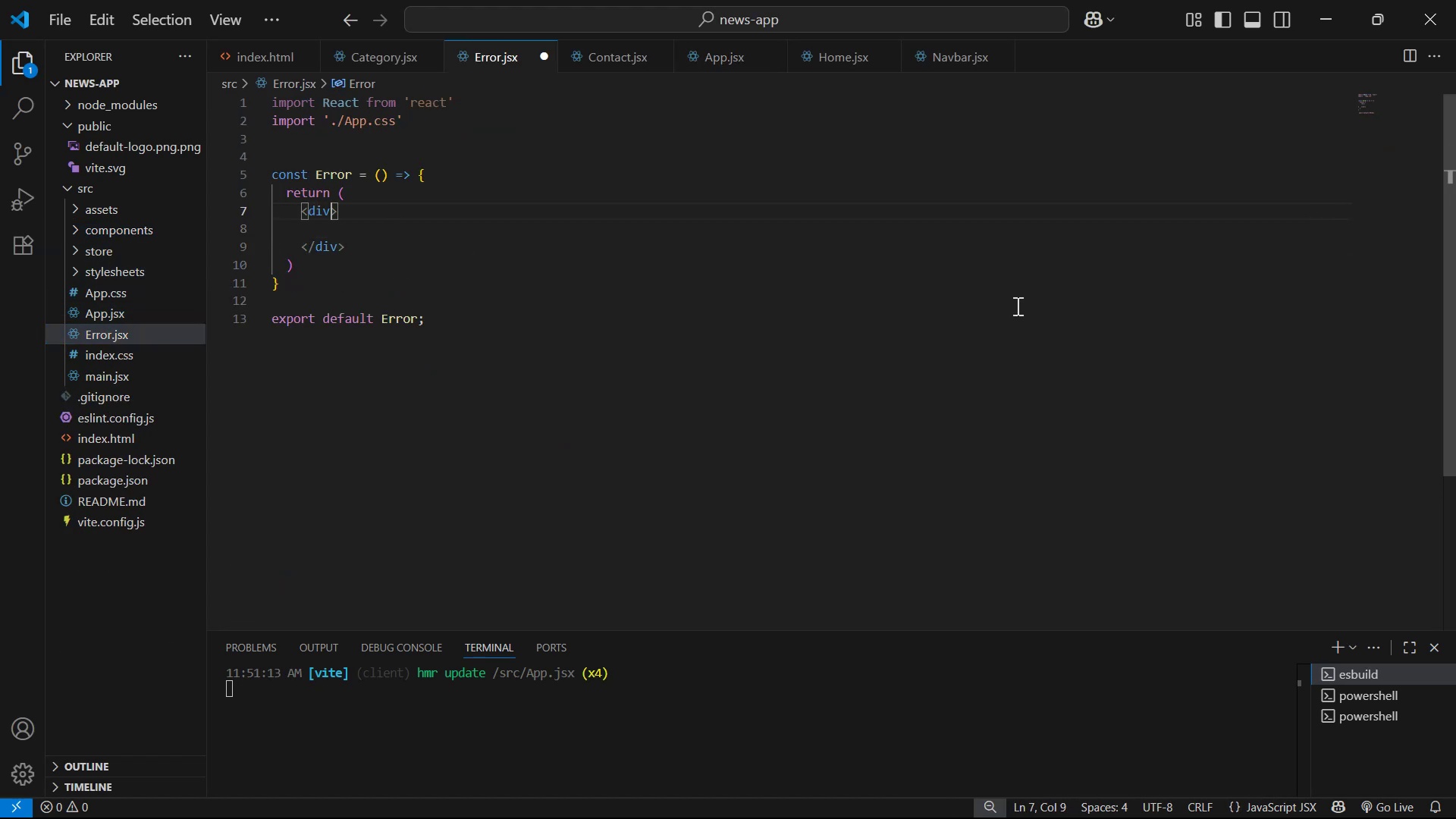 
type( cla)
 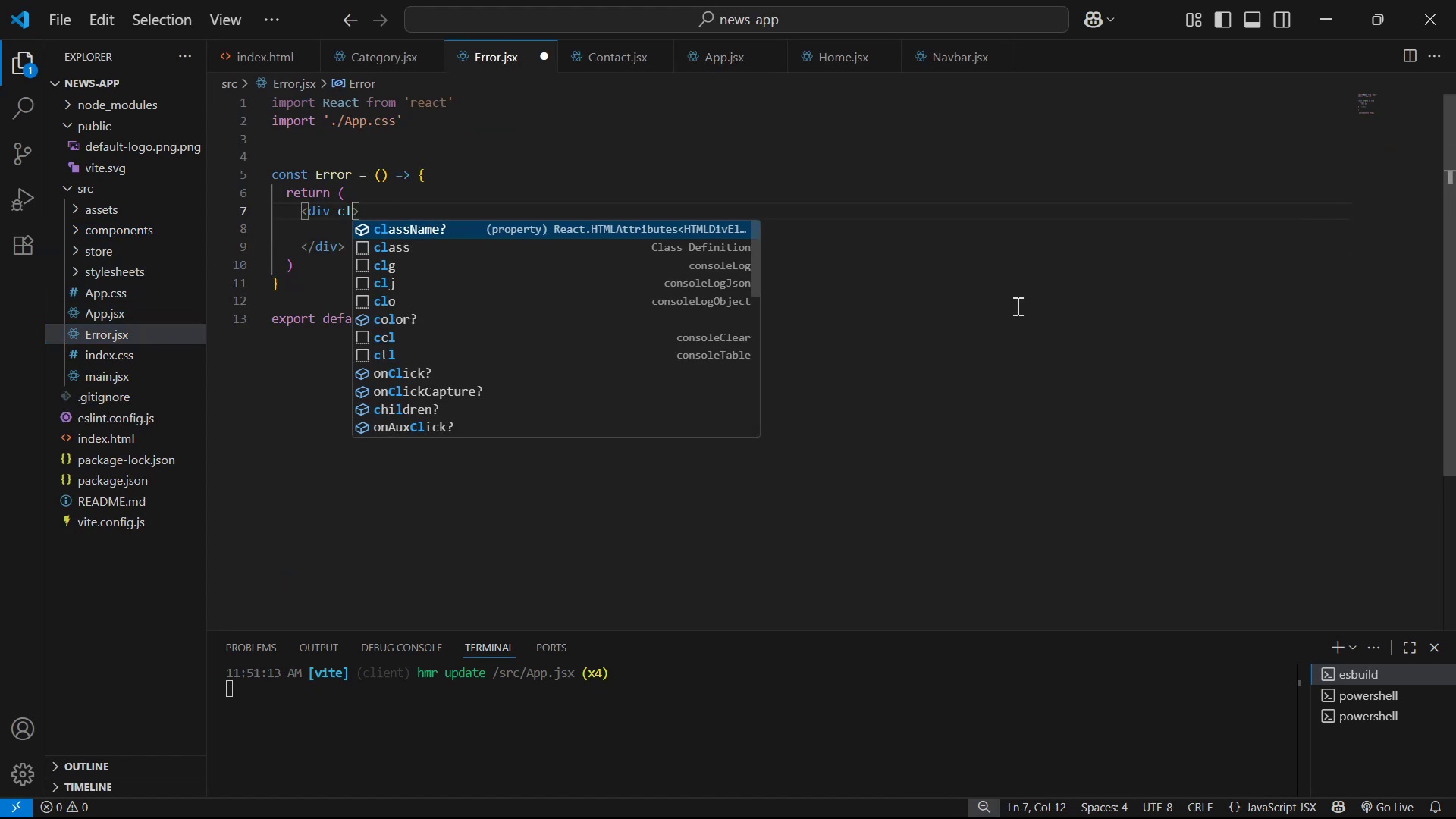 
key(Enter)
 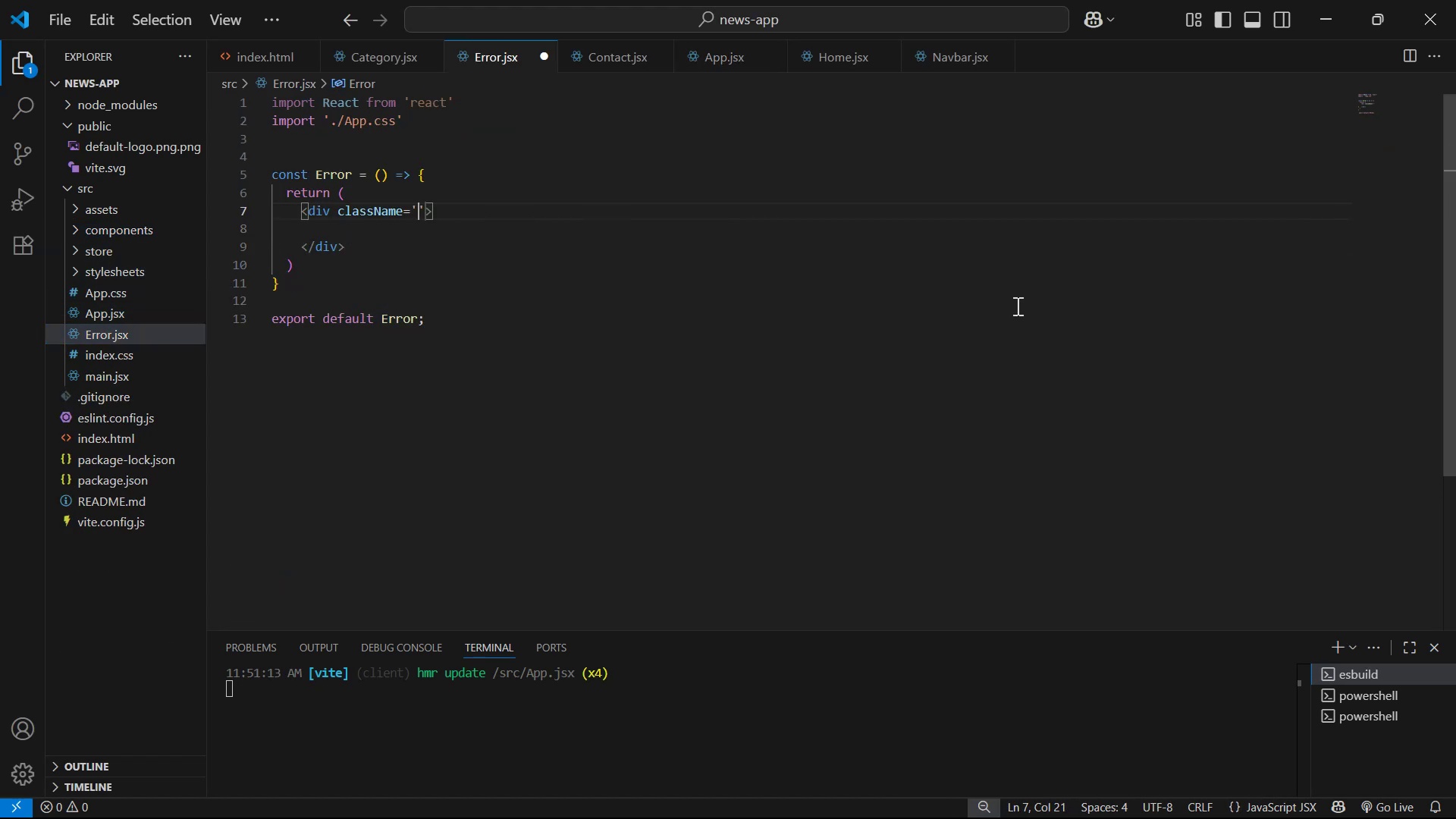 
key(ArrowRight)
 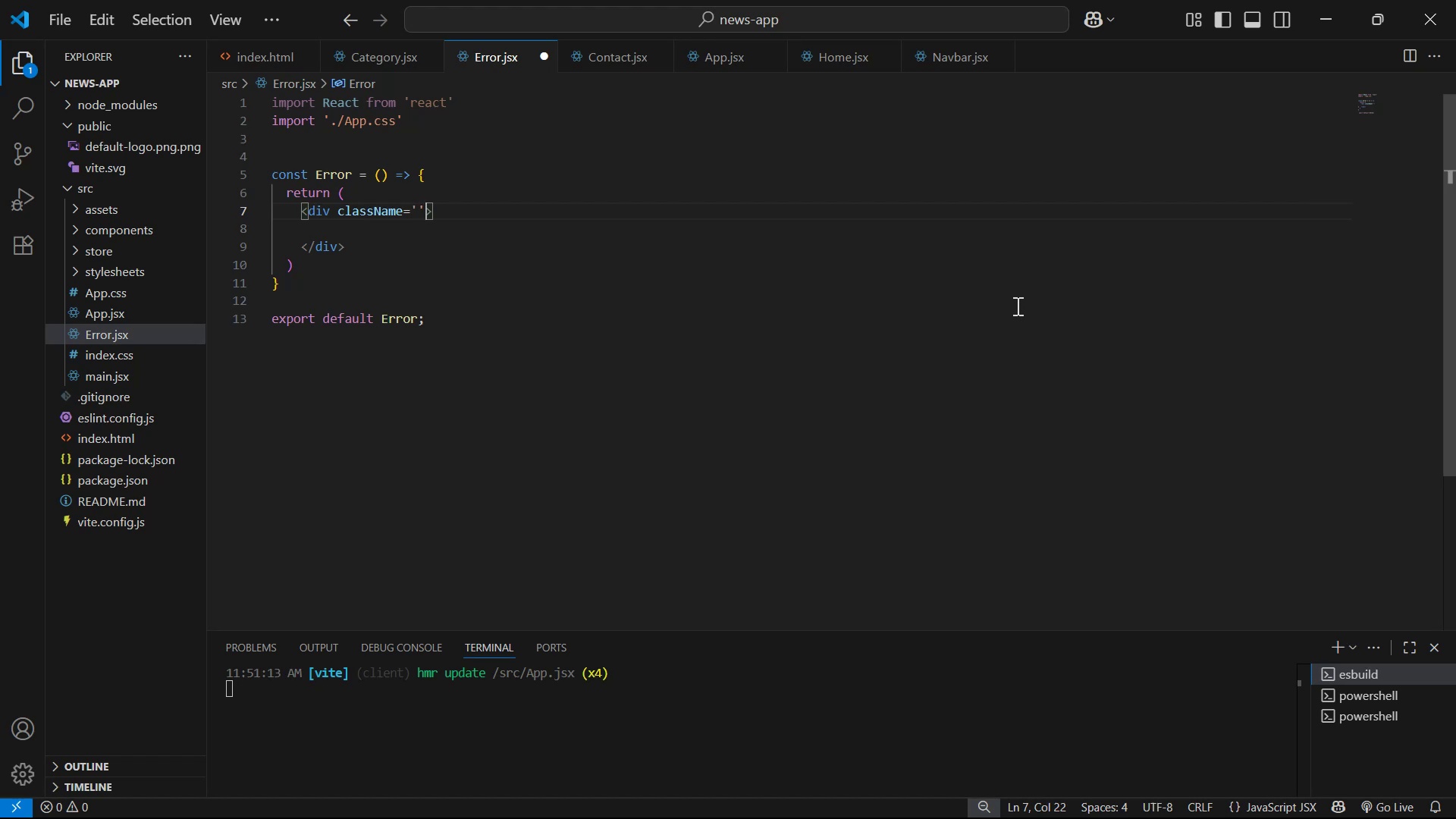 
key(Backspace)
key(Backspace)
type({sty)
 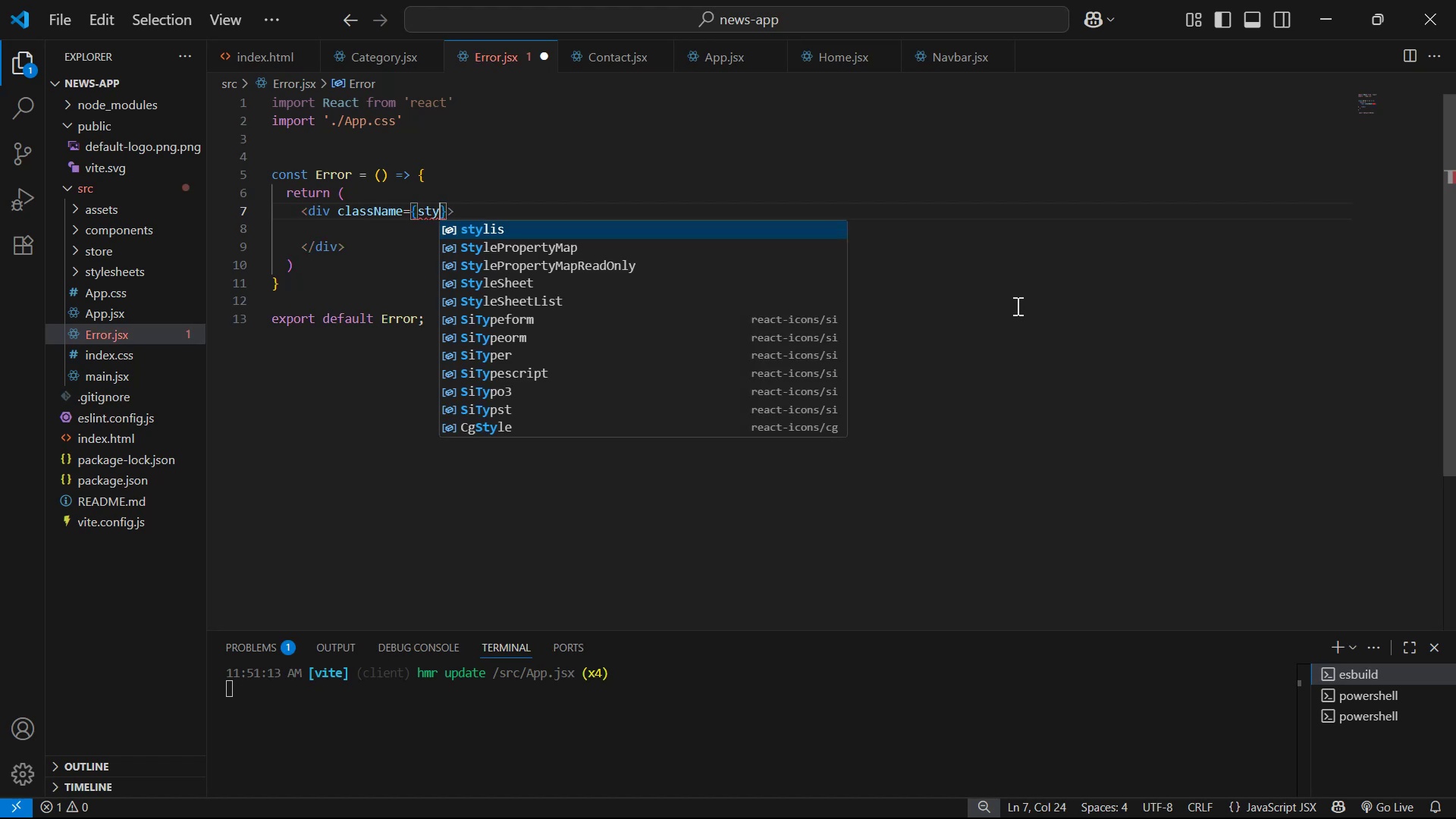 
key(Enter)
 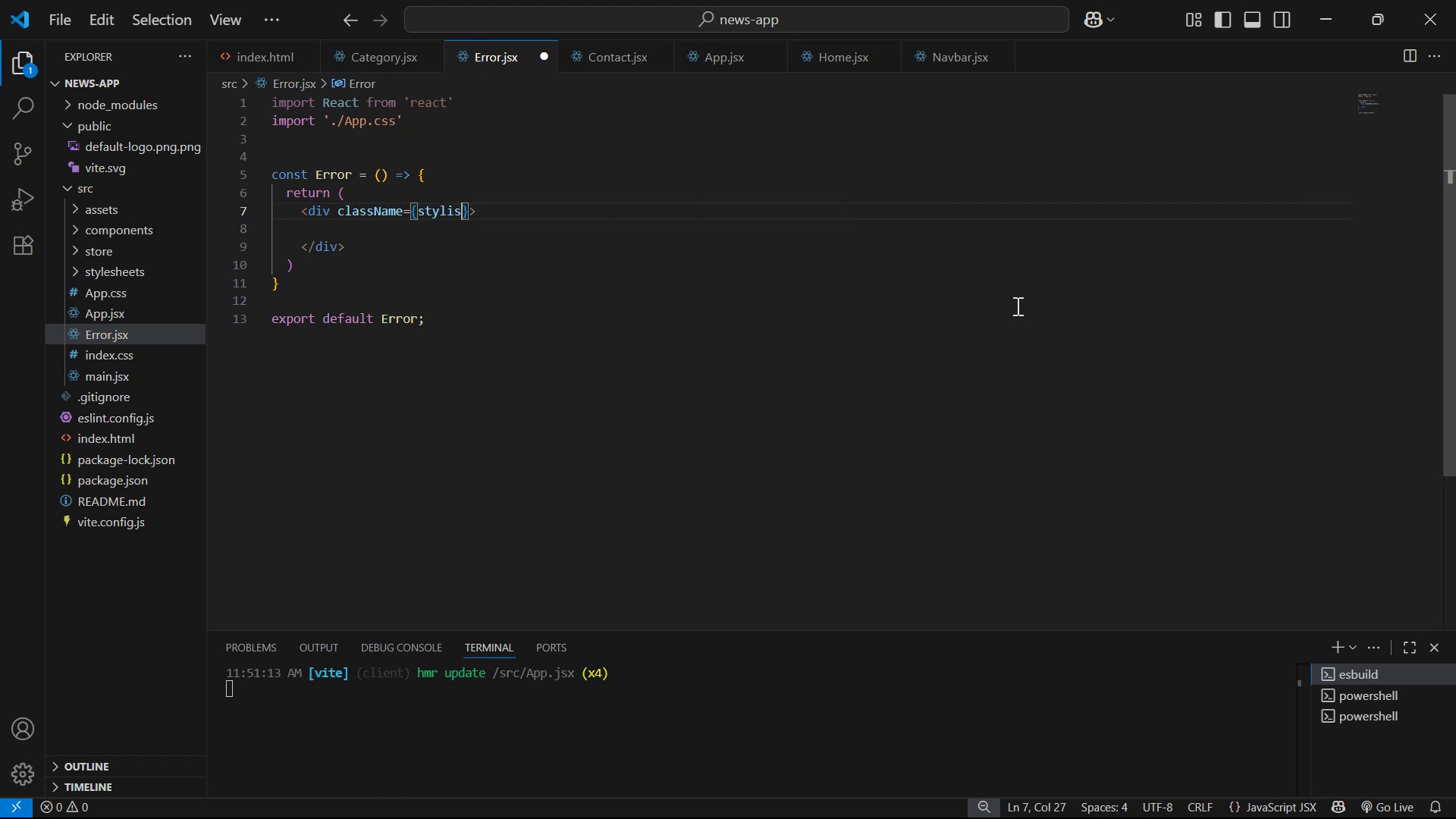 
key(Control+Z)
 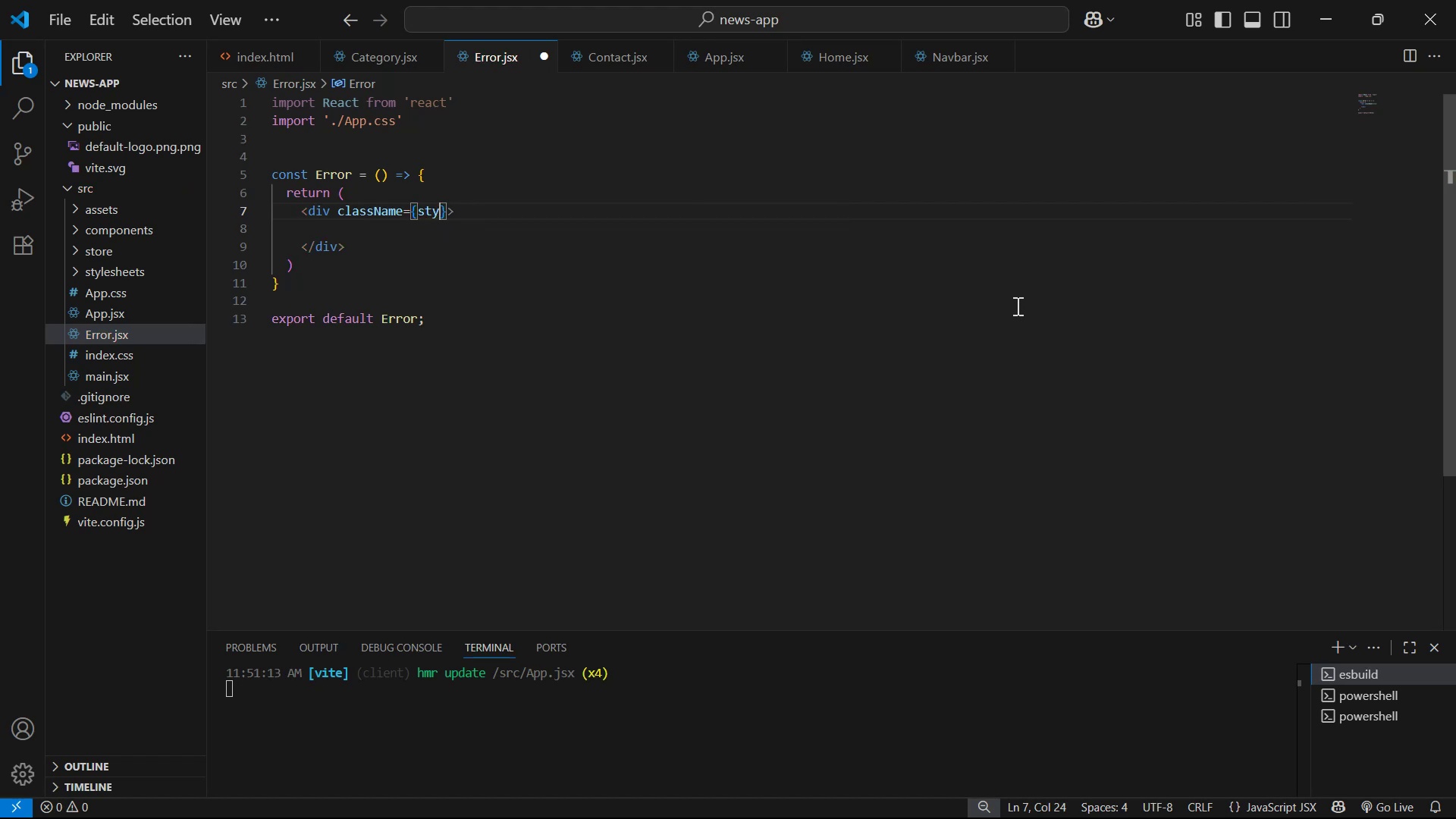 
key(Backspace)
 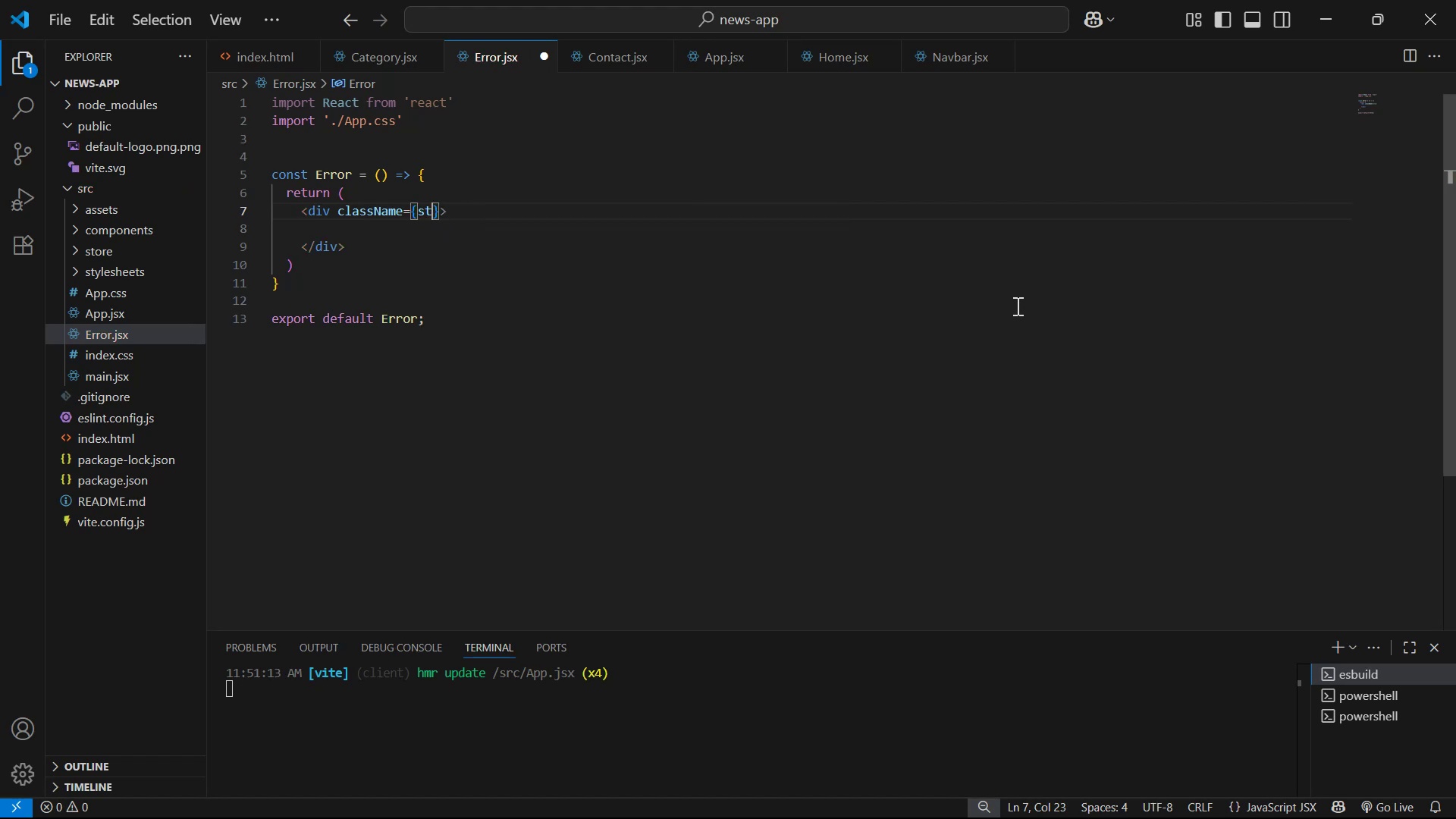 
key(Backspace)
 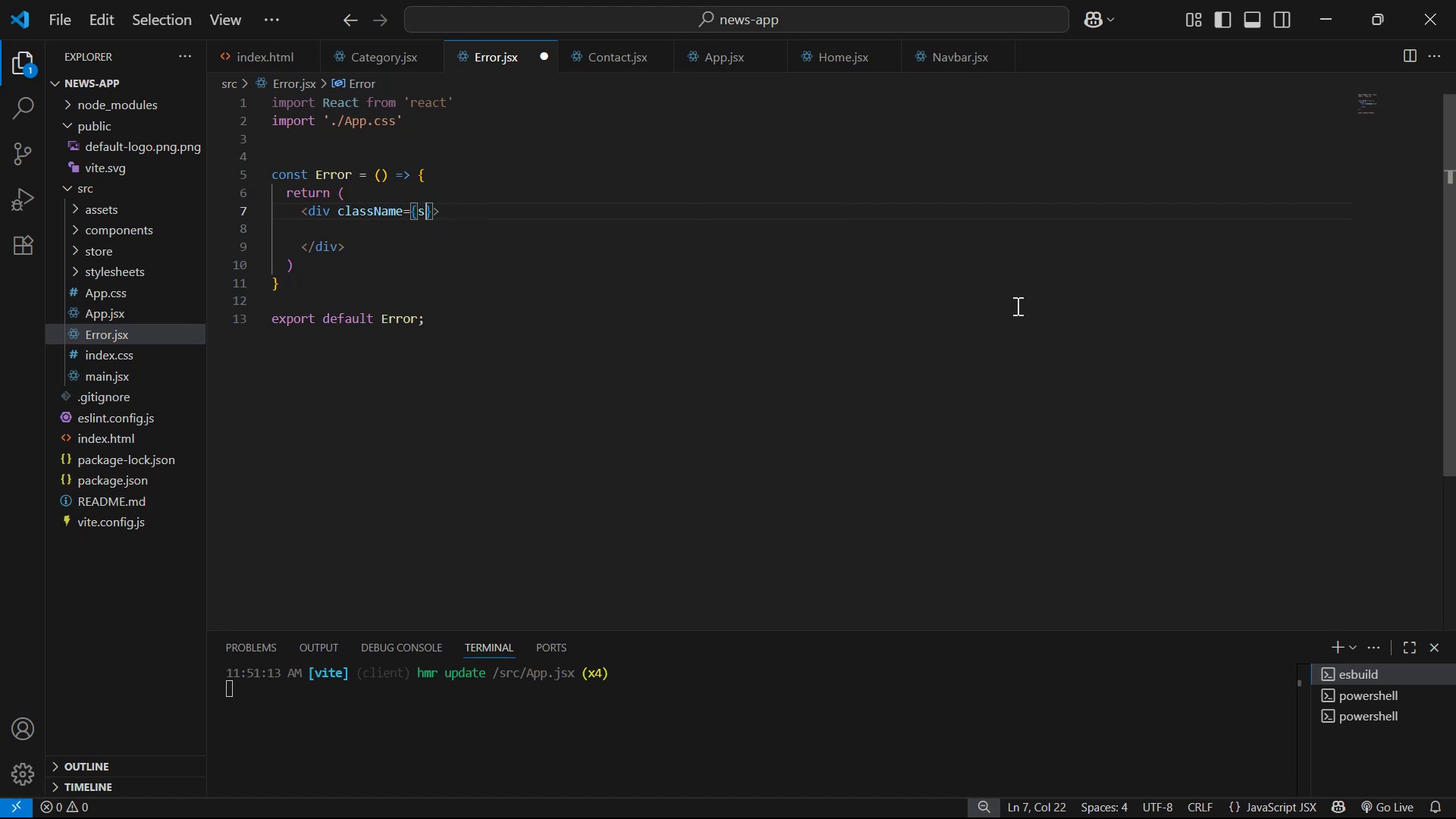 
key(Backspace)
 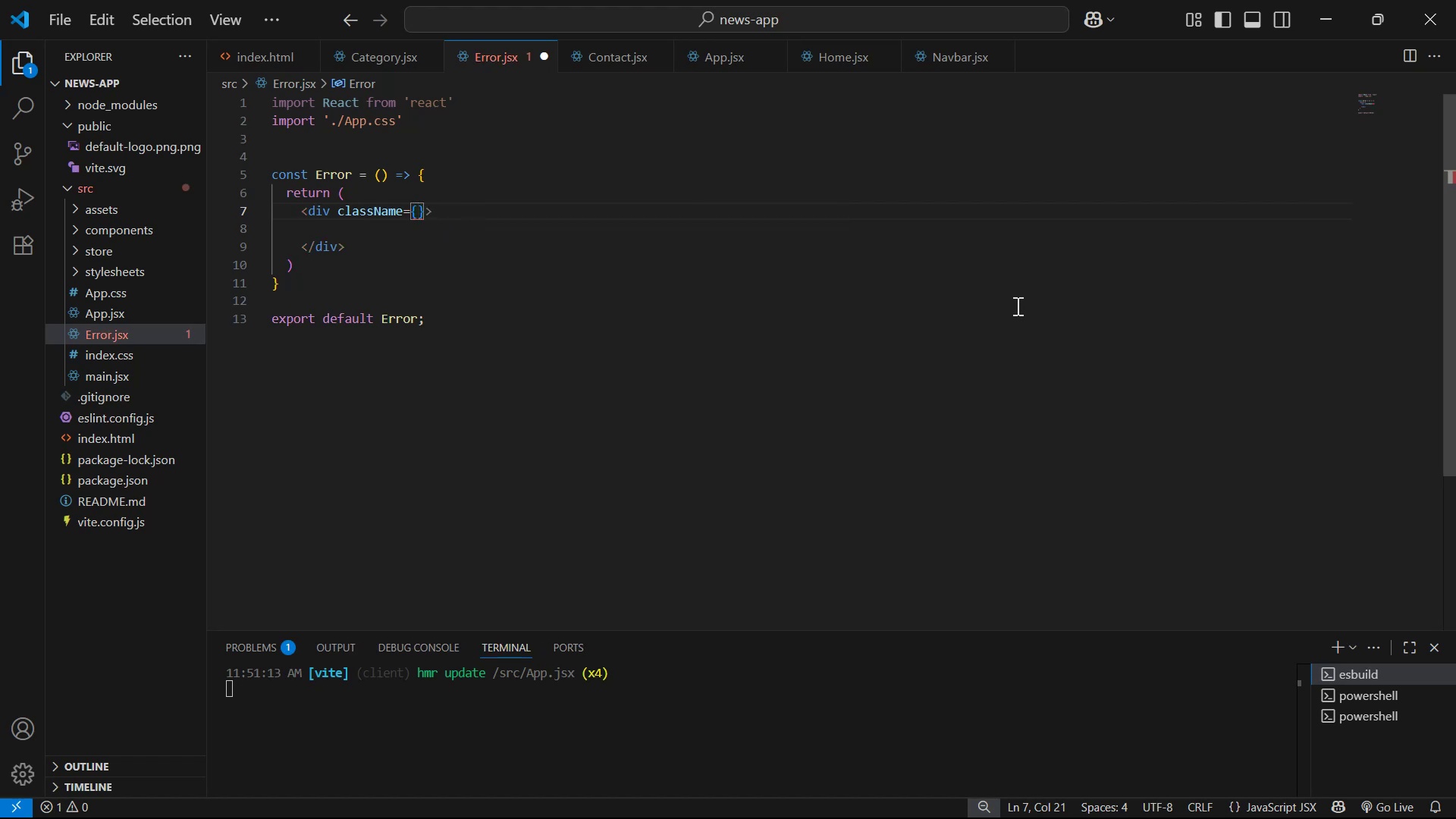 
key(ArrowRight)
 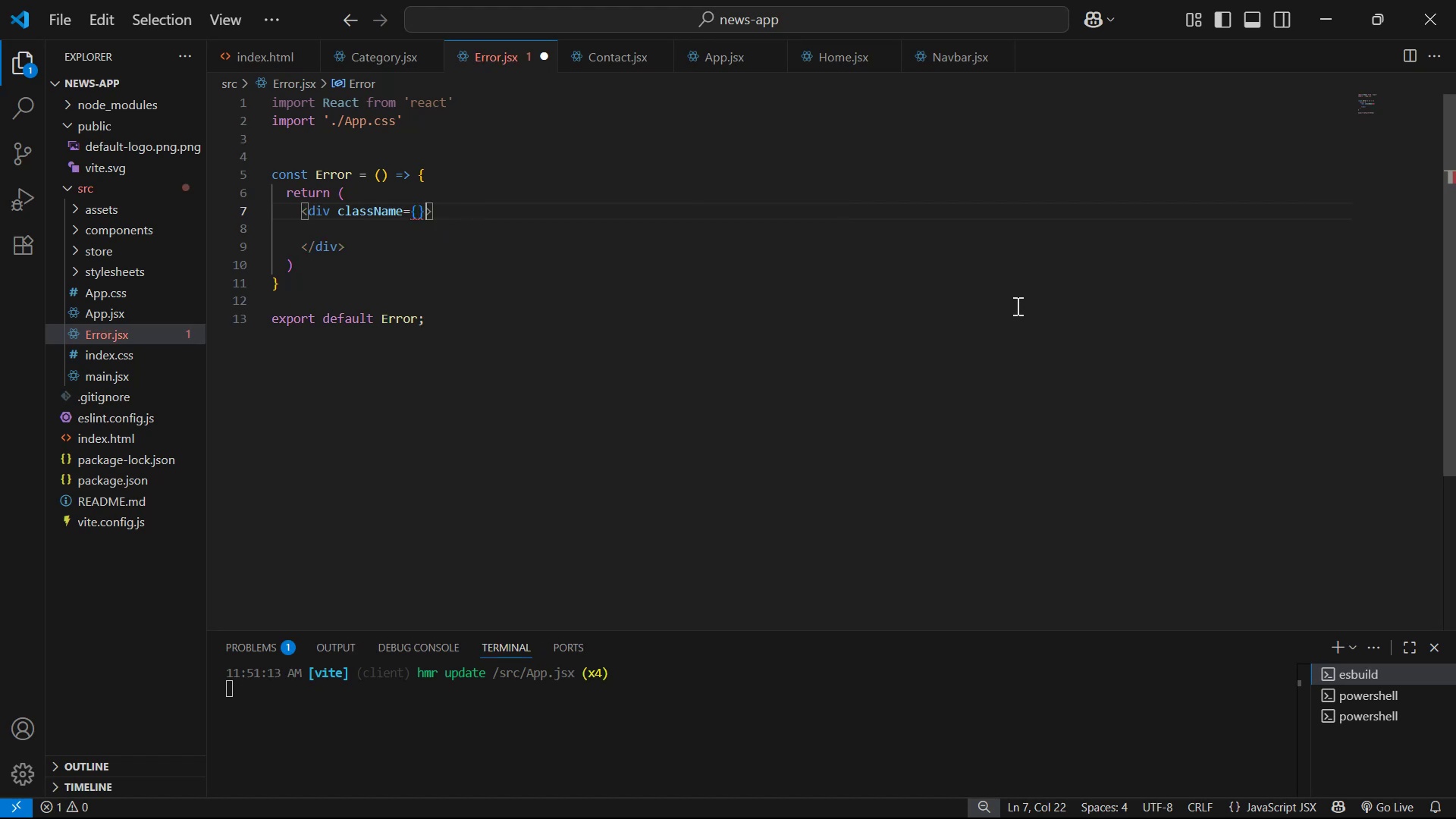 
key(Backspace)
key(Backspace)
type('errorBg)
 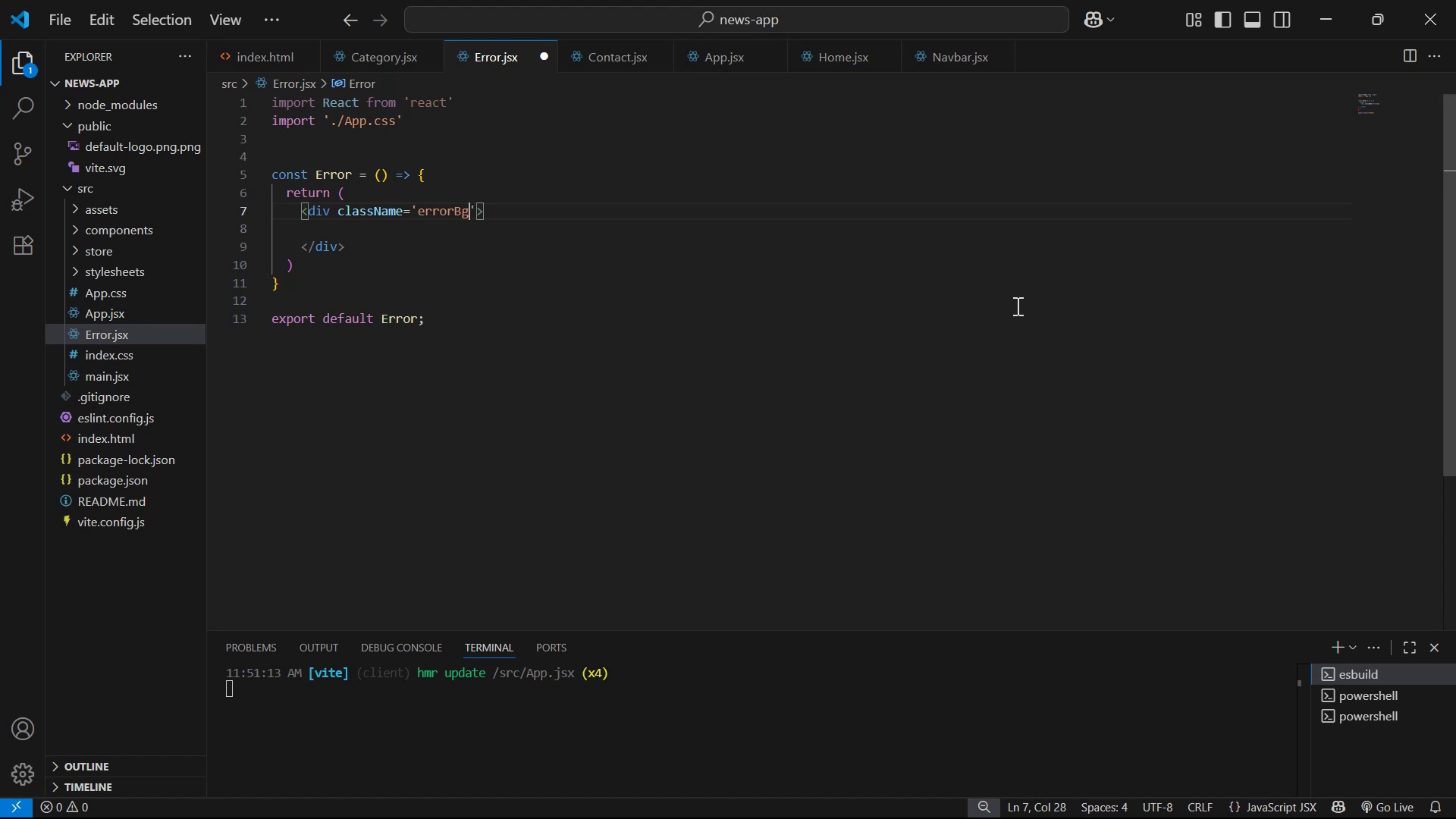 
key(ArrowRight)
 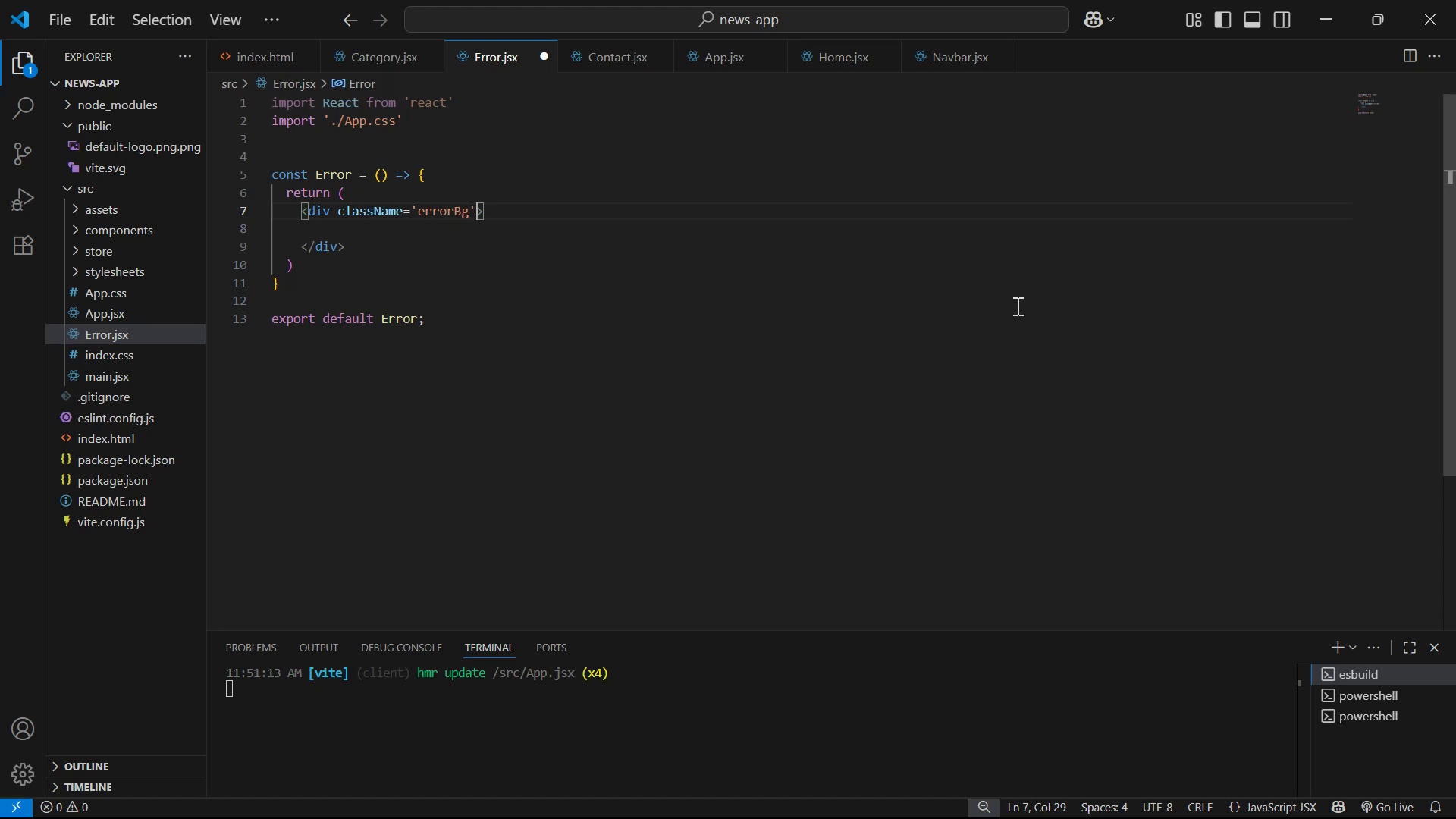 
key(ArrowRight)
 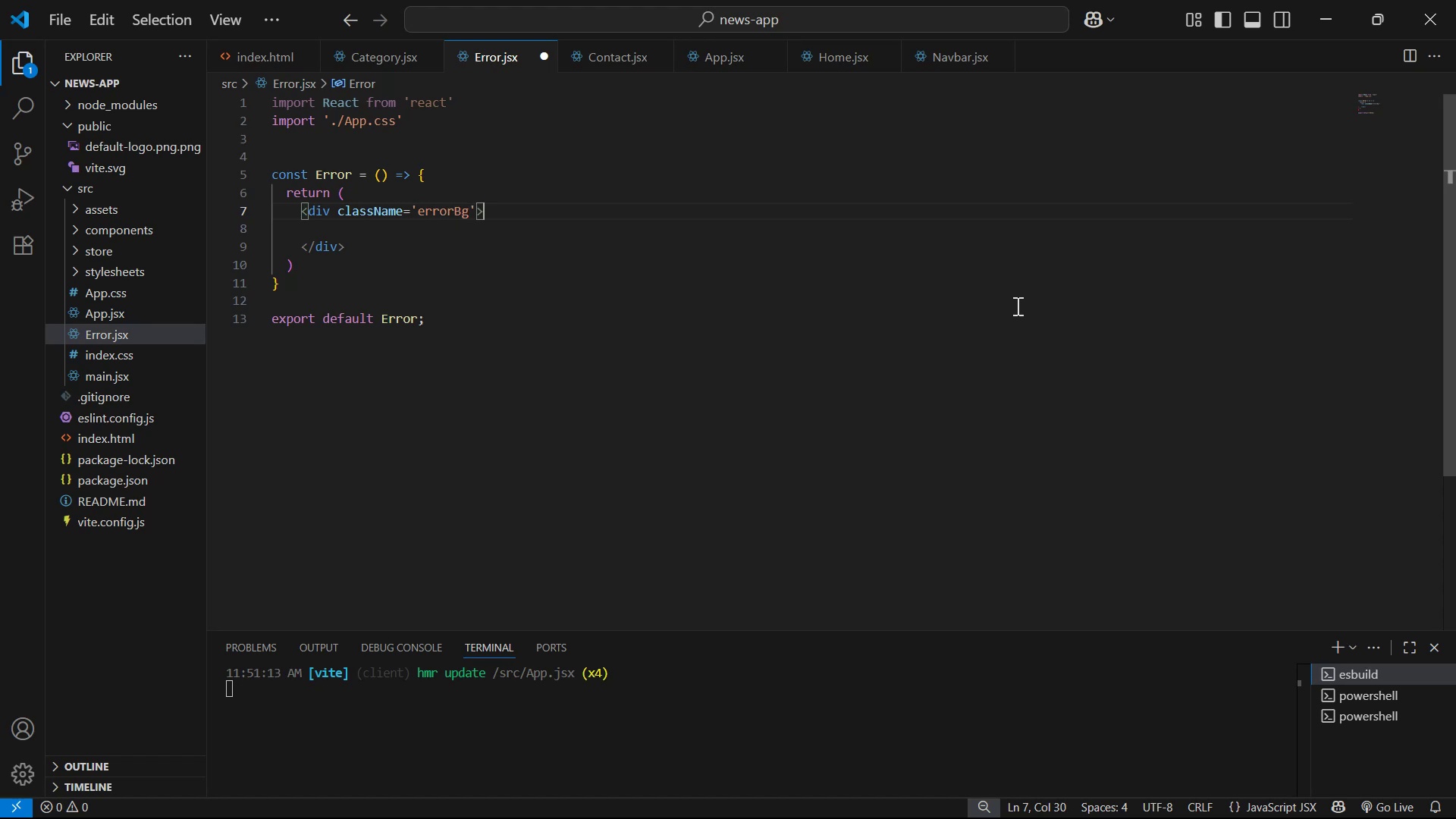 
key(ArrowDown)
 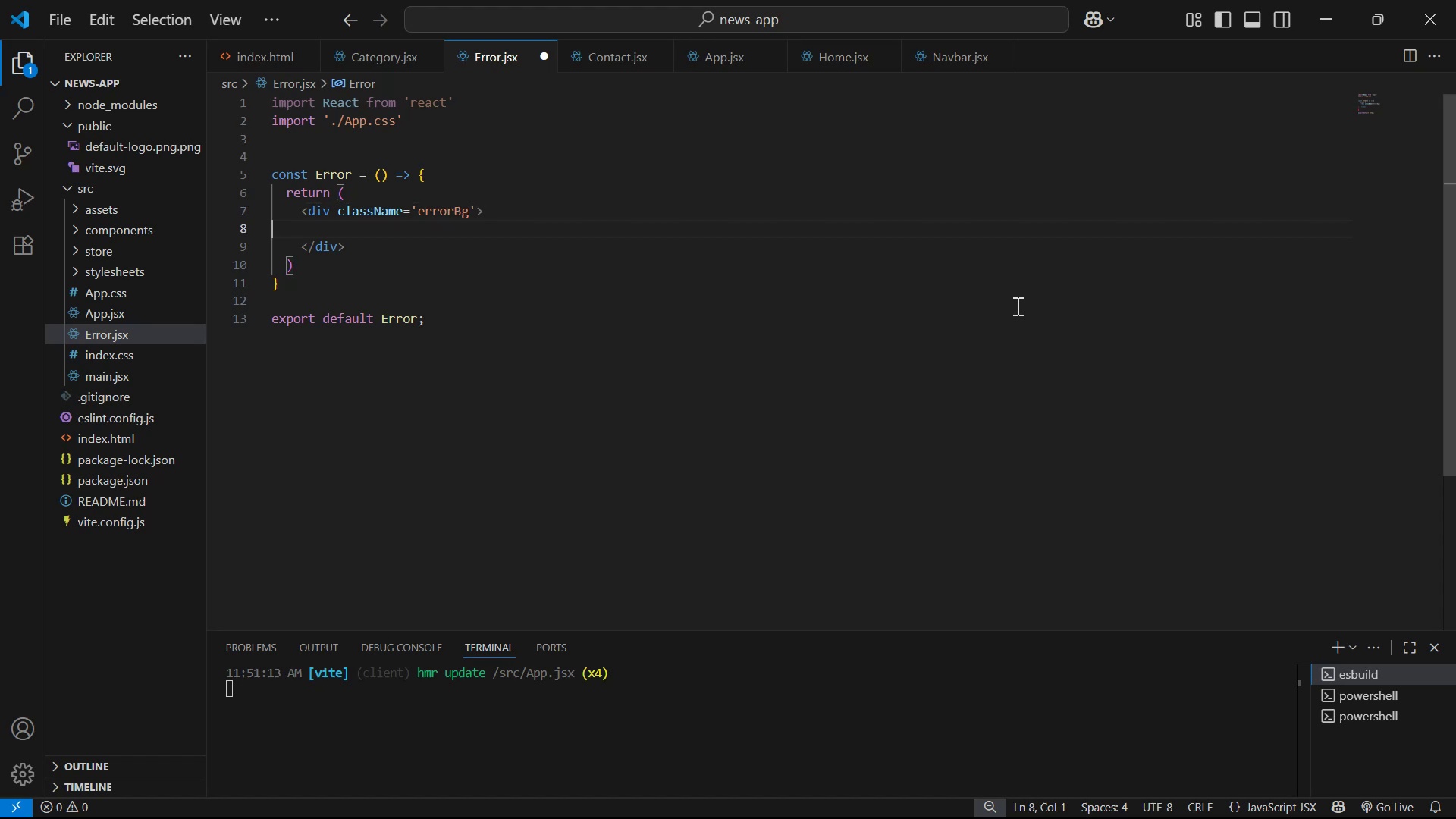 
key(Backspace)
 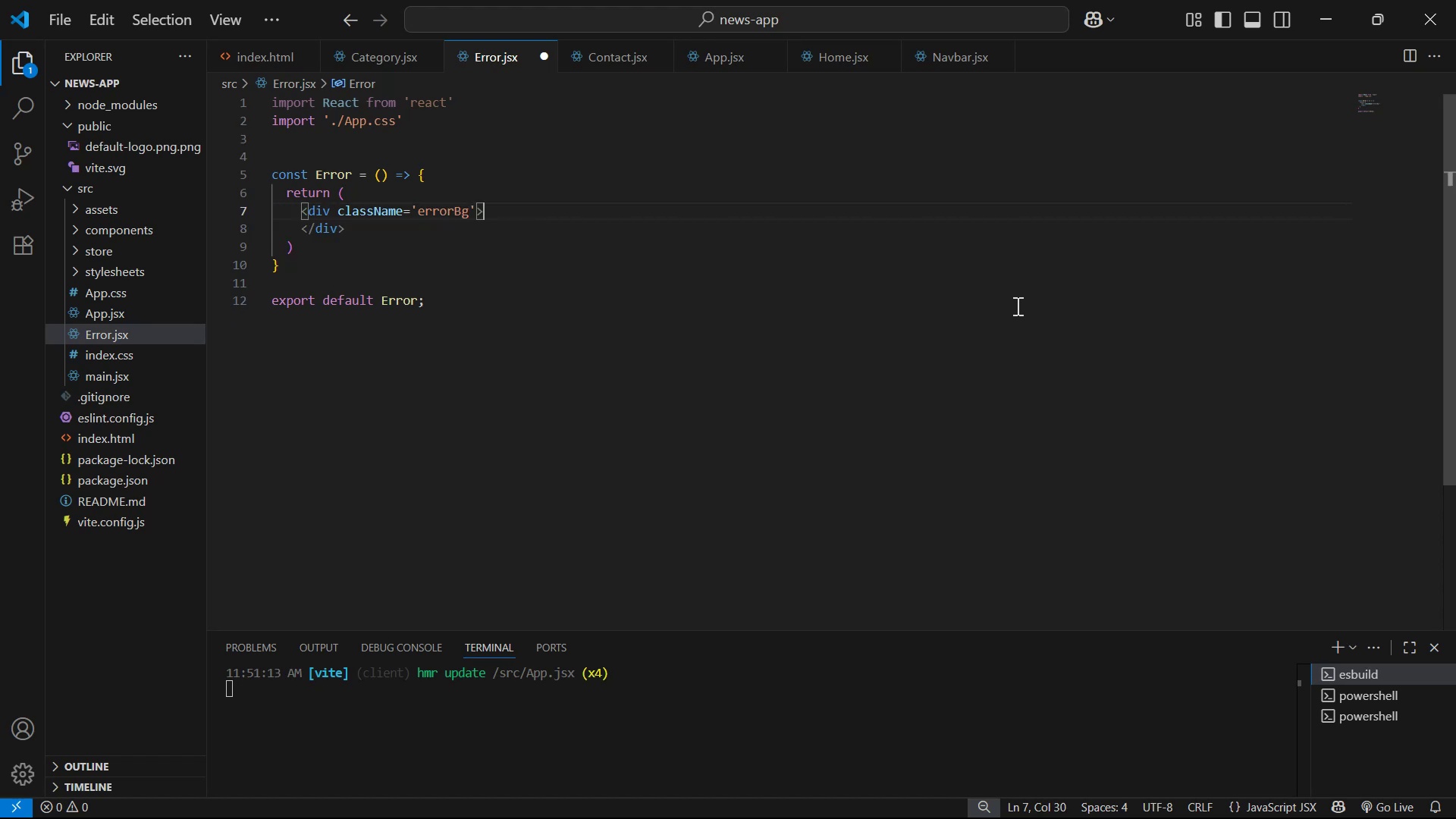 
key(Enter)
 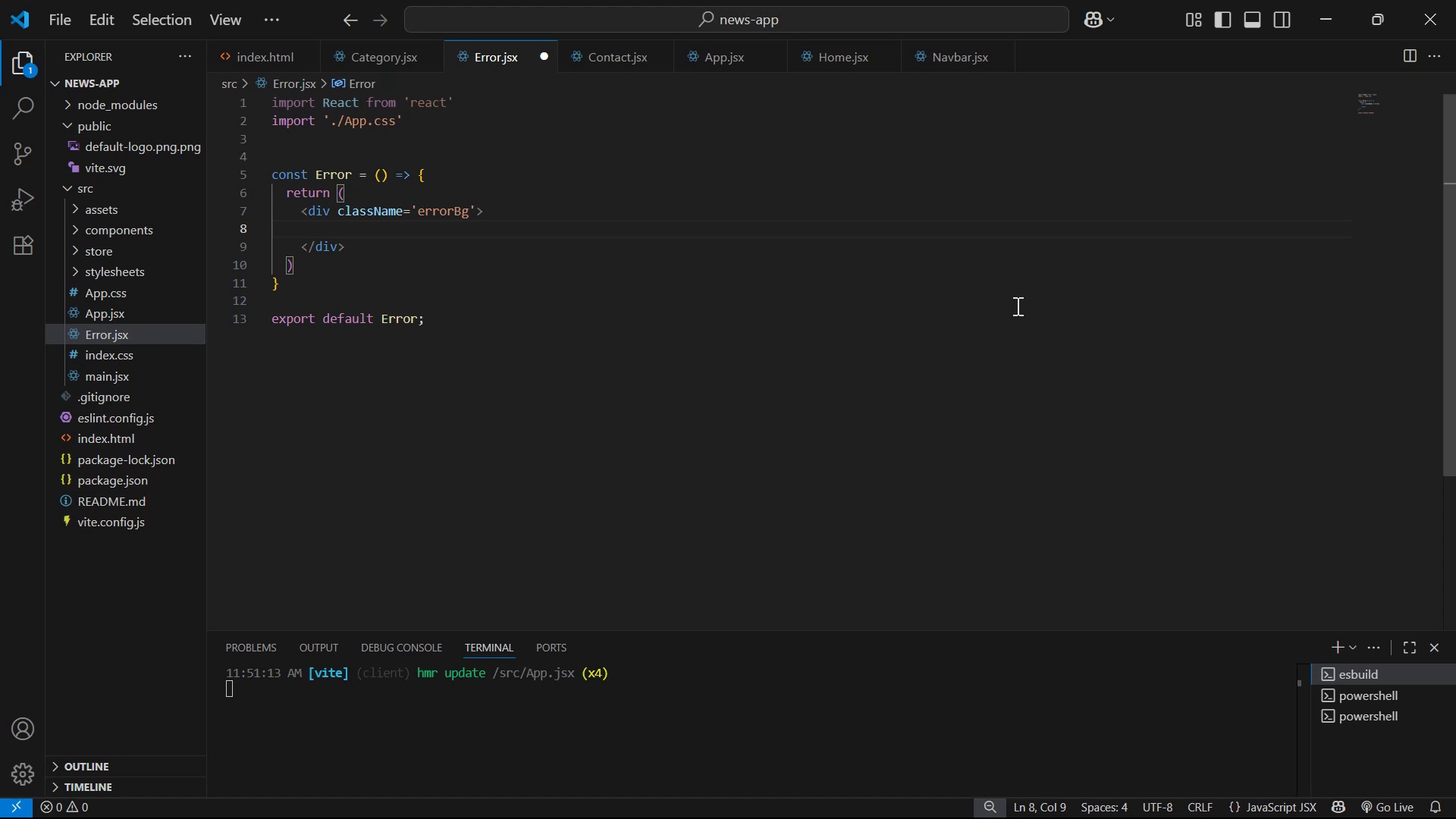 
wait(13.96)
 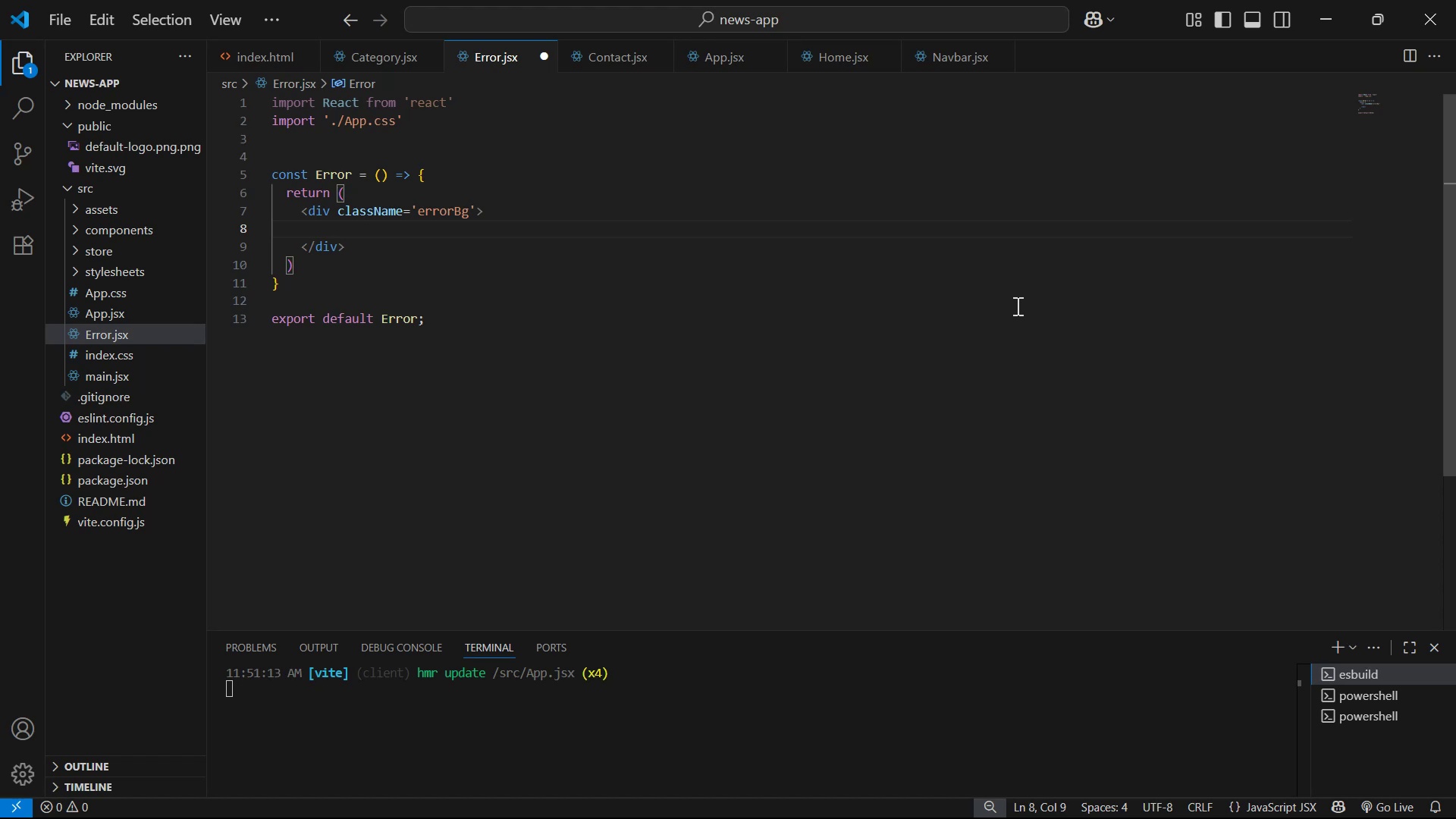 
key(D)
 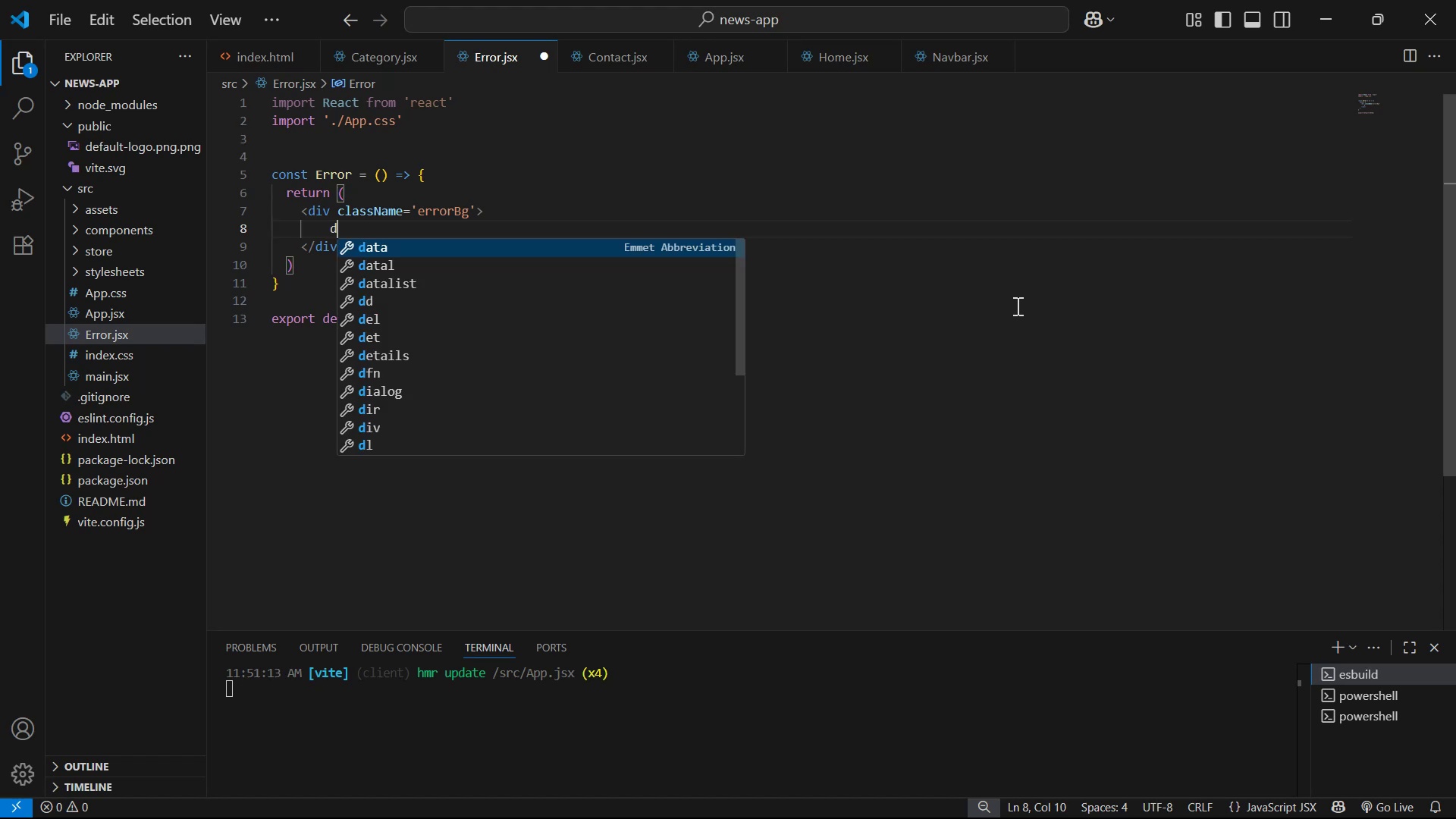 
key(Backspace)
 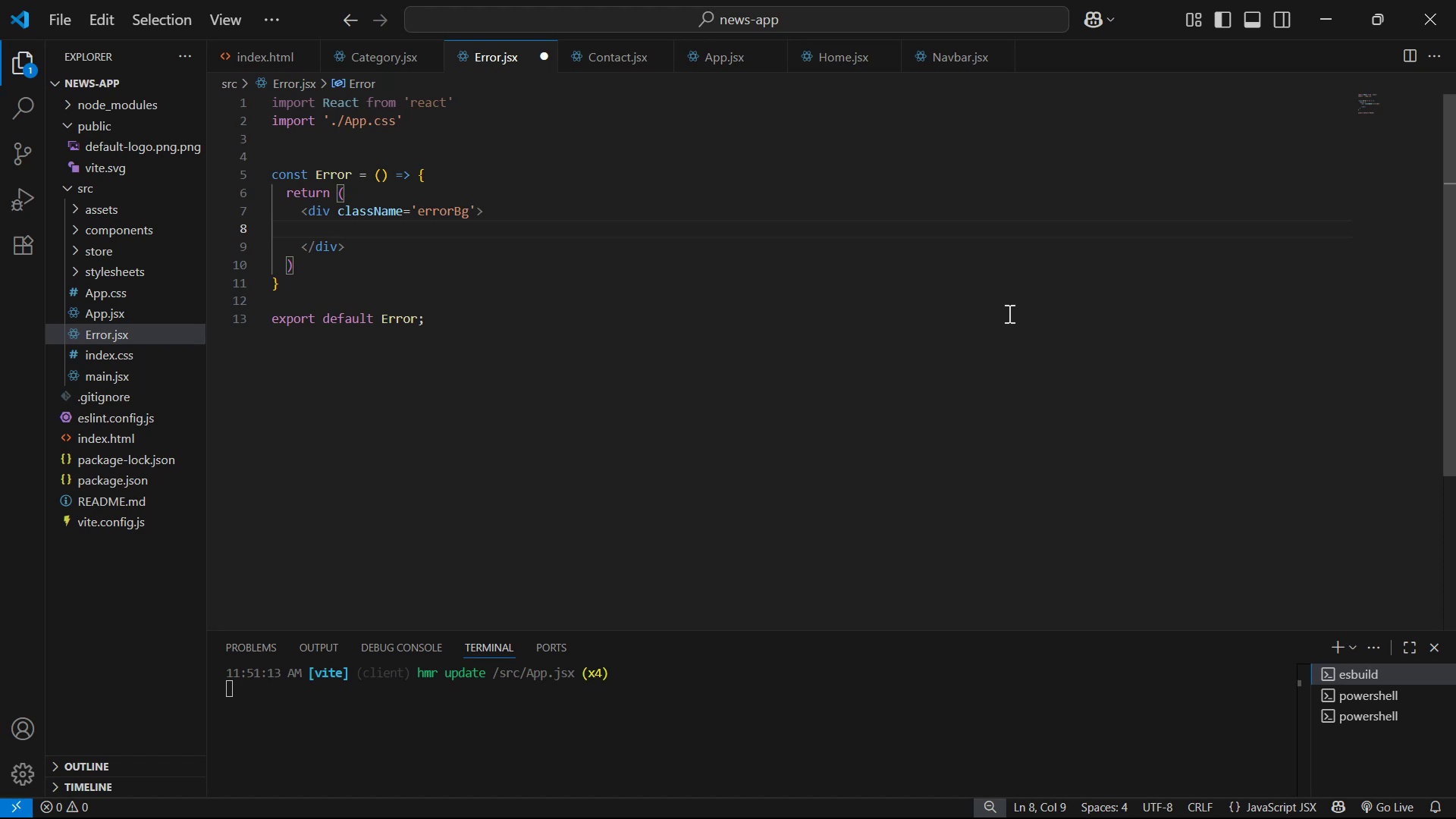 
wait(6.33)
 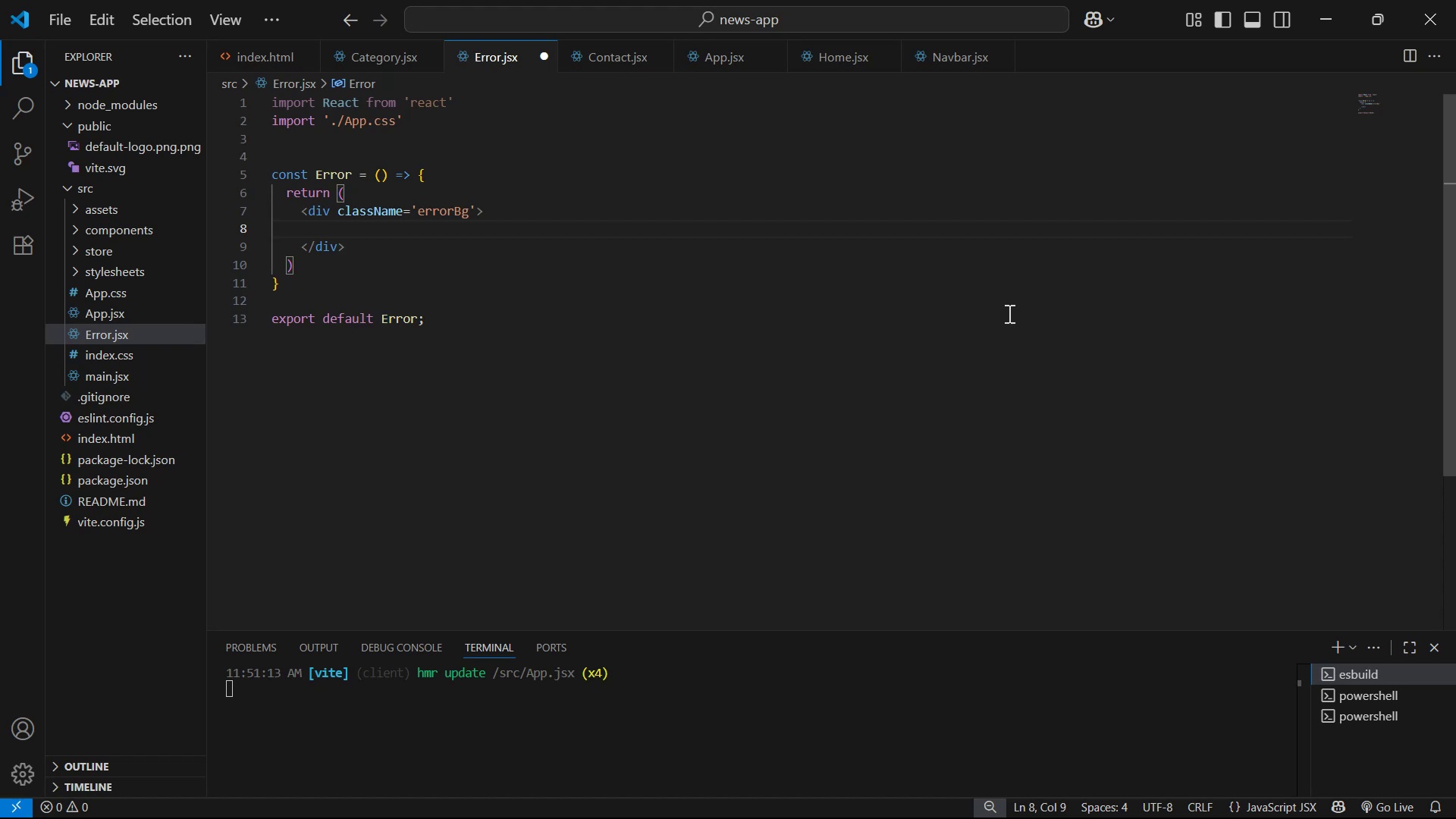 
type(d)
key(Backspace)
type(div)
key(Backspace)
key(Backspace)
key(Backspace)
type(h3)
 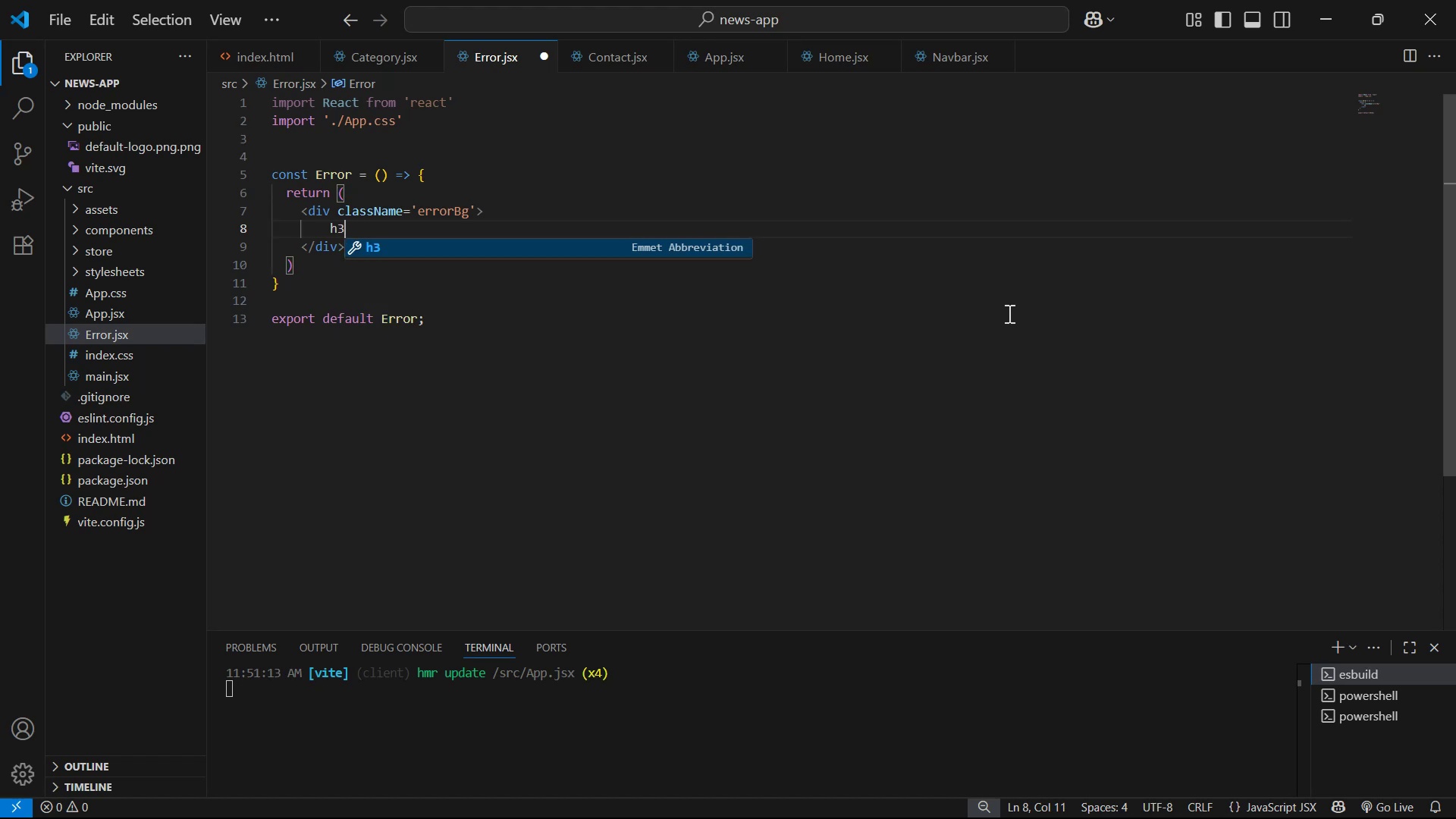 
key(Enter)
 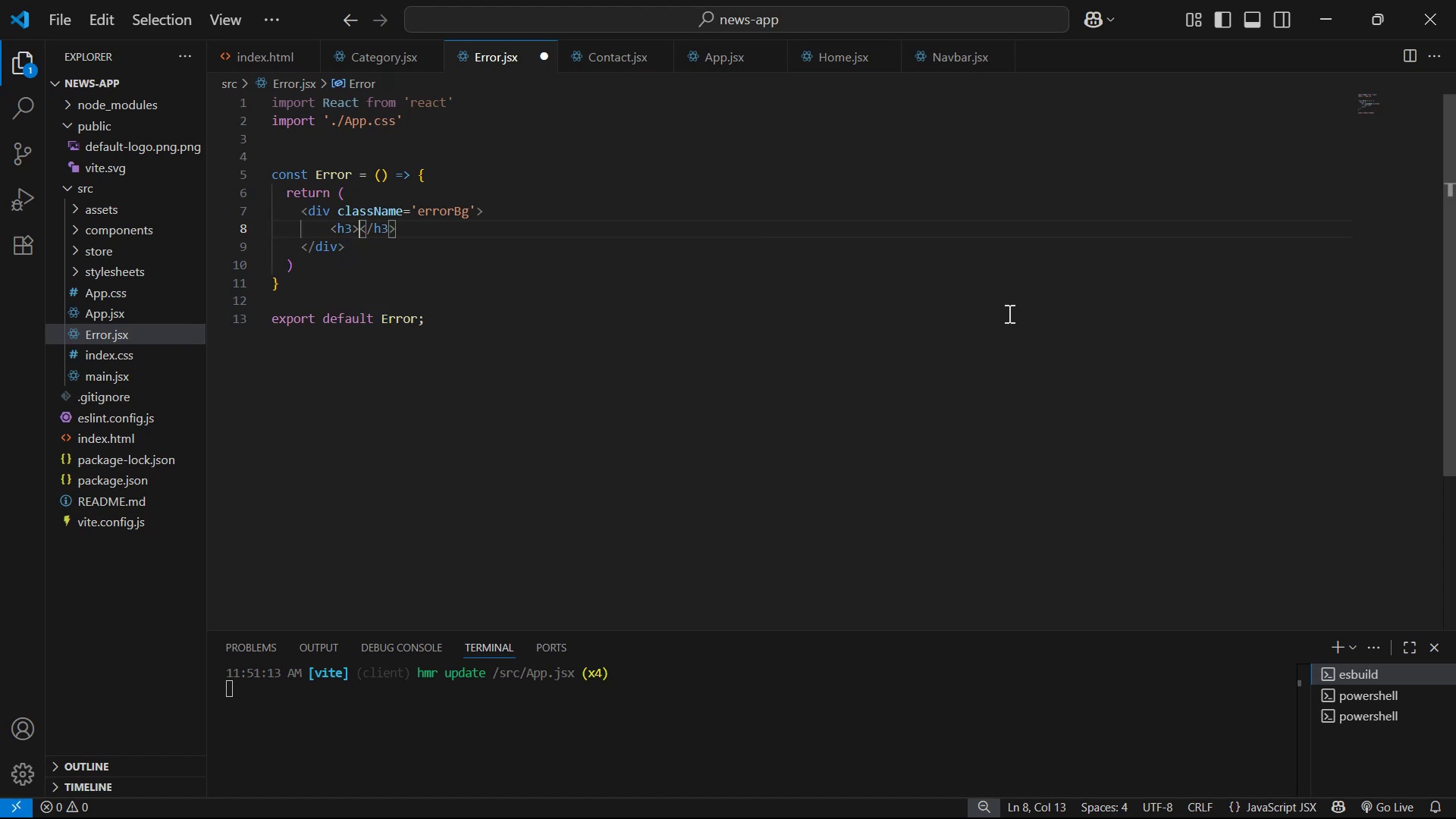 
key(ArrowLeft)
 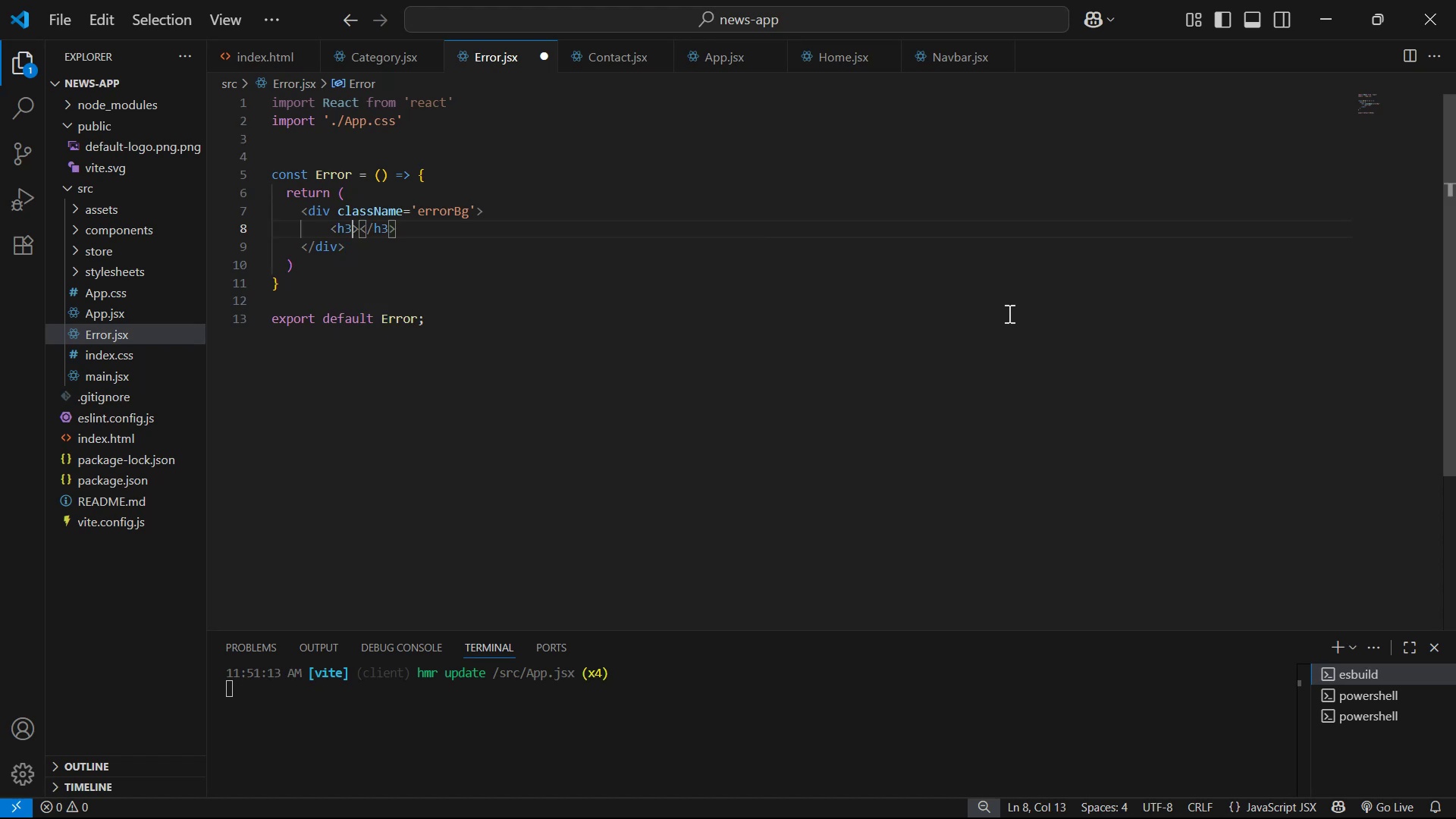 
type( cla)
 